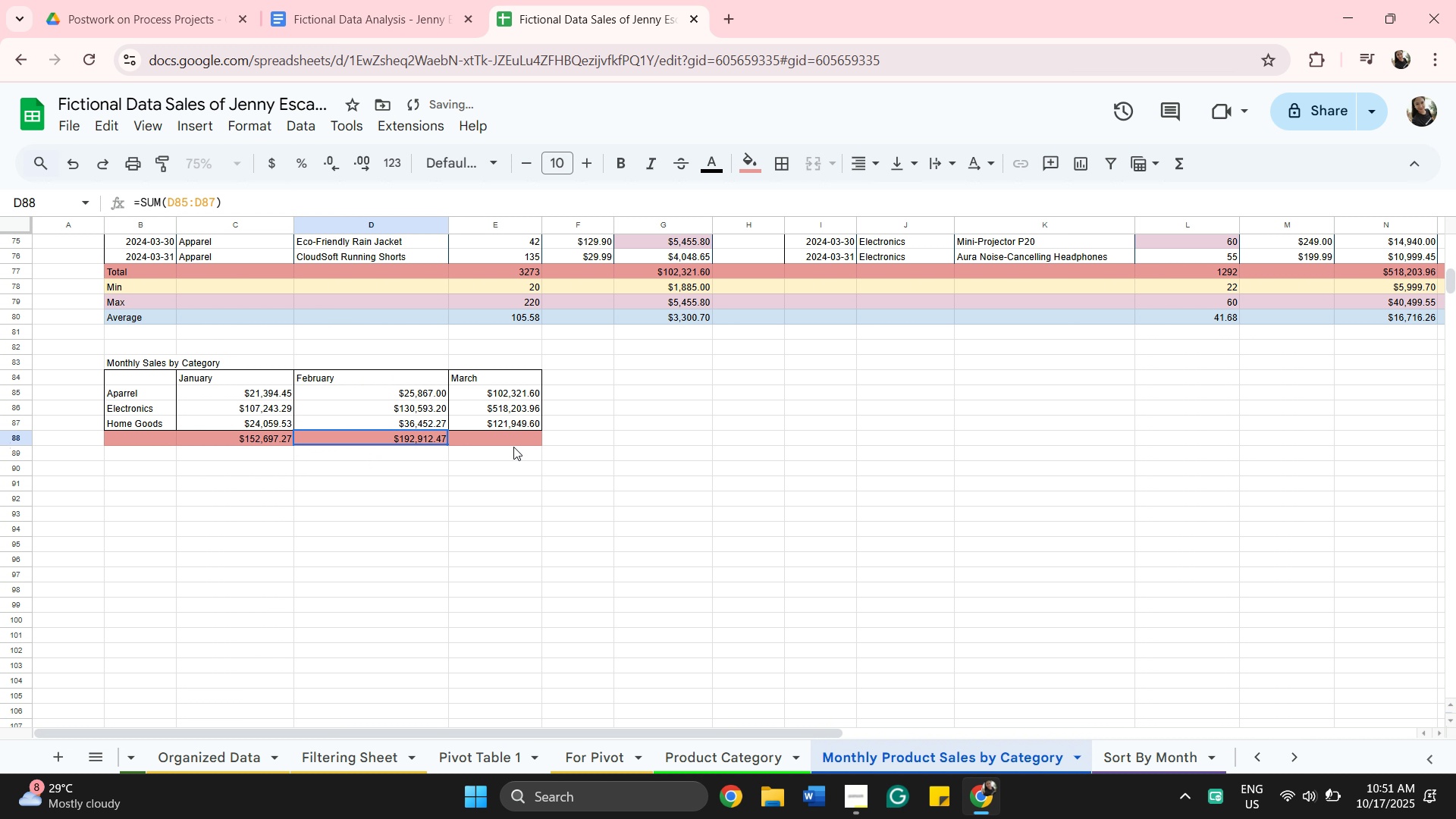 
left_click([510, 438])
 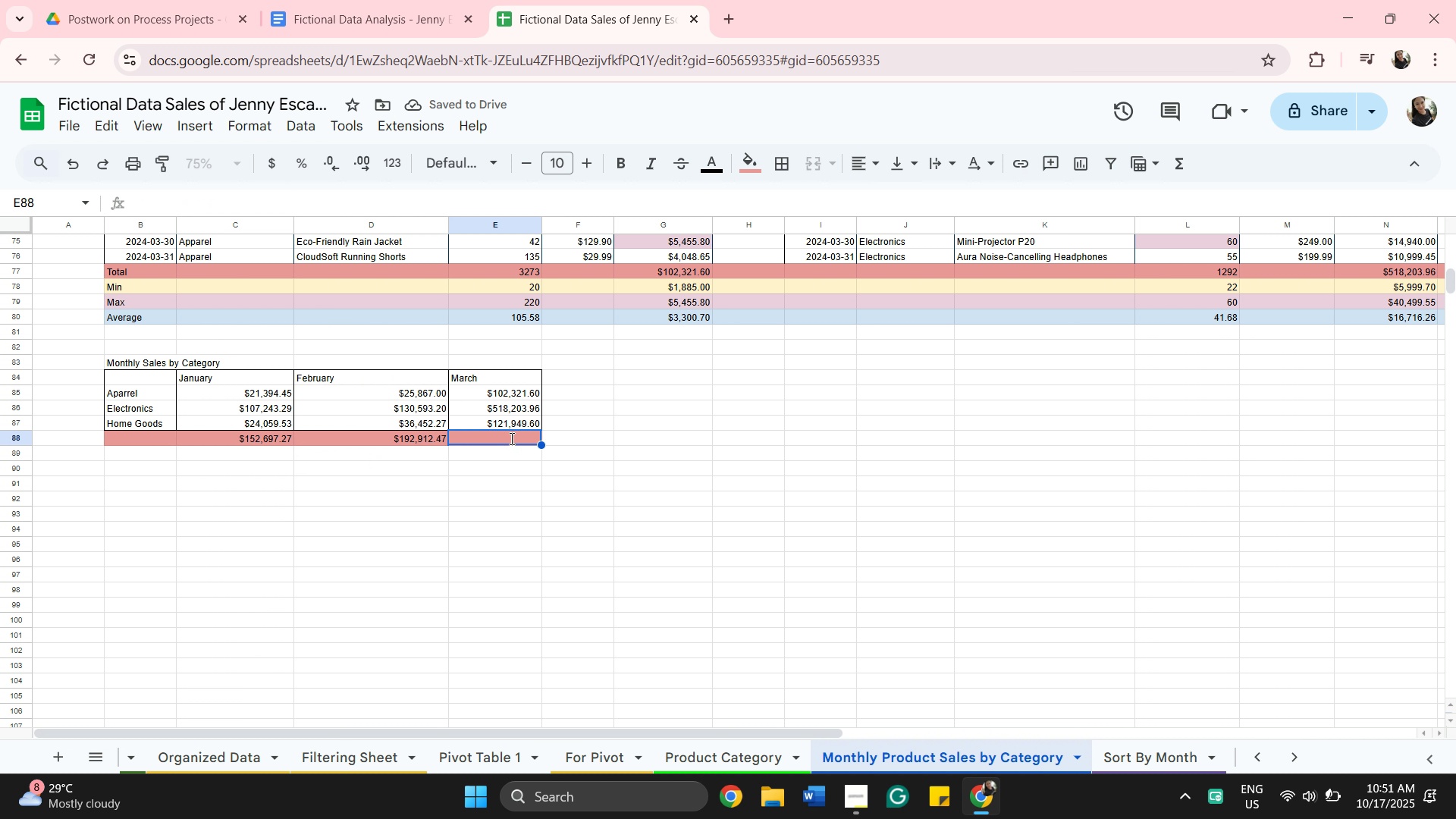 
key(Equal)
 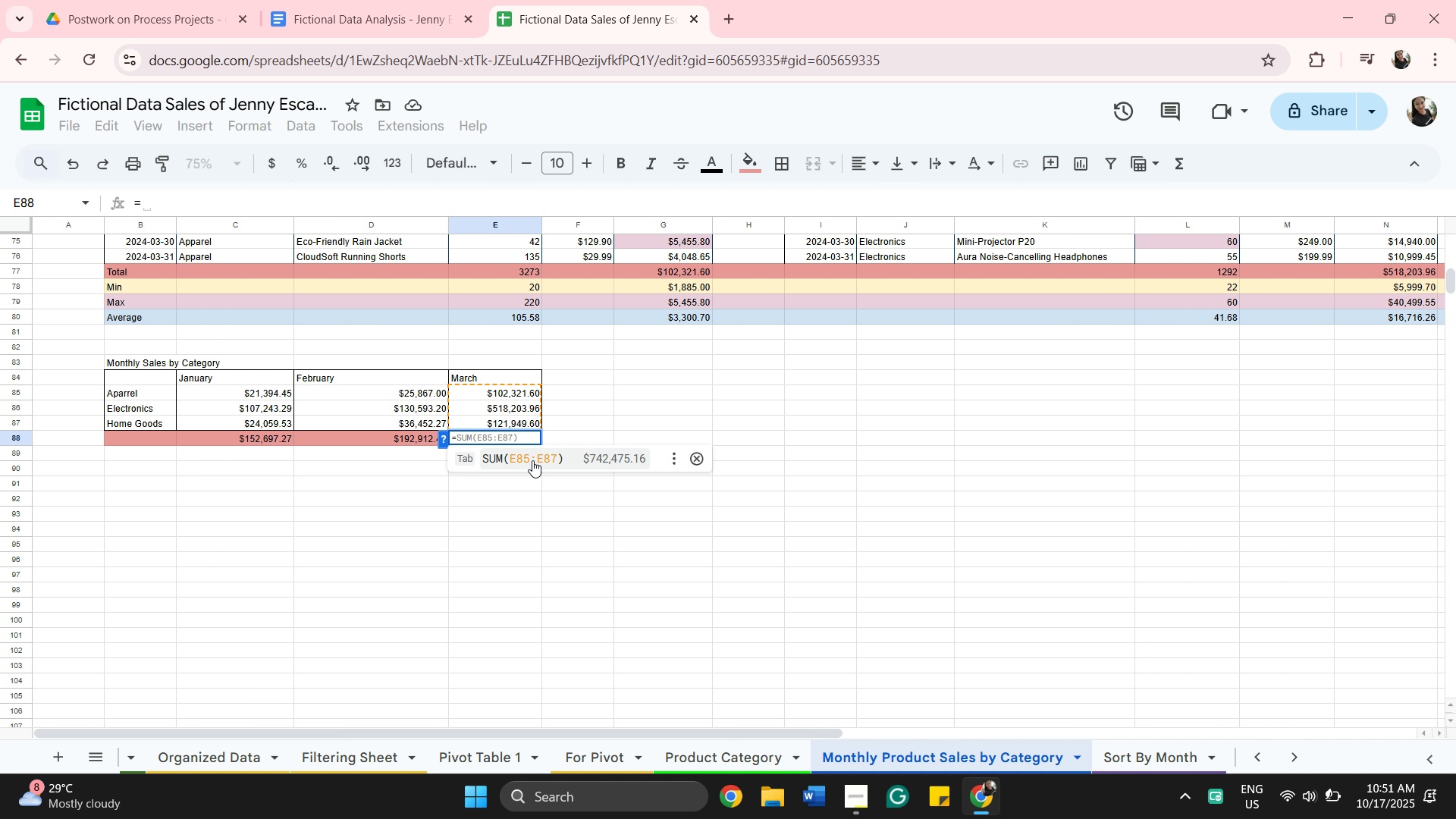 
left_click([530, 454])
 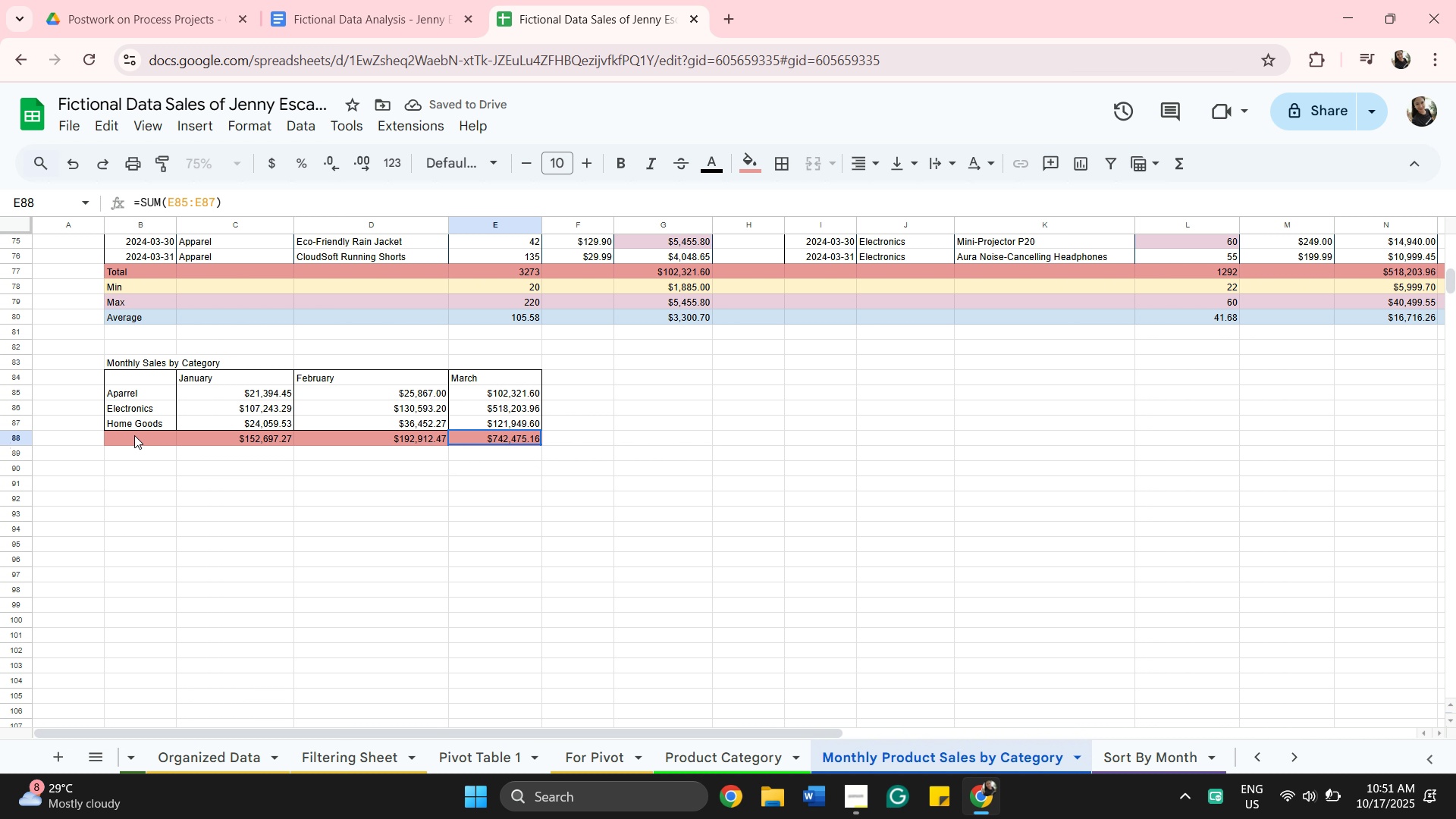 
left_click([136, 437])
 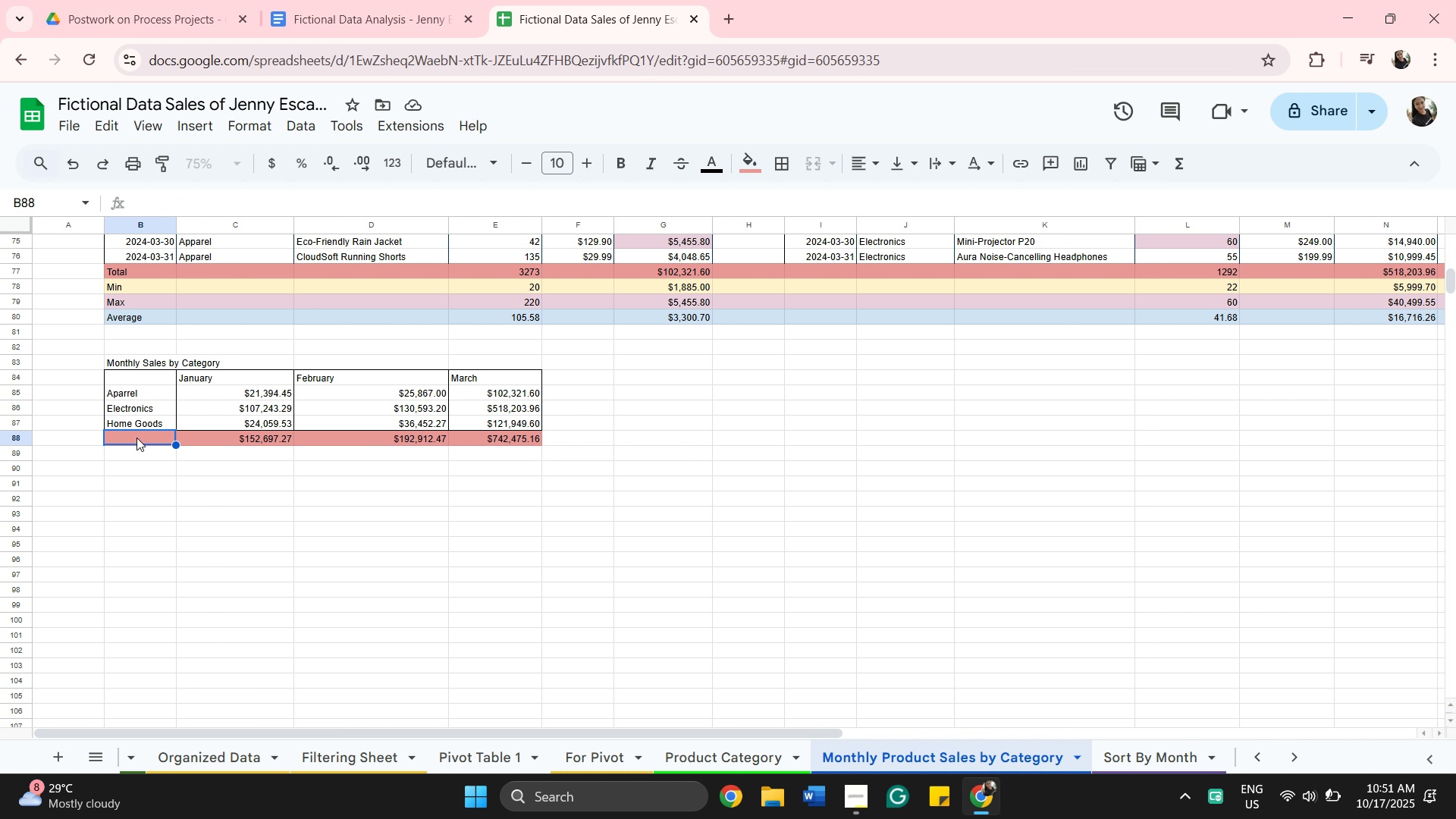 
hold_key(key=ShiftRight, duration=0.69)
 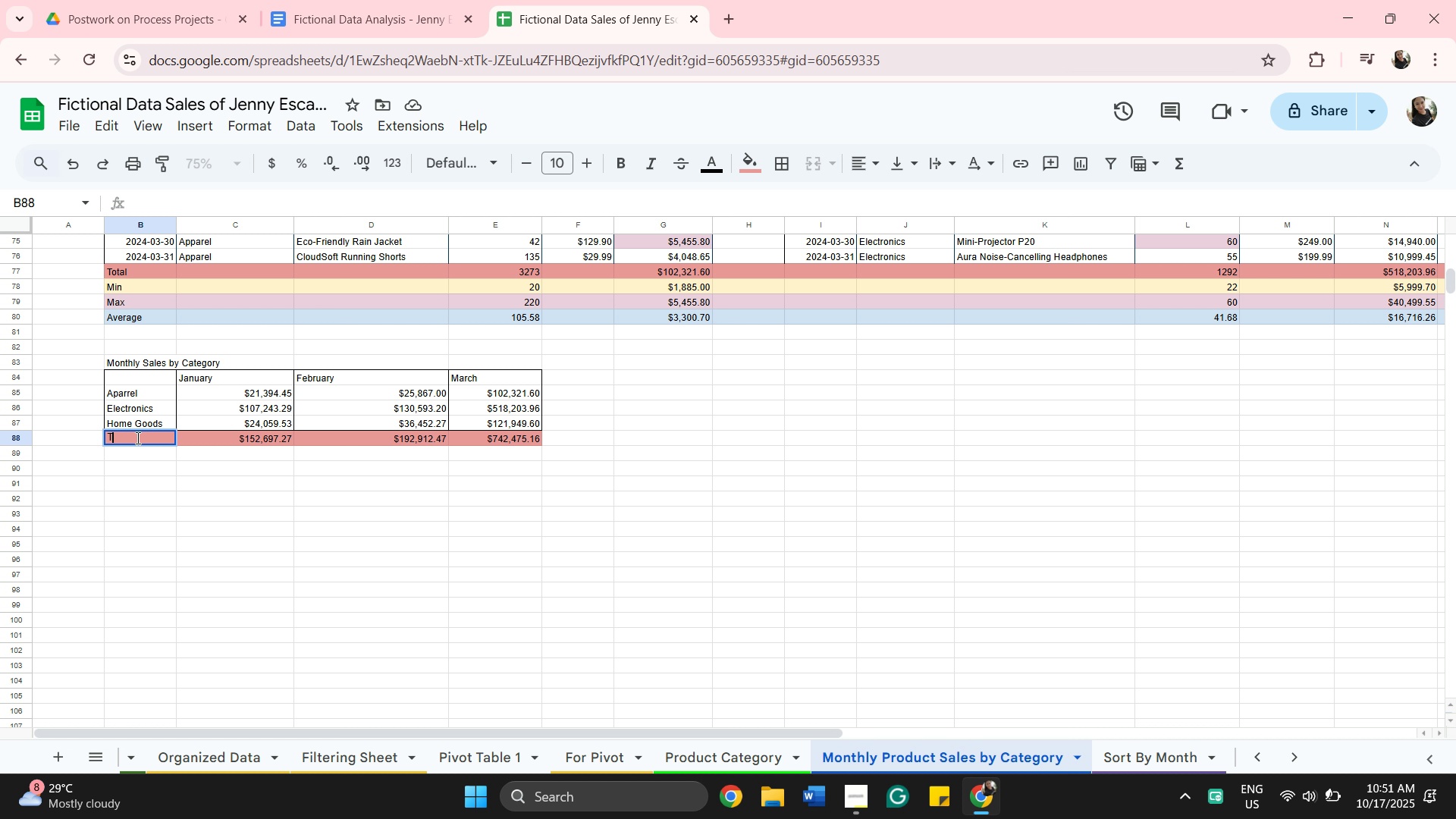 
type(Total)
 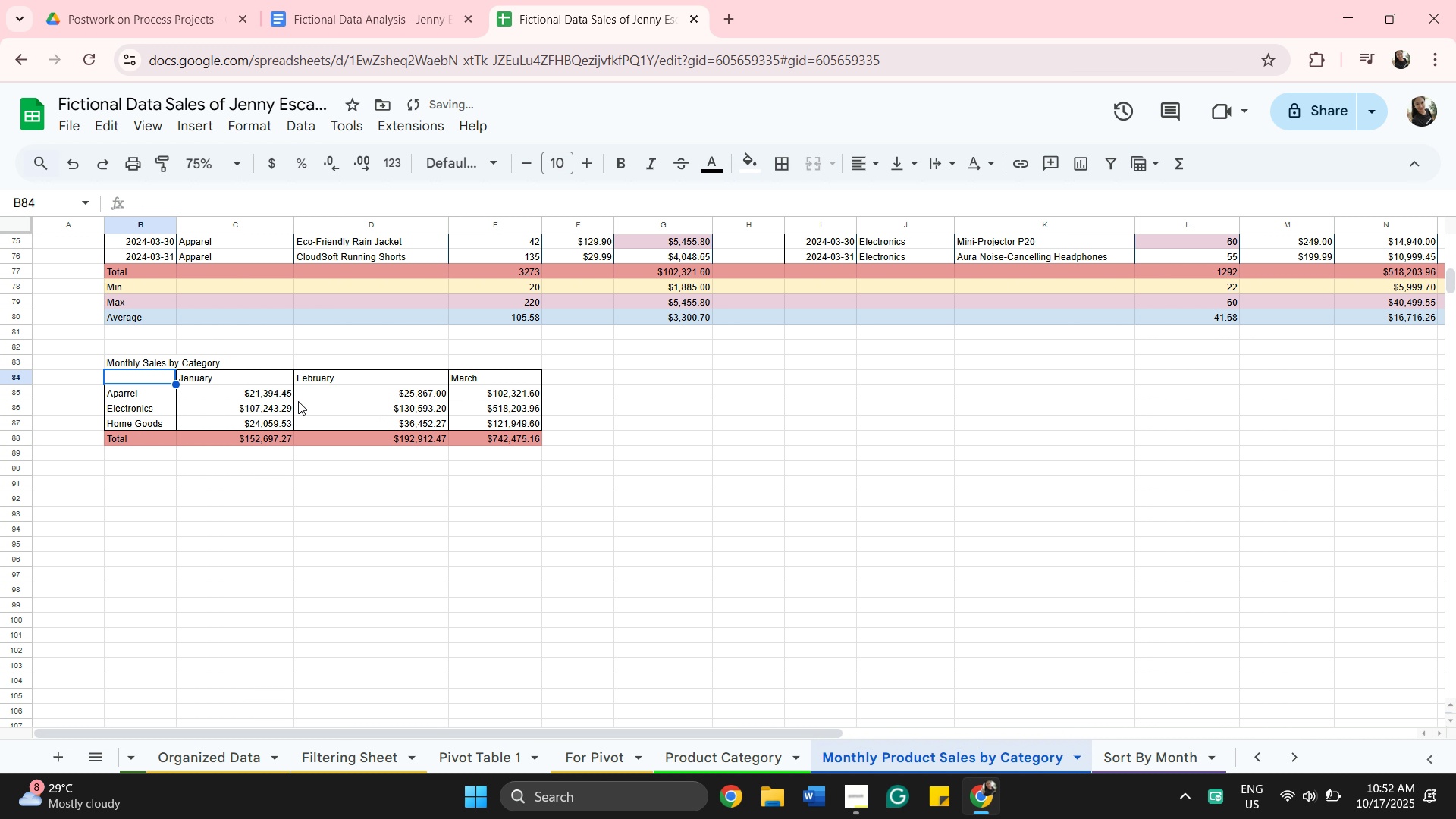 
wait(6.98)
 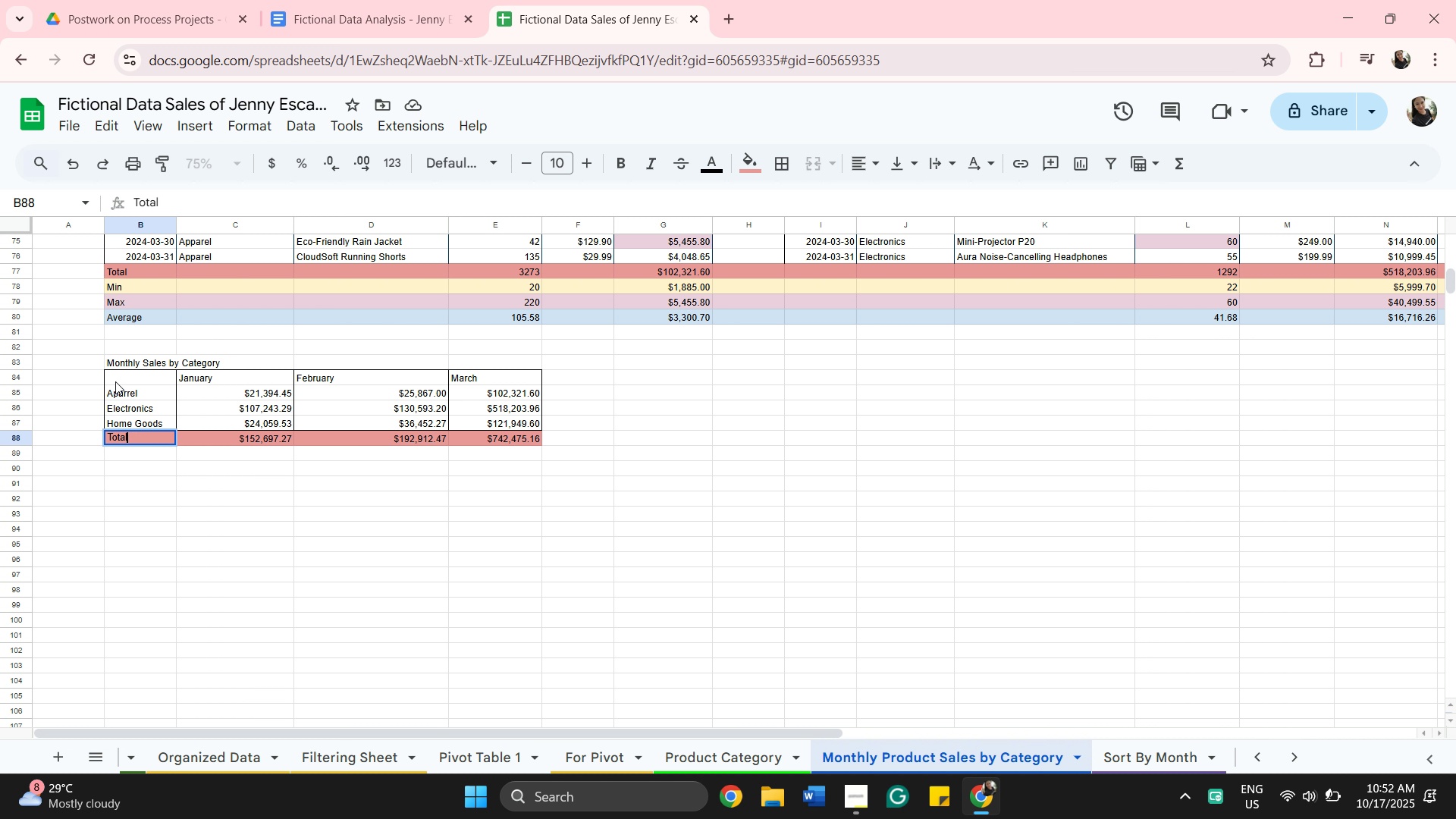 
hold_key(key=ShiftLeft, duration=0.43)
left_click([508, 376])
 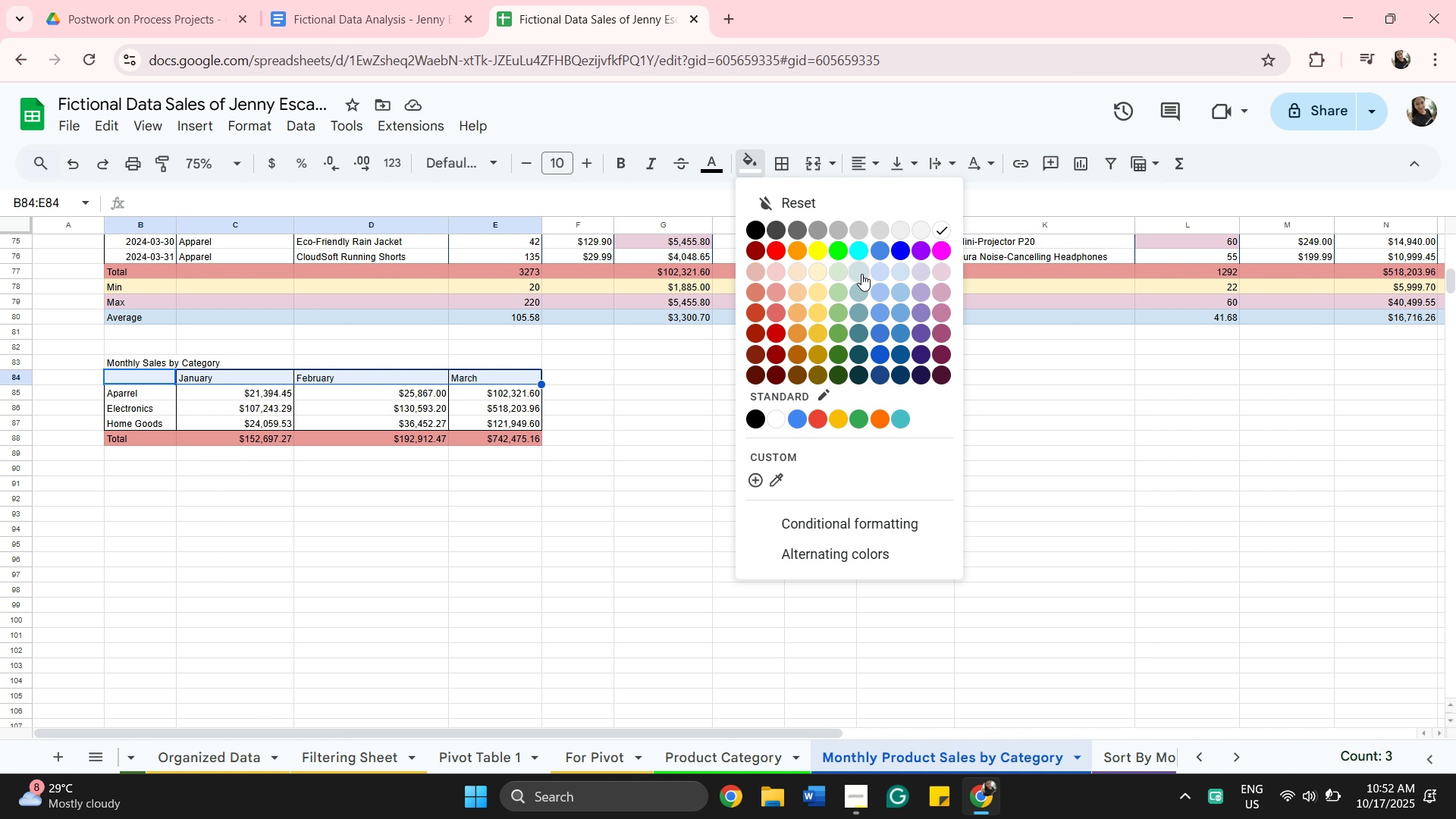 
wait(5.63)
 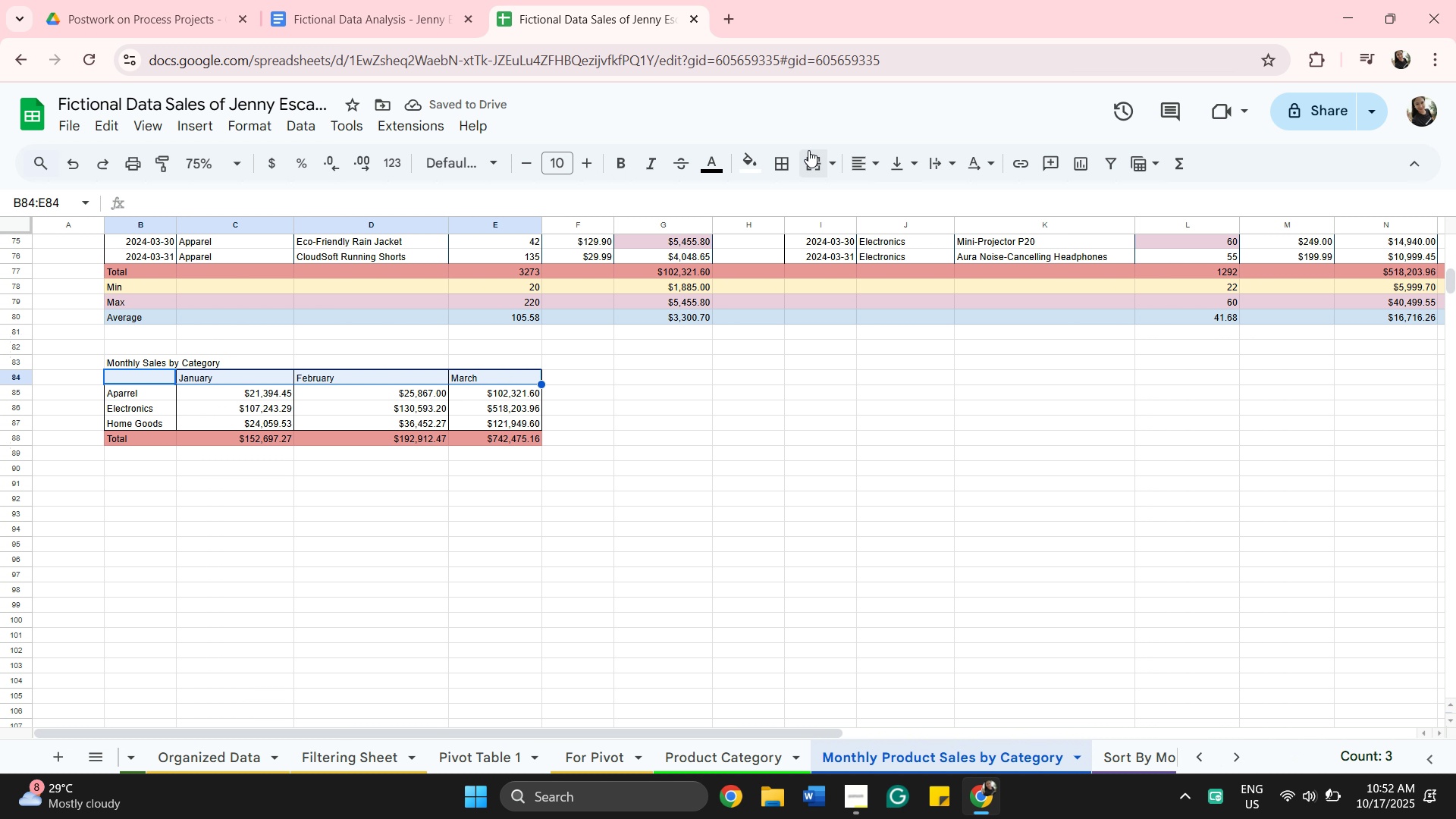 
left_click([839, 284])
 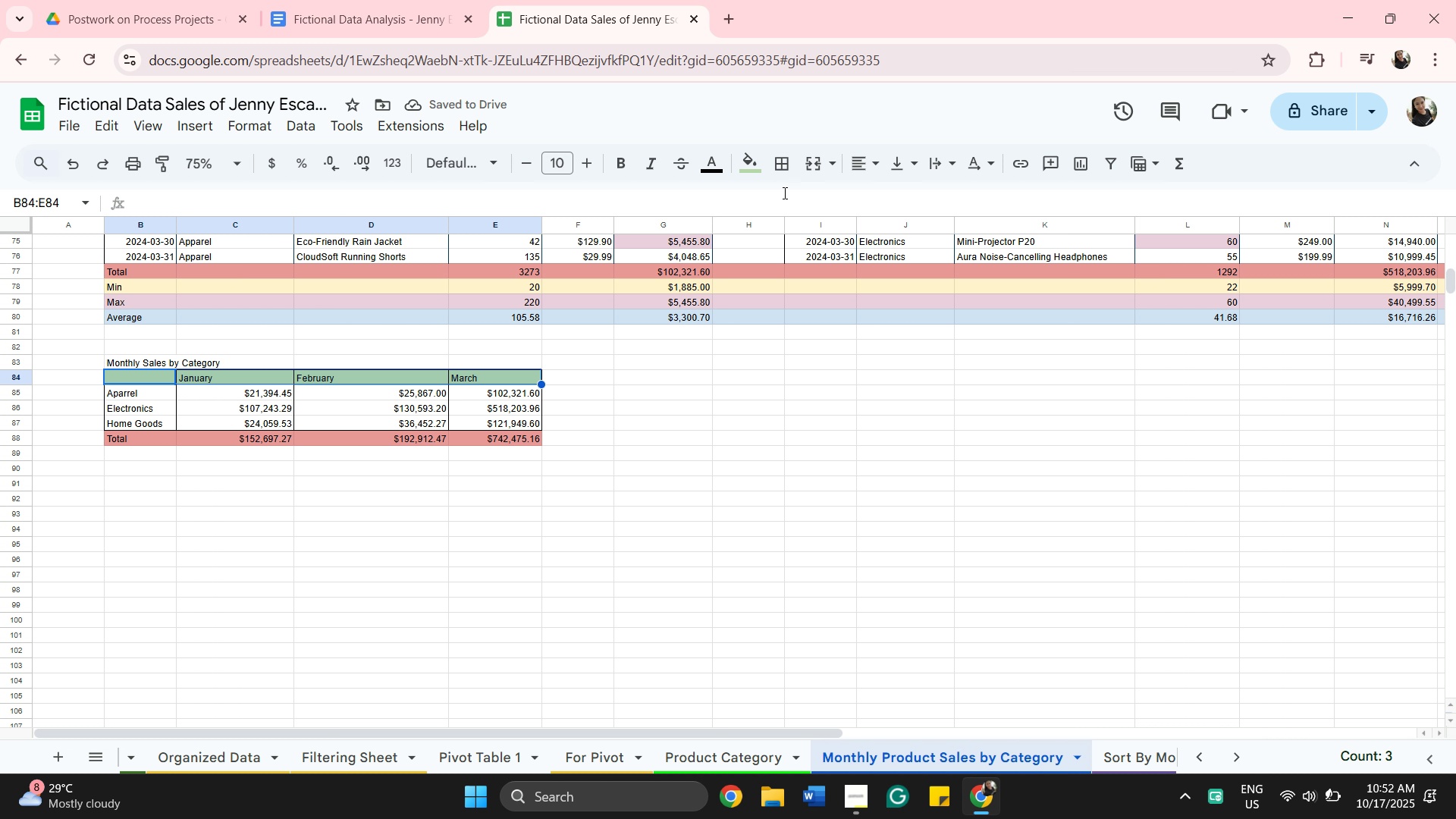 
left_click([759, 171])
 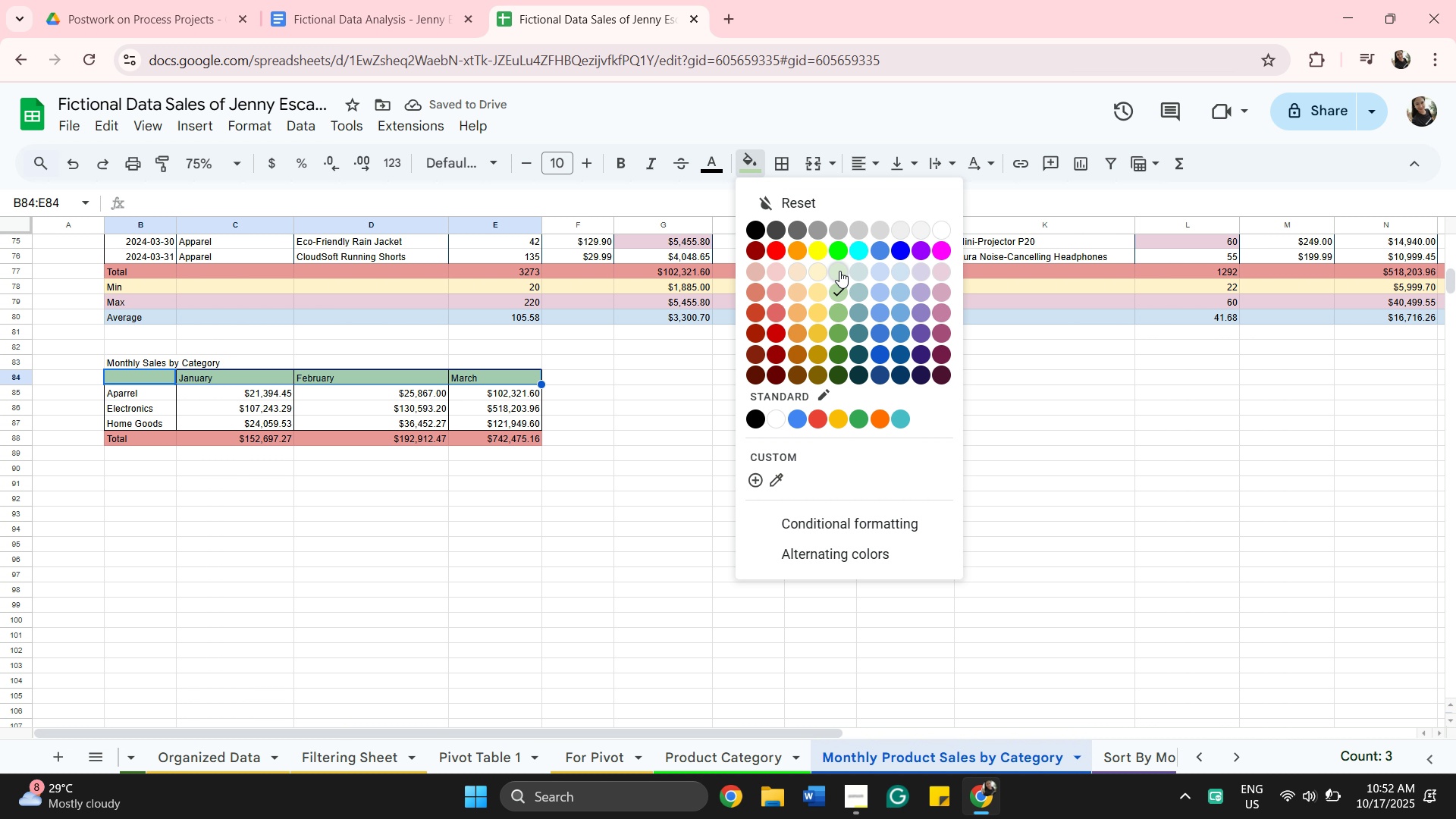 
left_click([839, 271])
 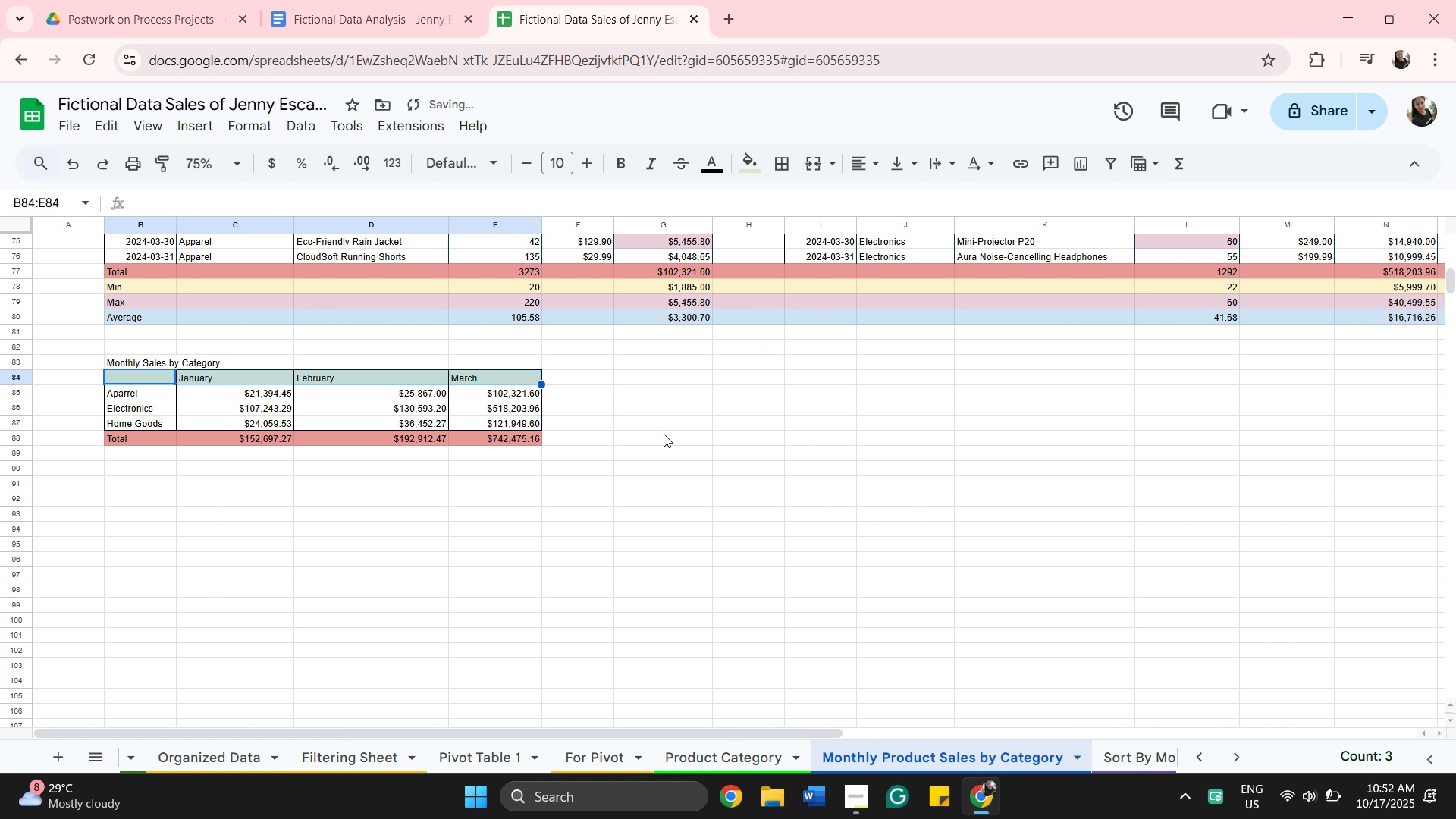 
left_click([664, 434])
 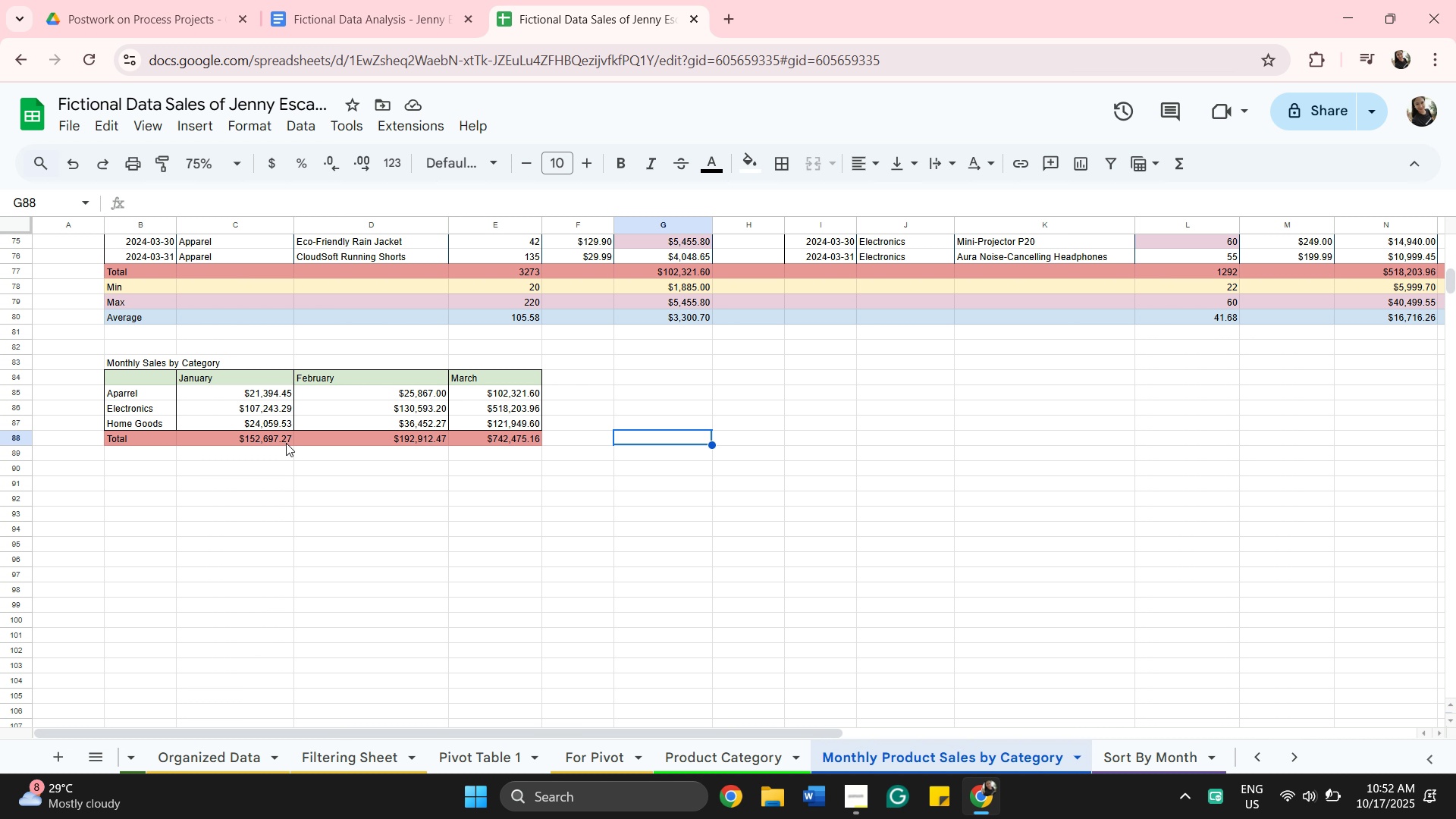 
wait(12.48)
 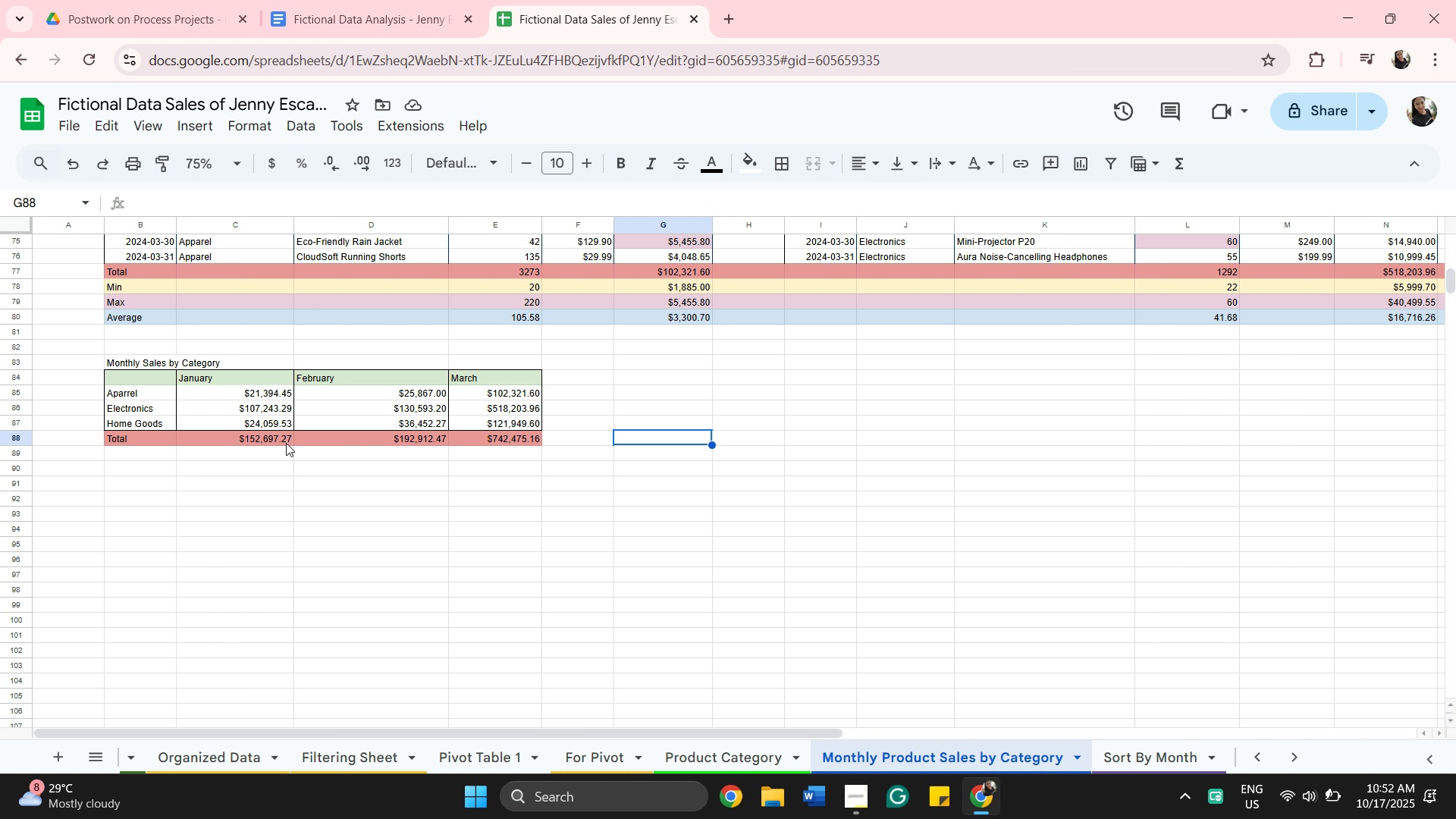 
scroll: coordinate [910, 726], scroll_direction: up, amount: 8.0
 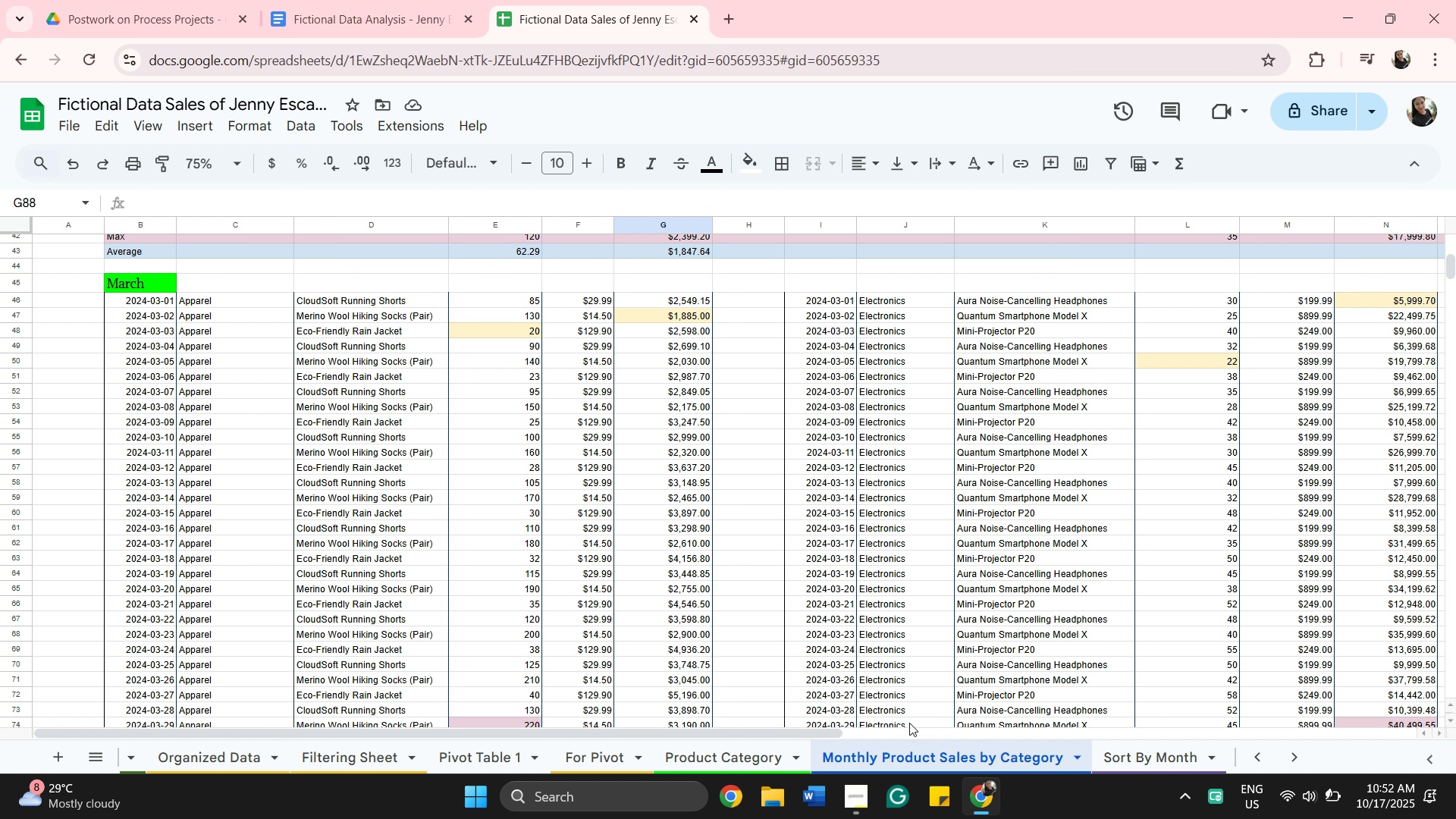 
scroll: coordinate [909, 723], scroll_direction: down, amount: 5.0
 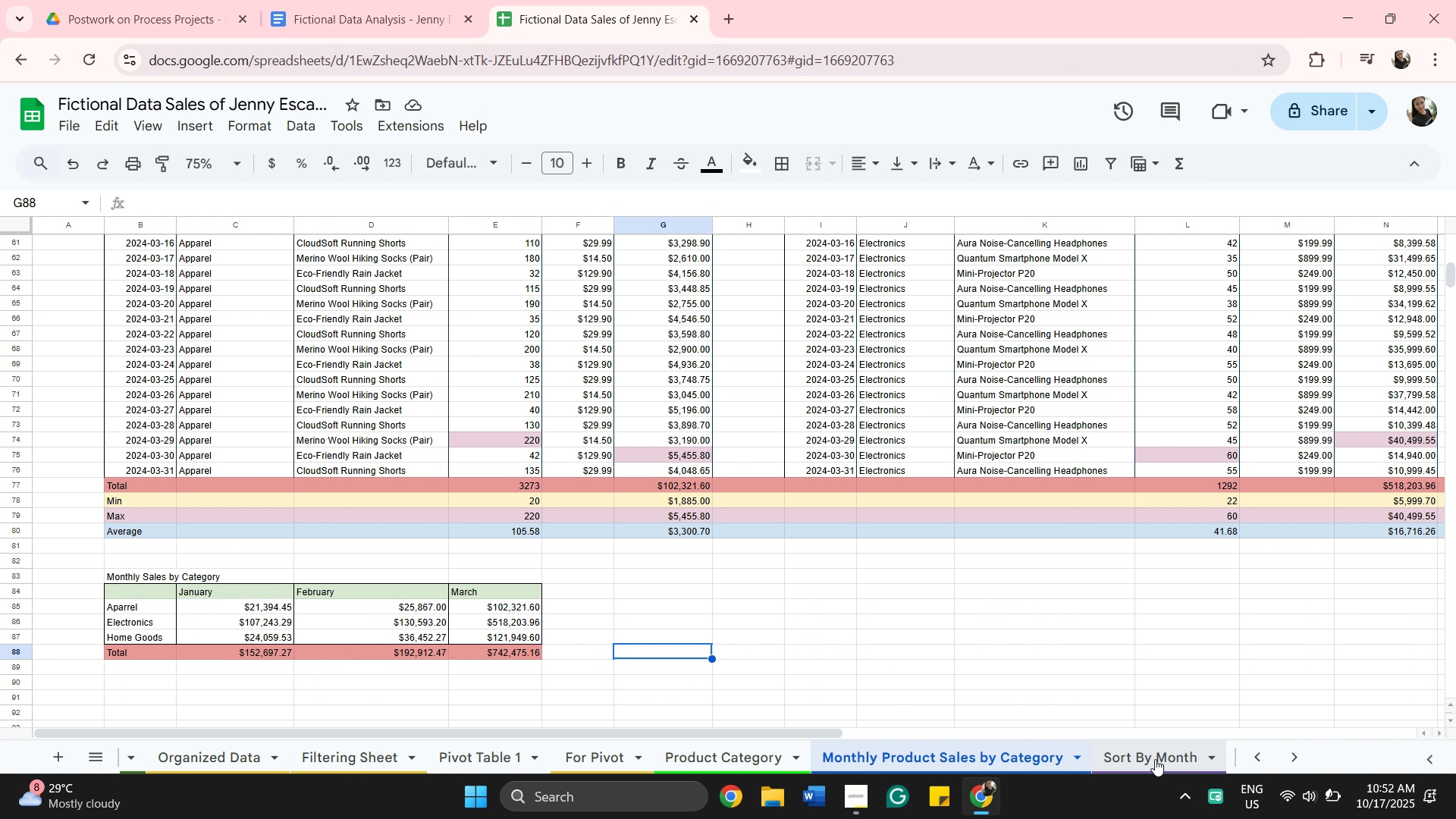 
left_click([1155, 759])
 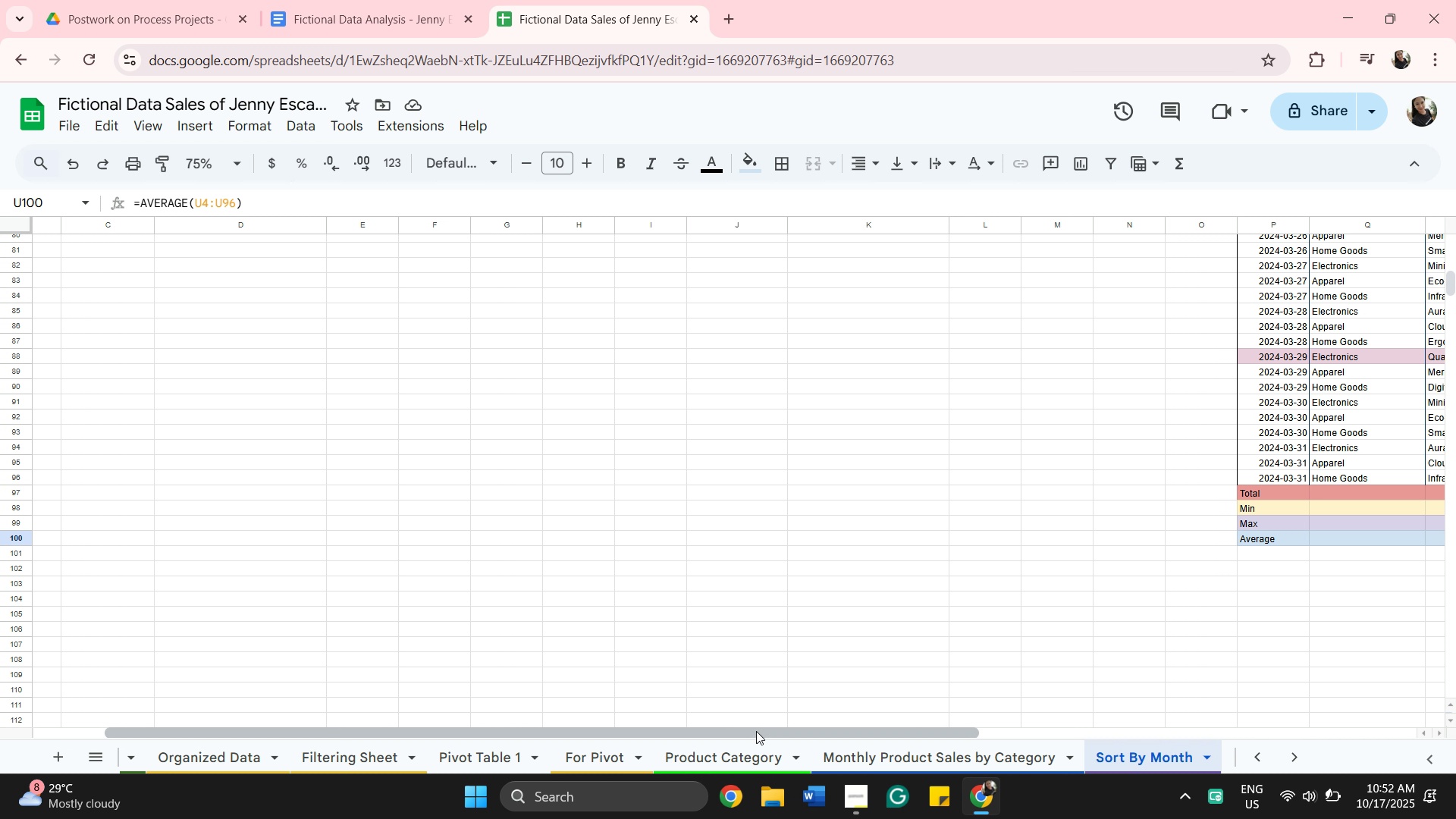 
left_click_drag(start_coordinate=[756, 731], to_coordinate=[705, 764])
 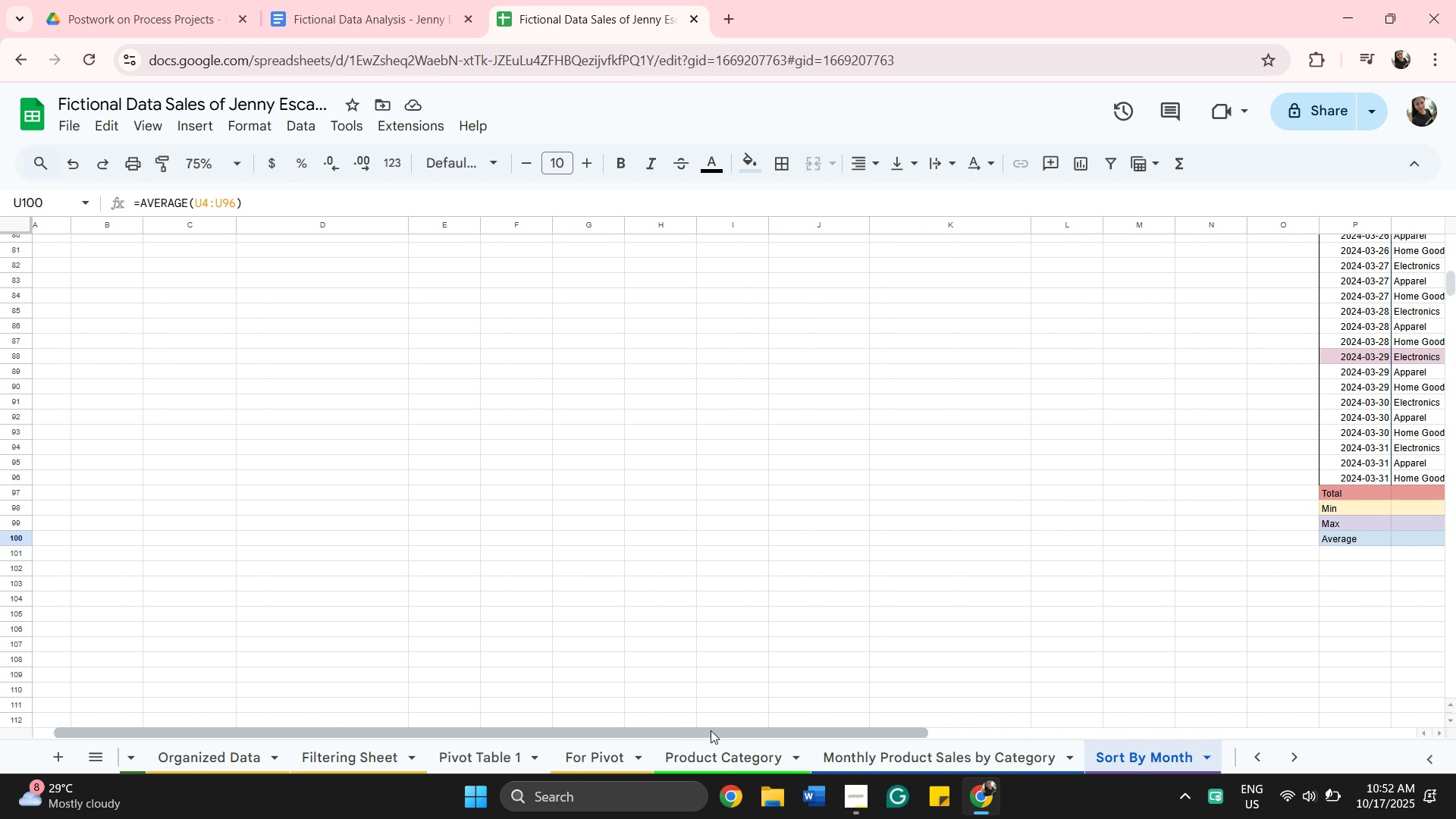 
scroll: coordinate [734, 700], scroll_direction: up, amount: 9.0
 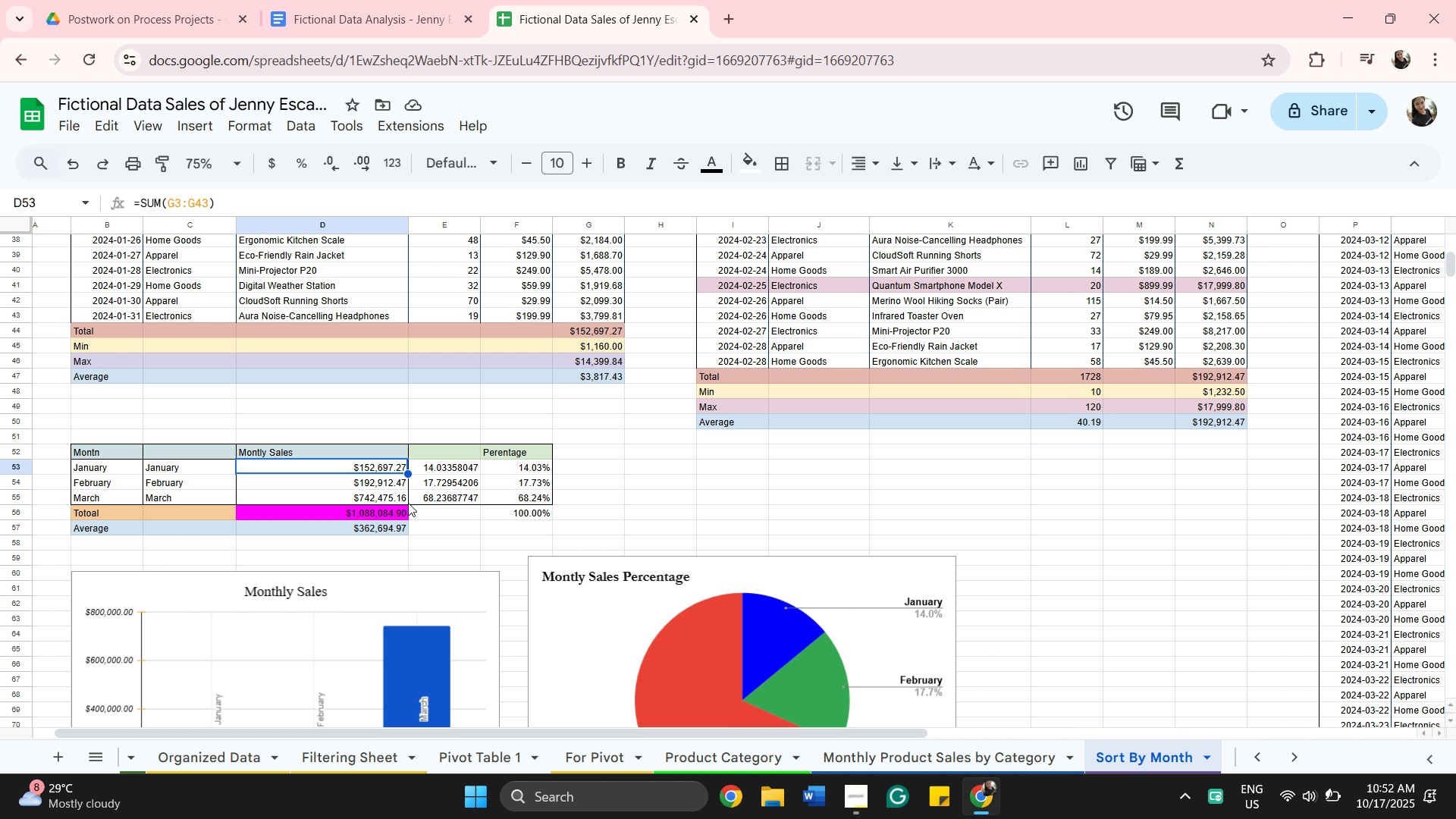 
wait(10.95)
 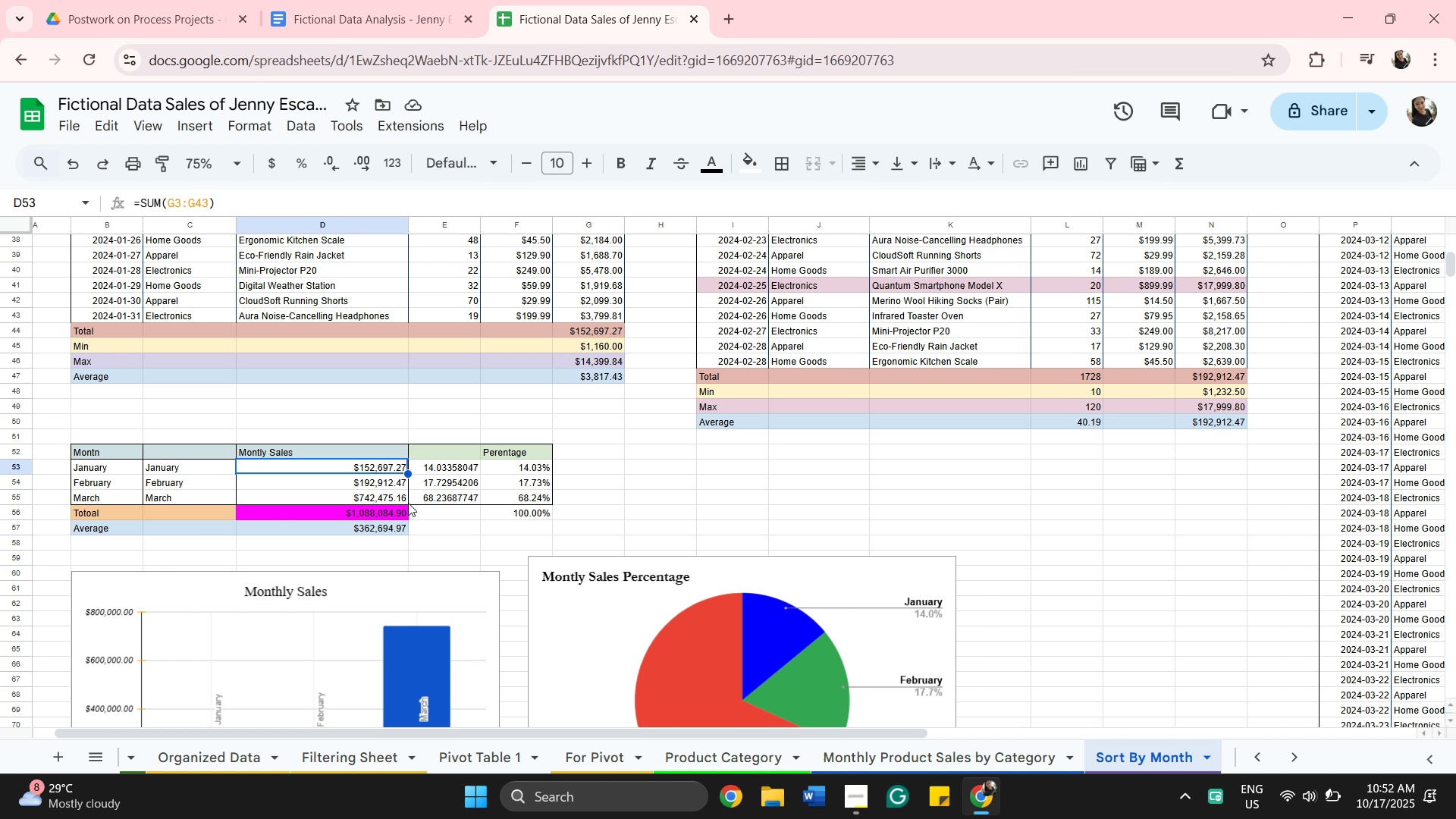 
left_click([720, 754])
 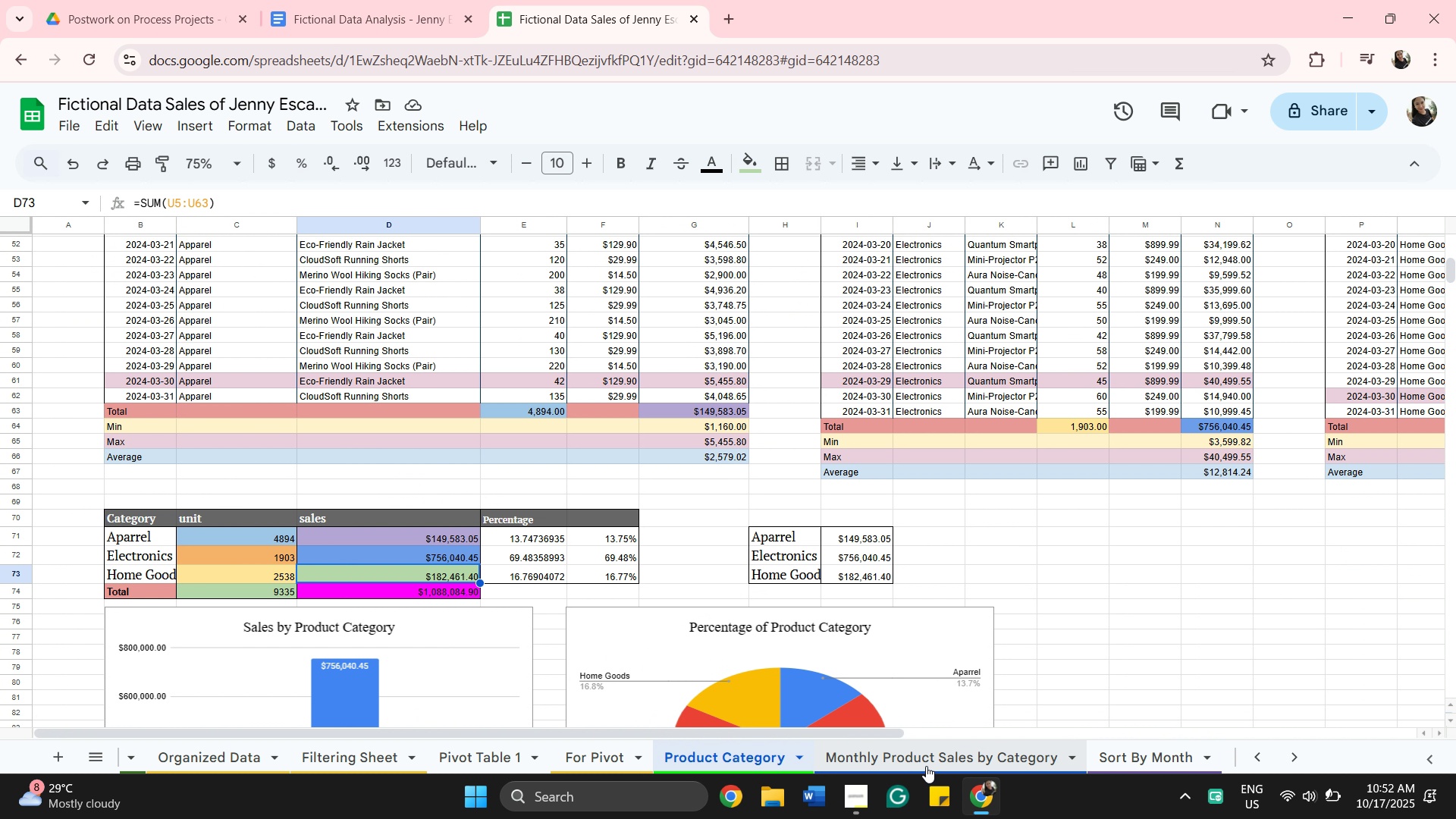 
wait(5.37)
 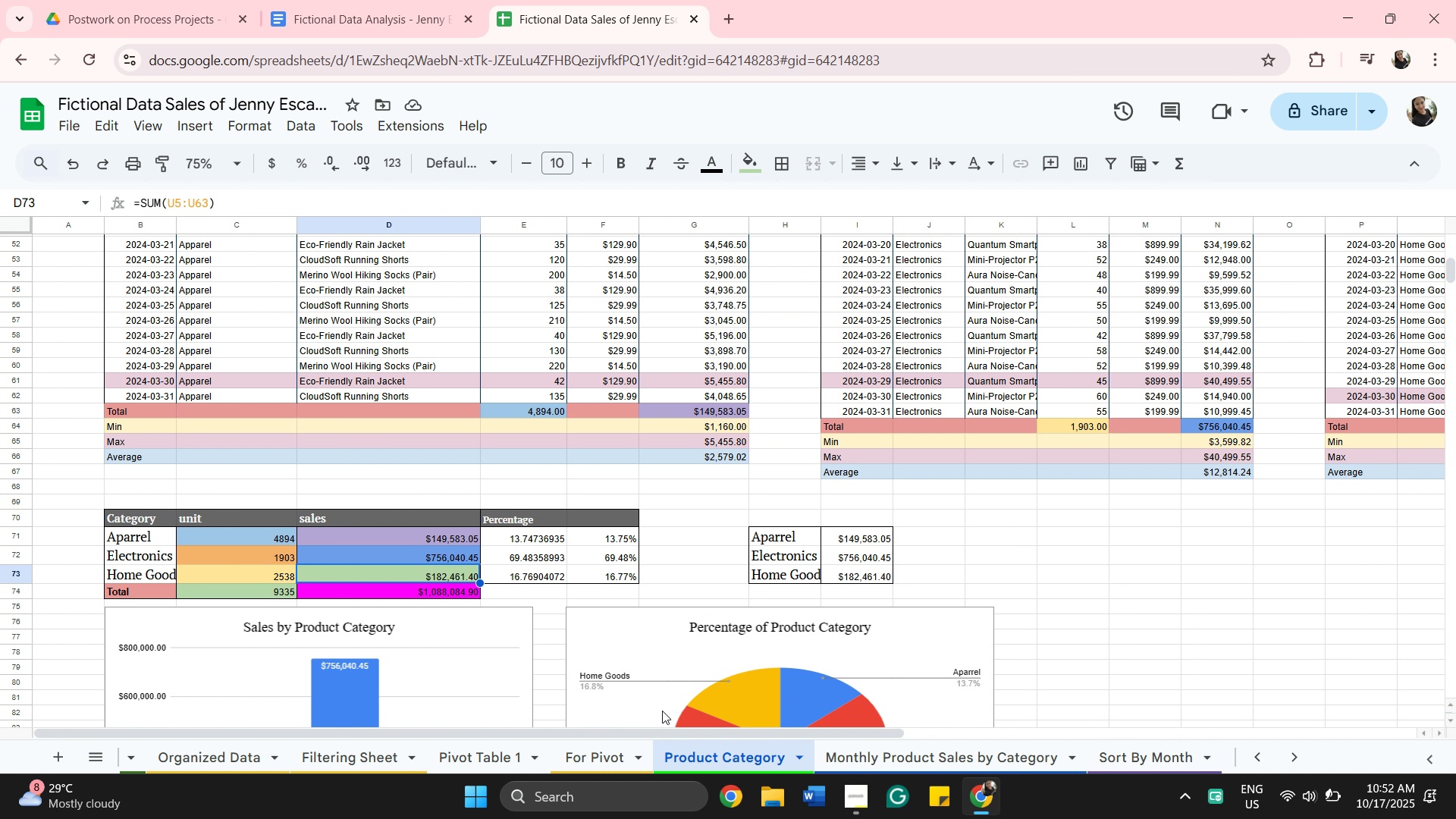 
left_click([922, 759])
 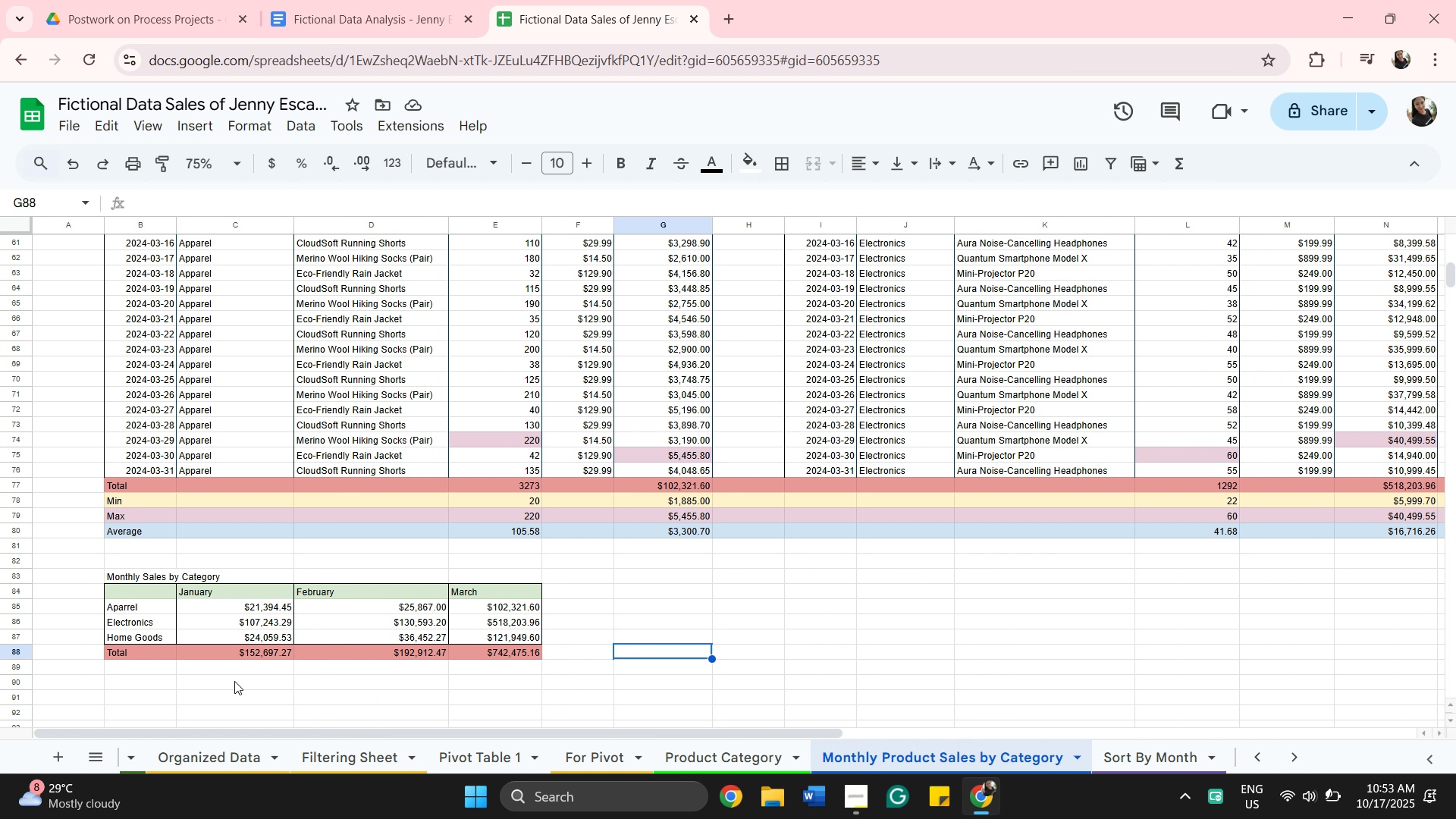 
wait(5.37)
 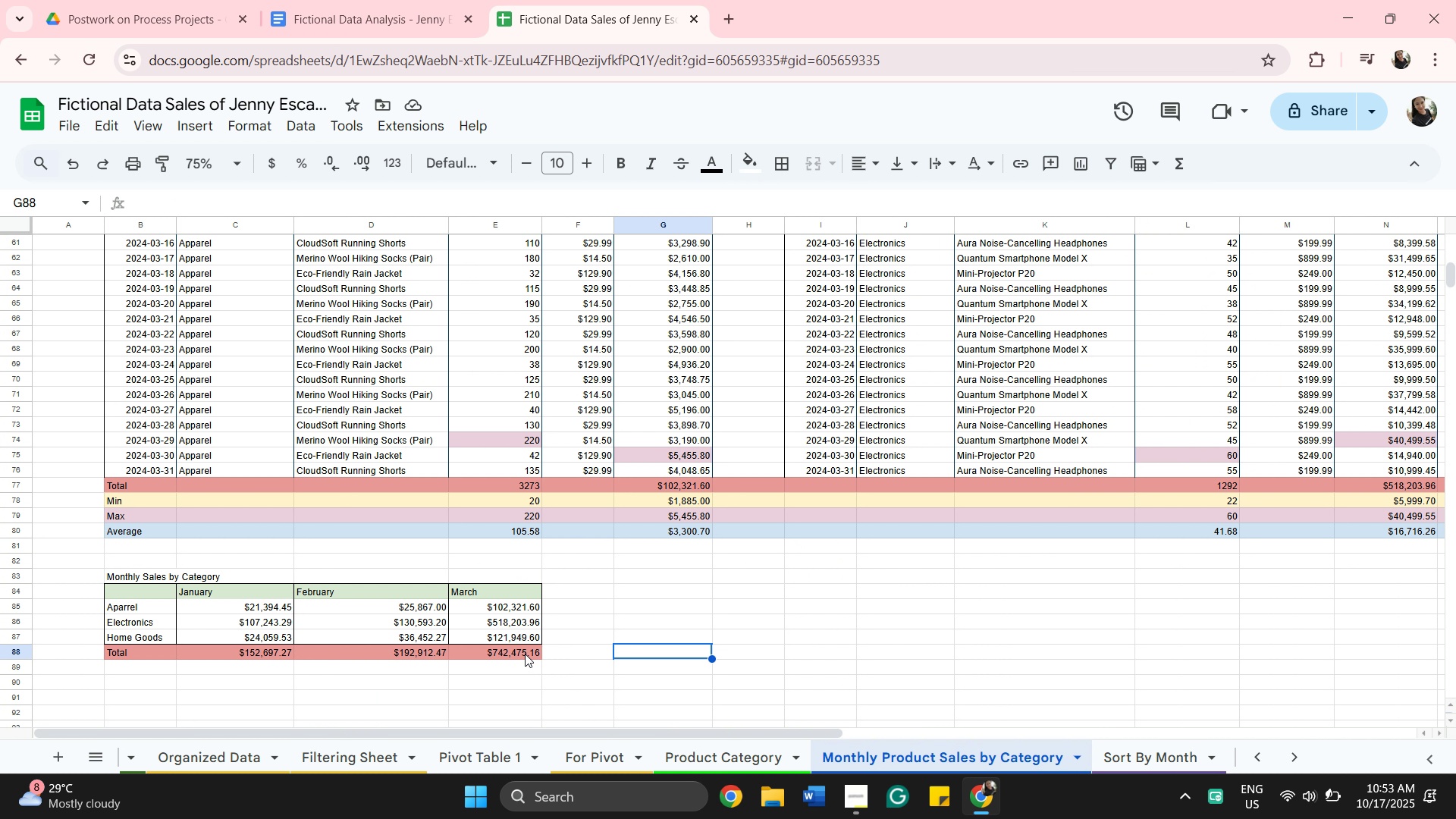 
left_click([242, 653])
 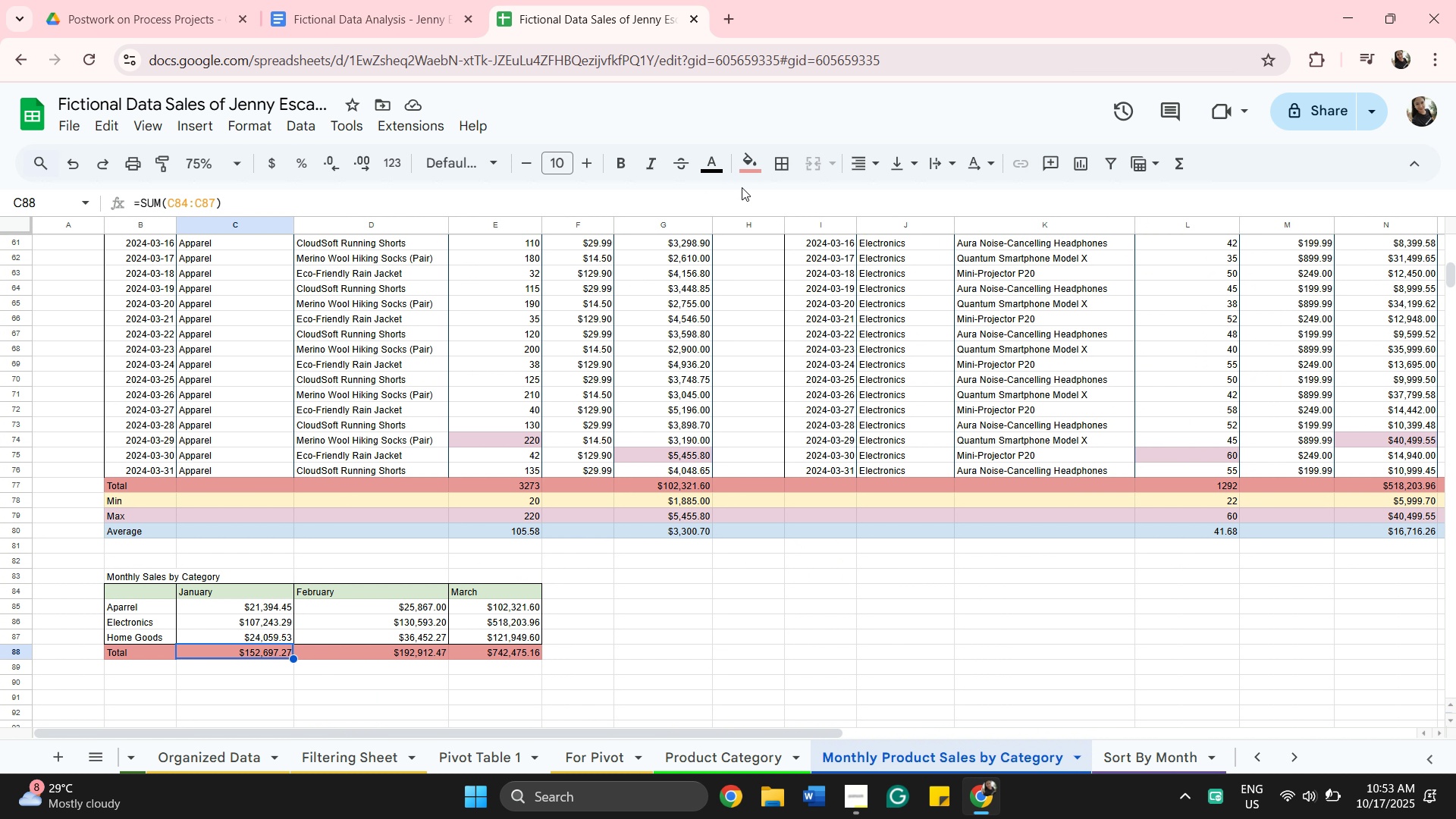 
left_click([750, 167])
 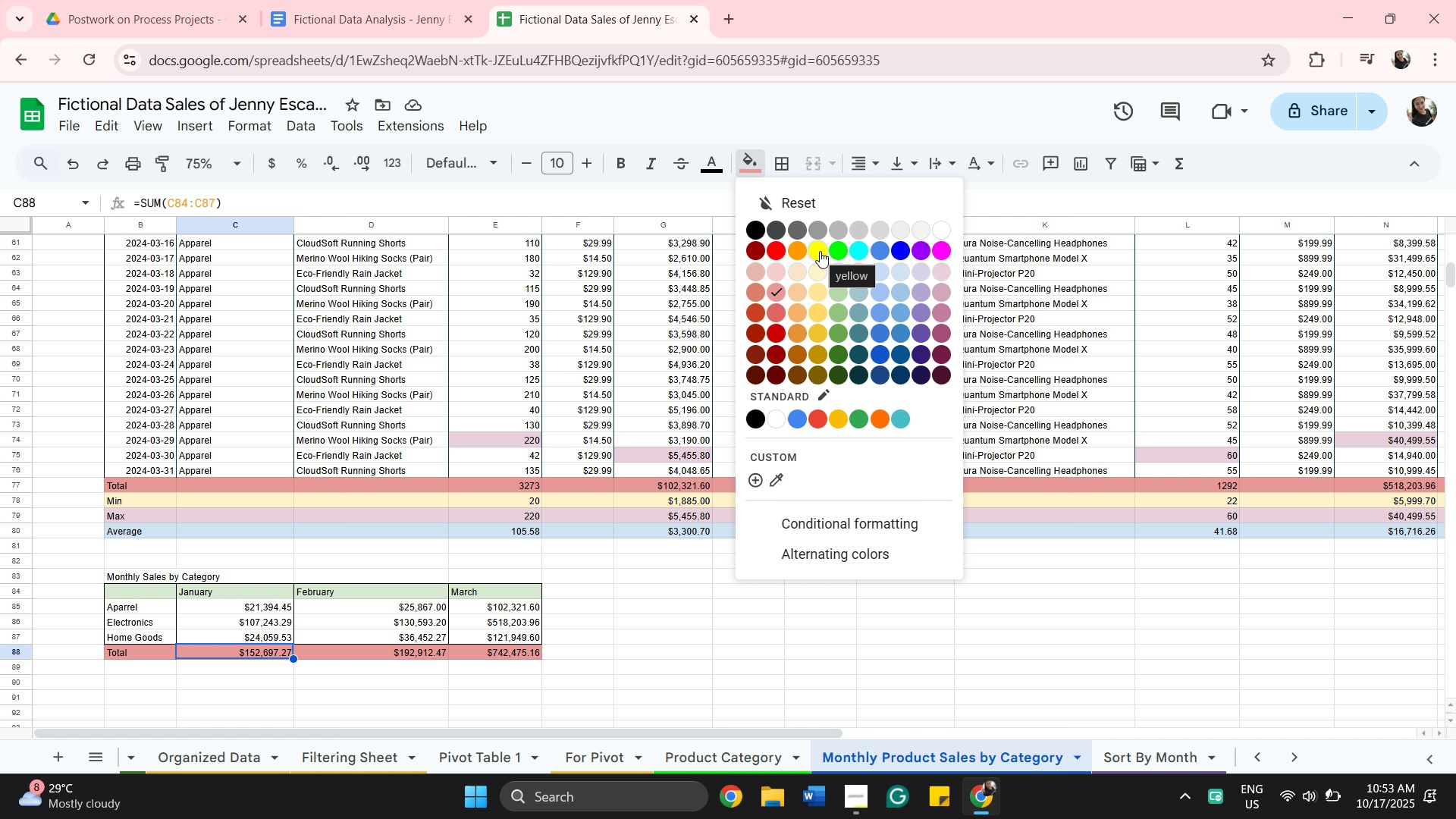 
left_click([820, 251])
 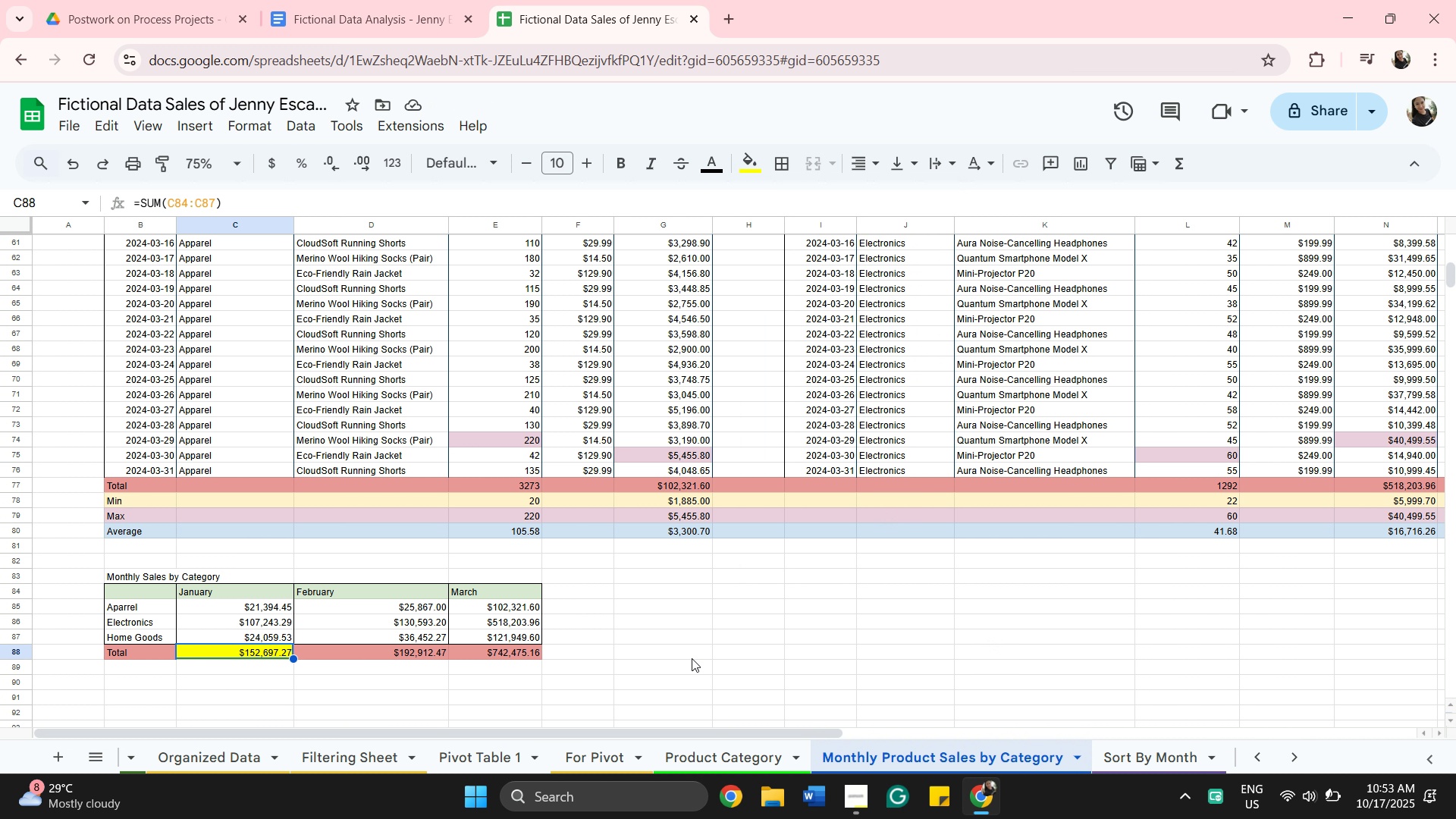 
wait(7.36)
 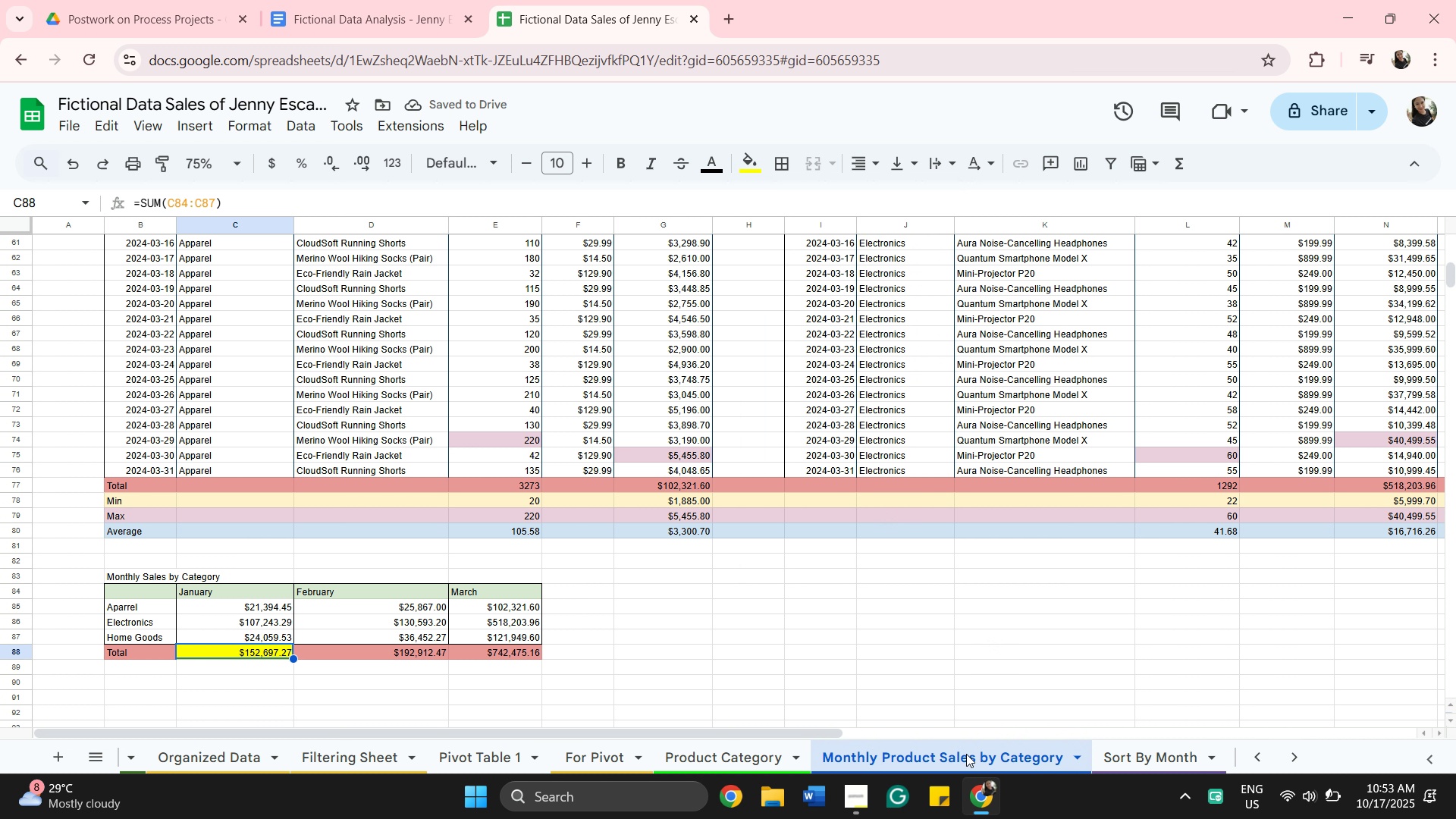 
left_click([1192, 761])
 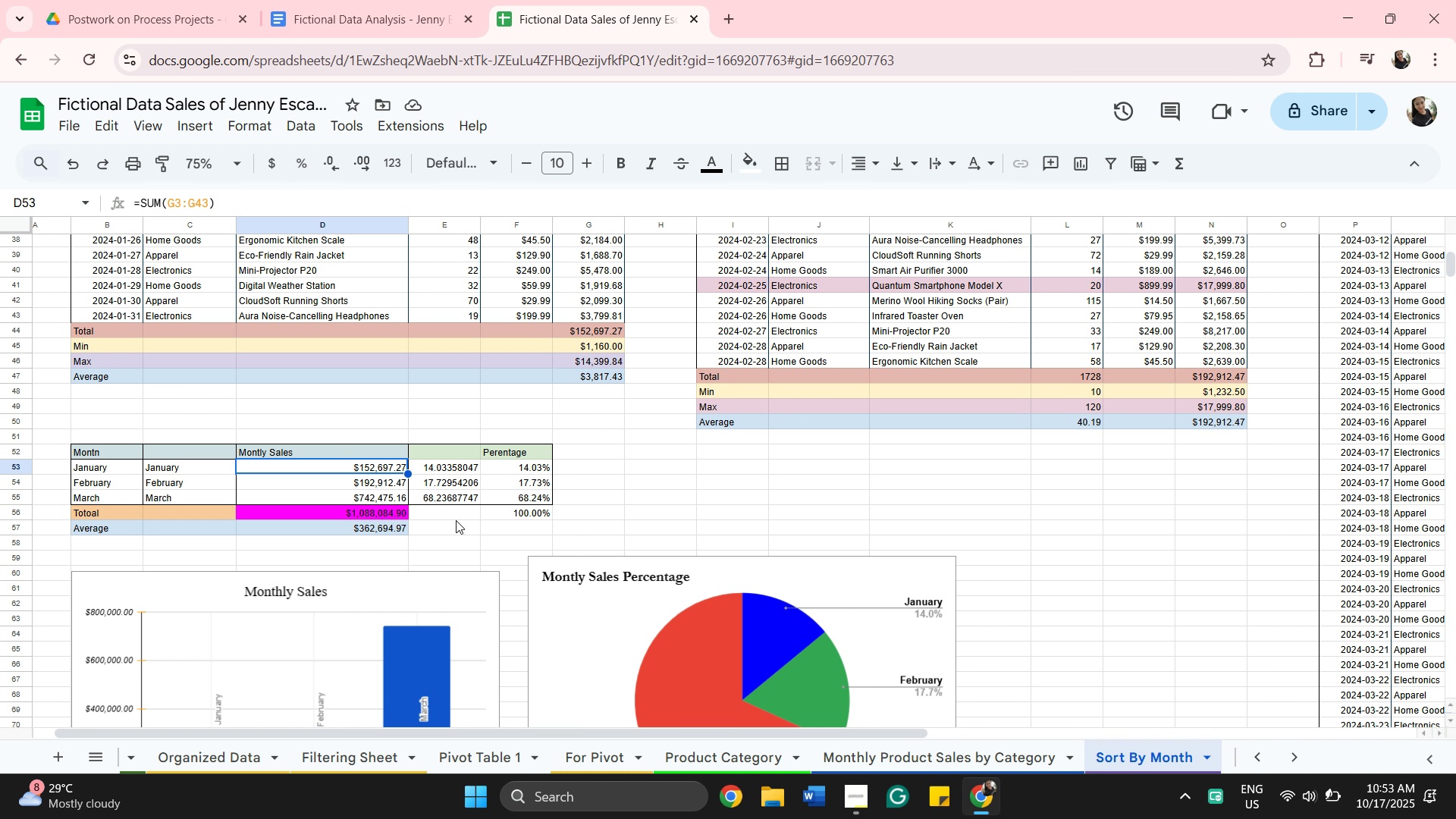 
wait(7.99)
 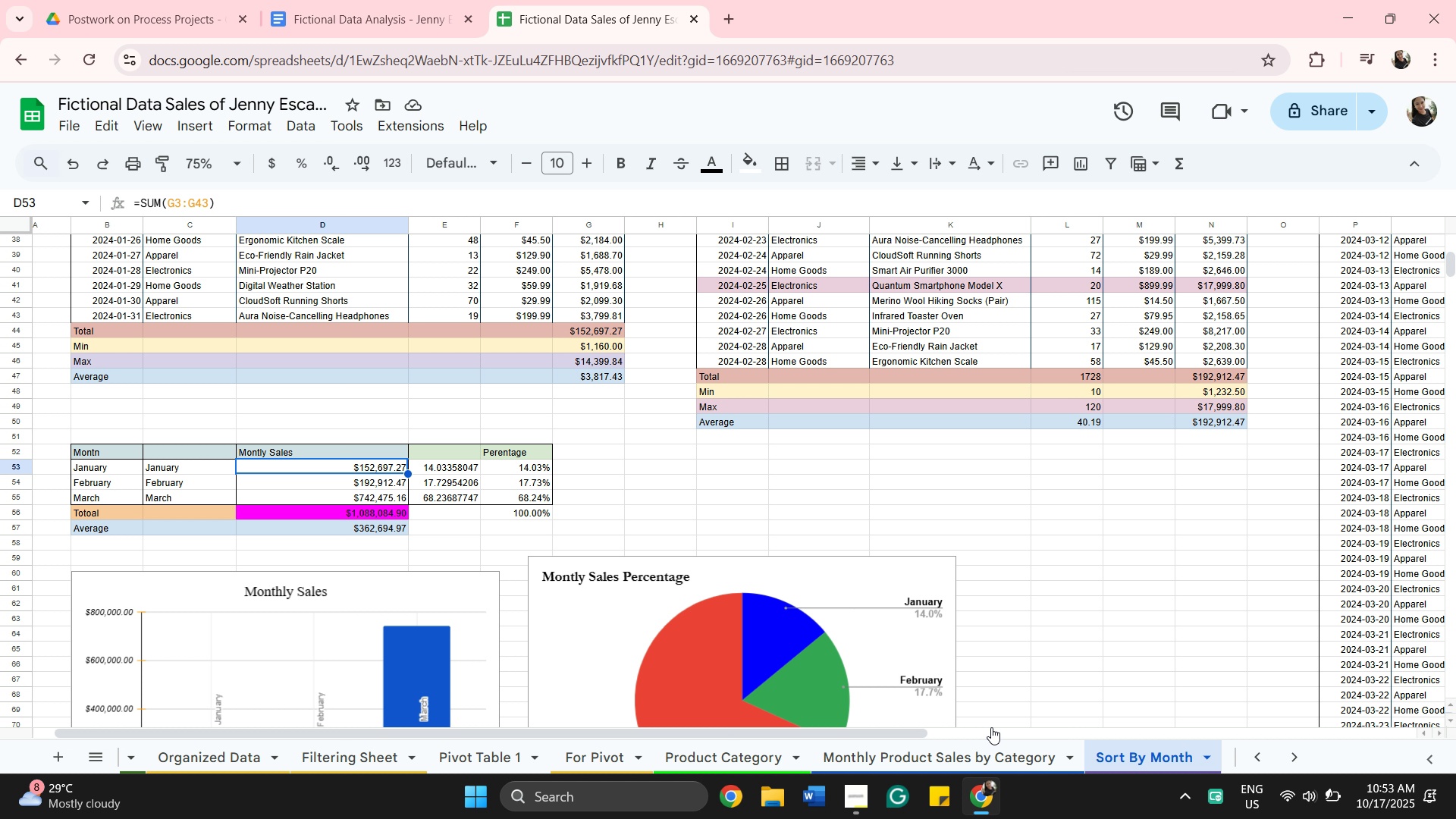 
left_click([745, 173])
 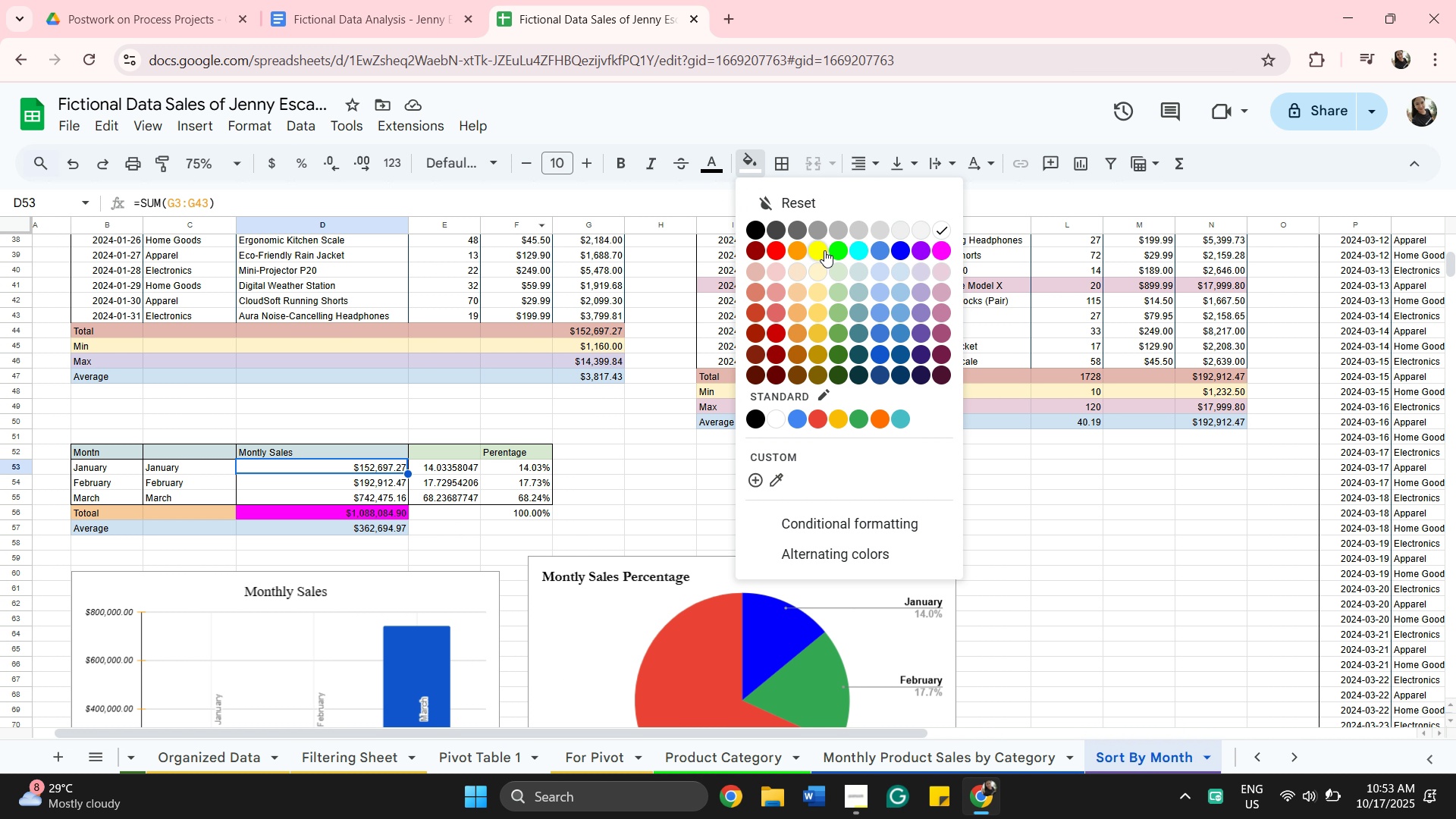 
left_click([824, 250])
 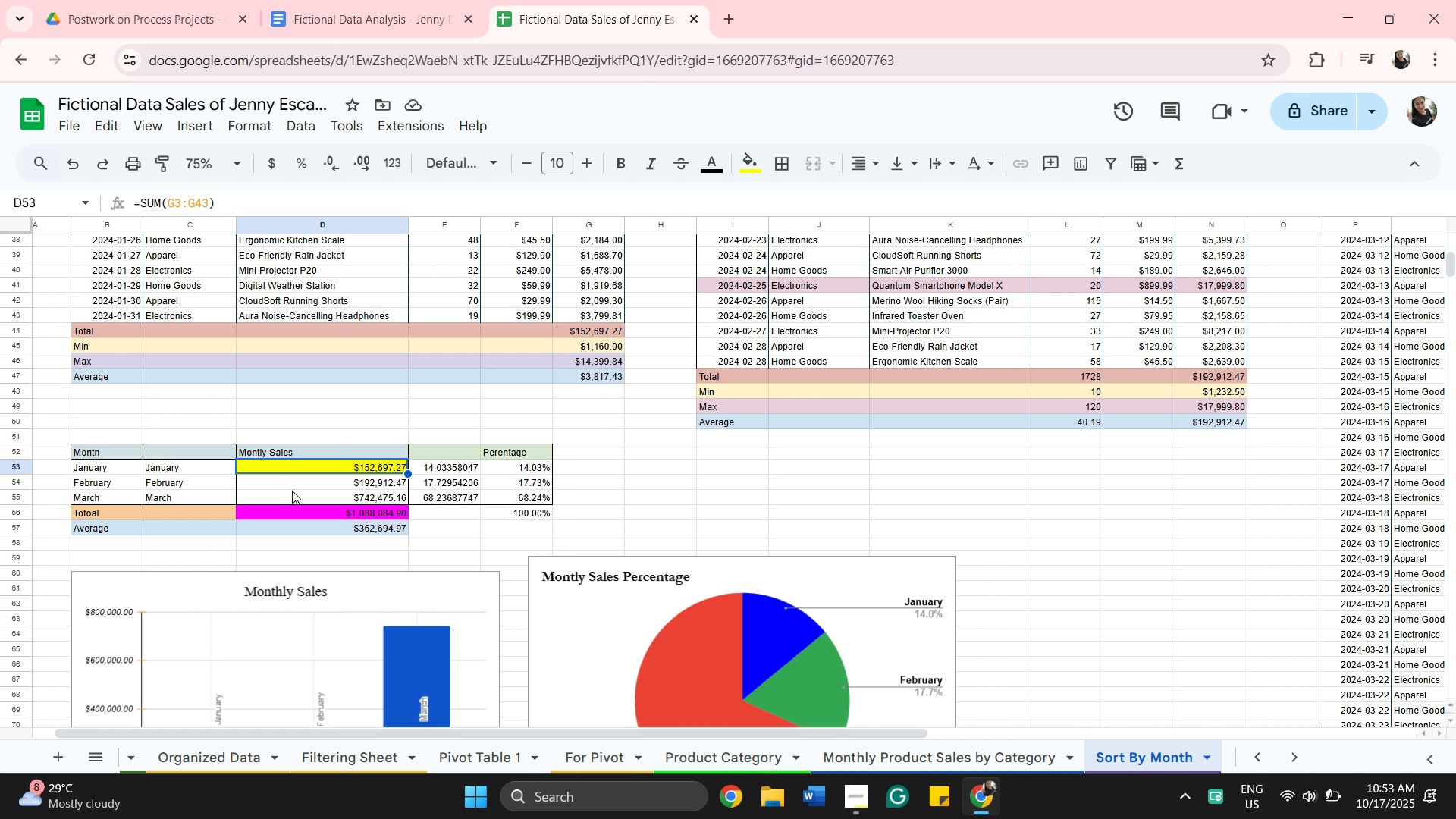 
wait(7.77)
 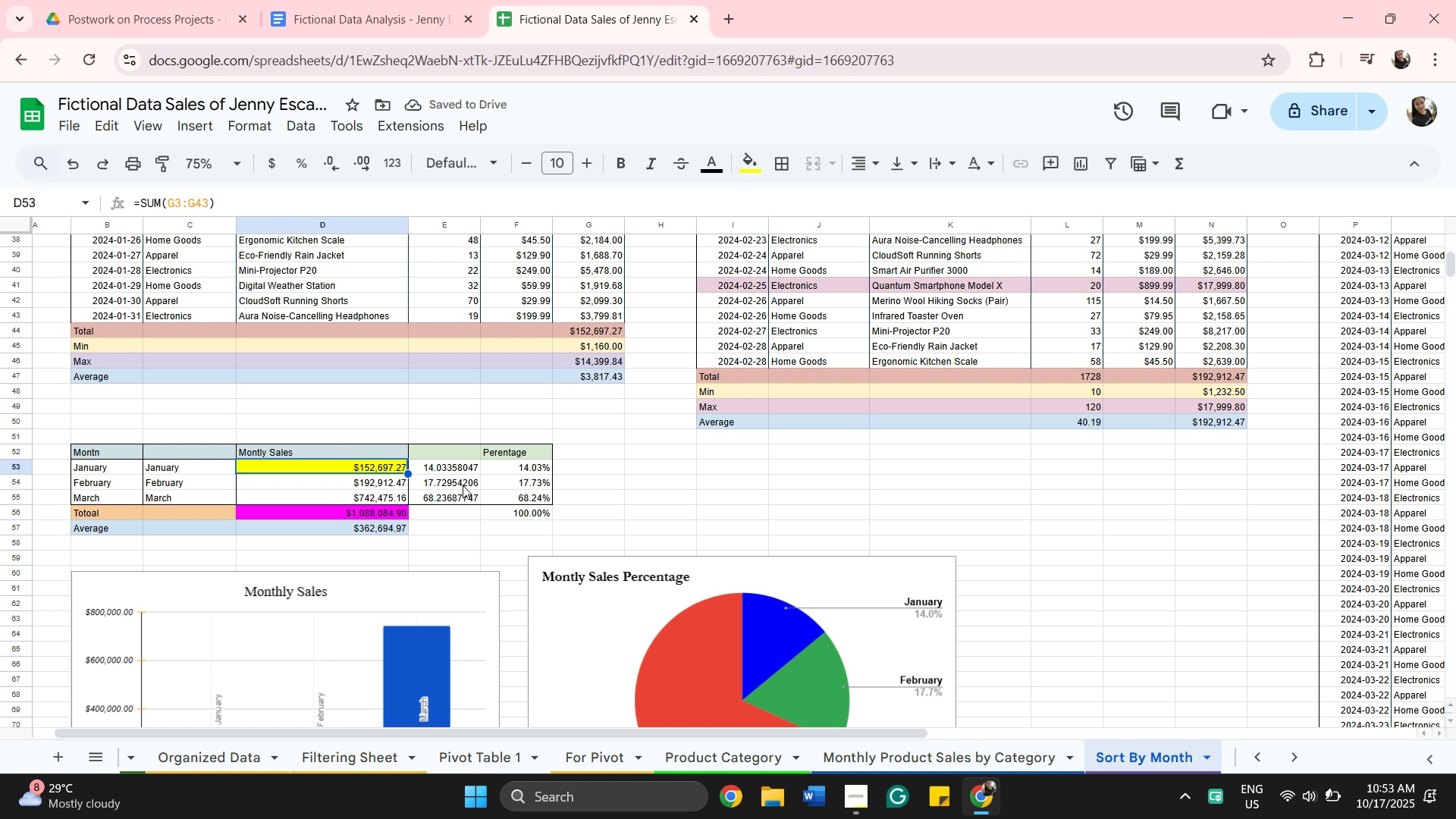 
left_click([875, 753])
 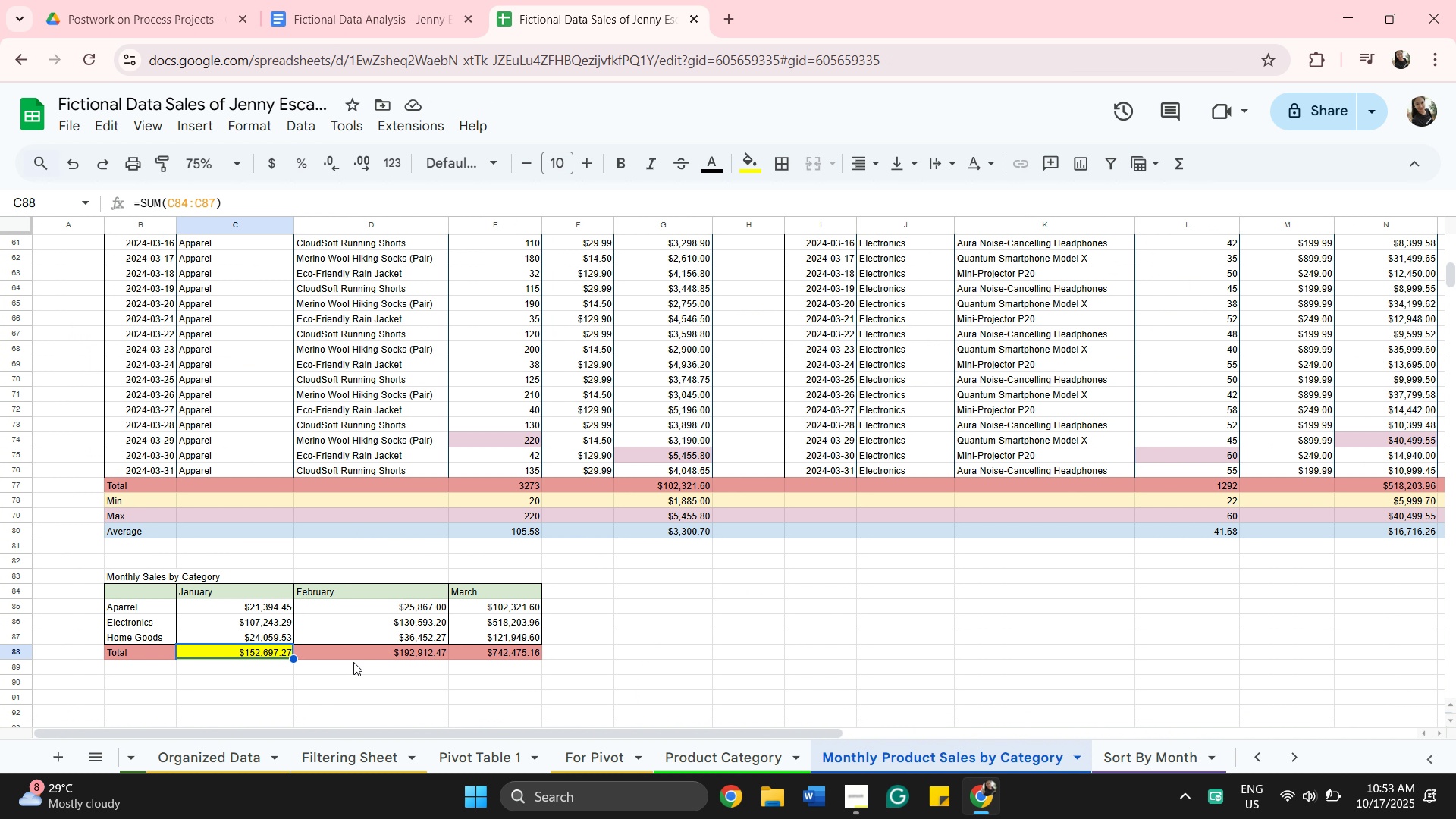 
left_click([378, 651])
 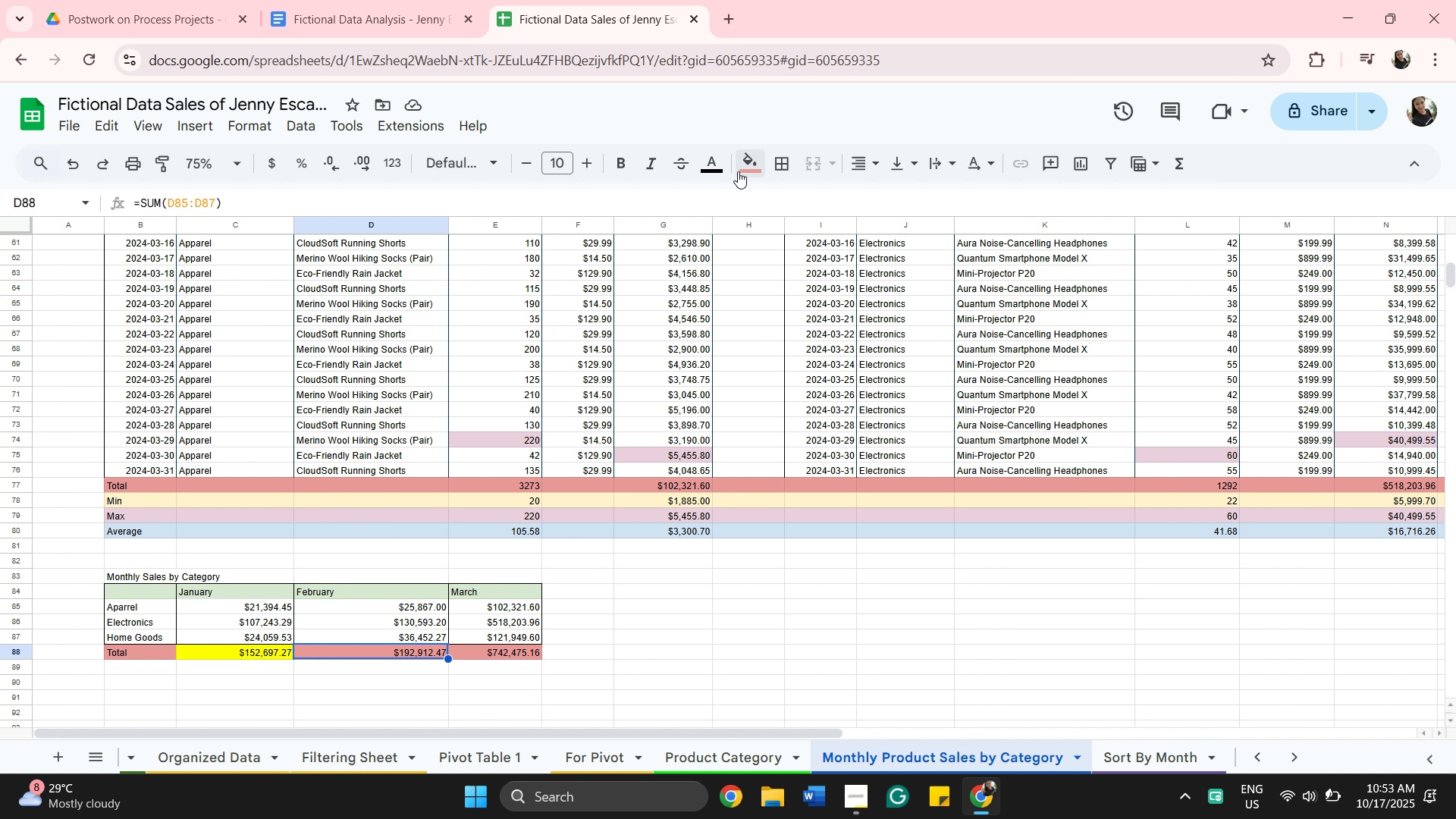 
left_click([741, 169])
 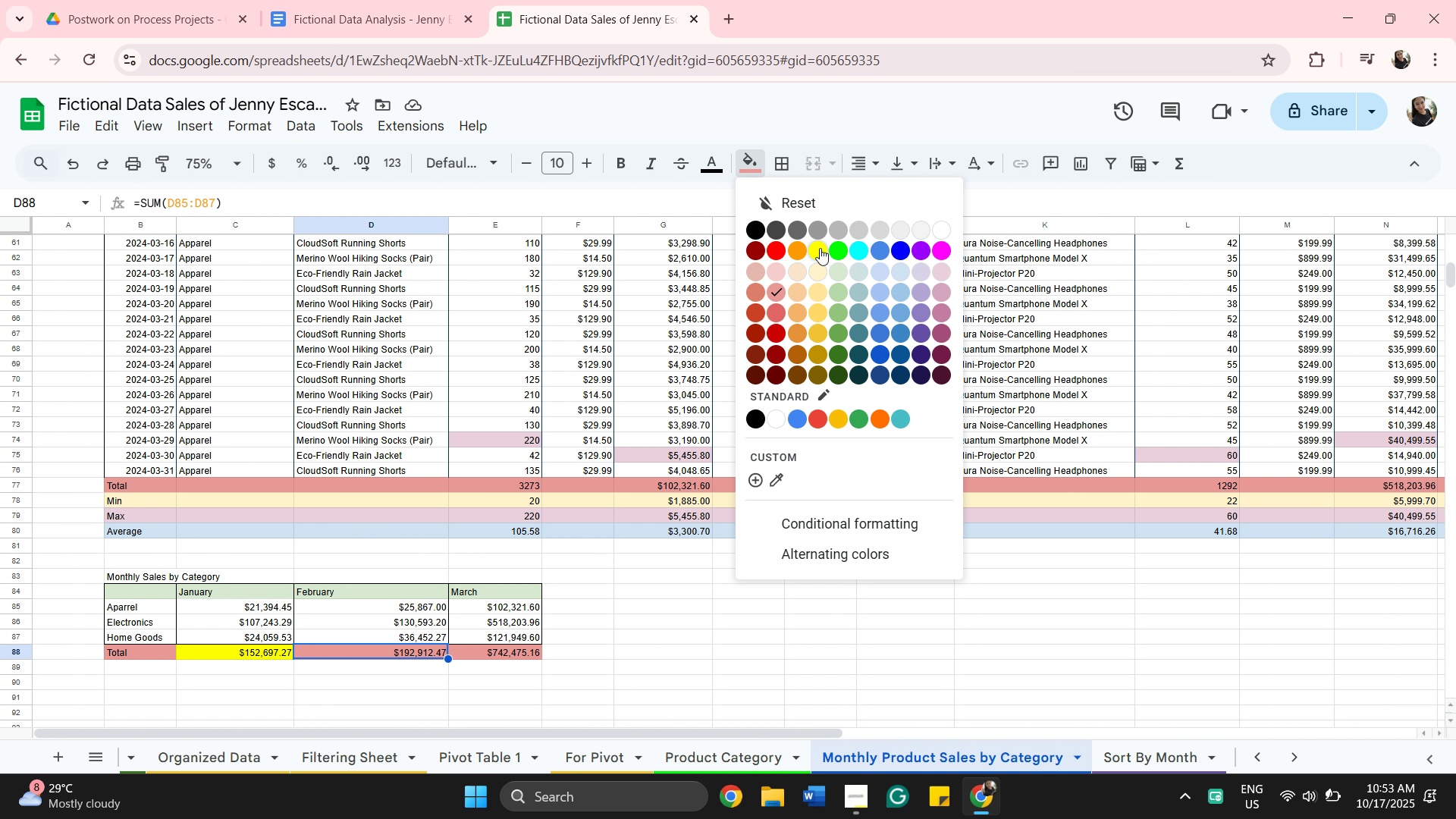 
mouse_move([817, 250])
 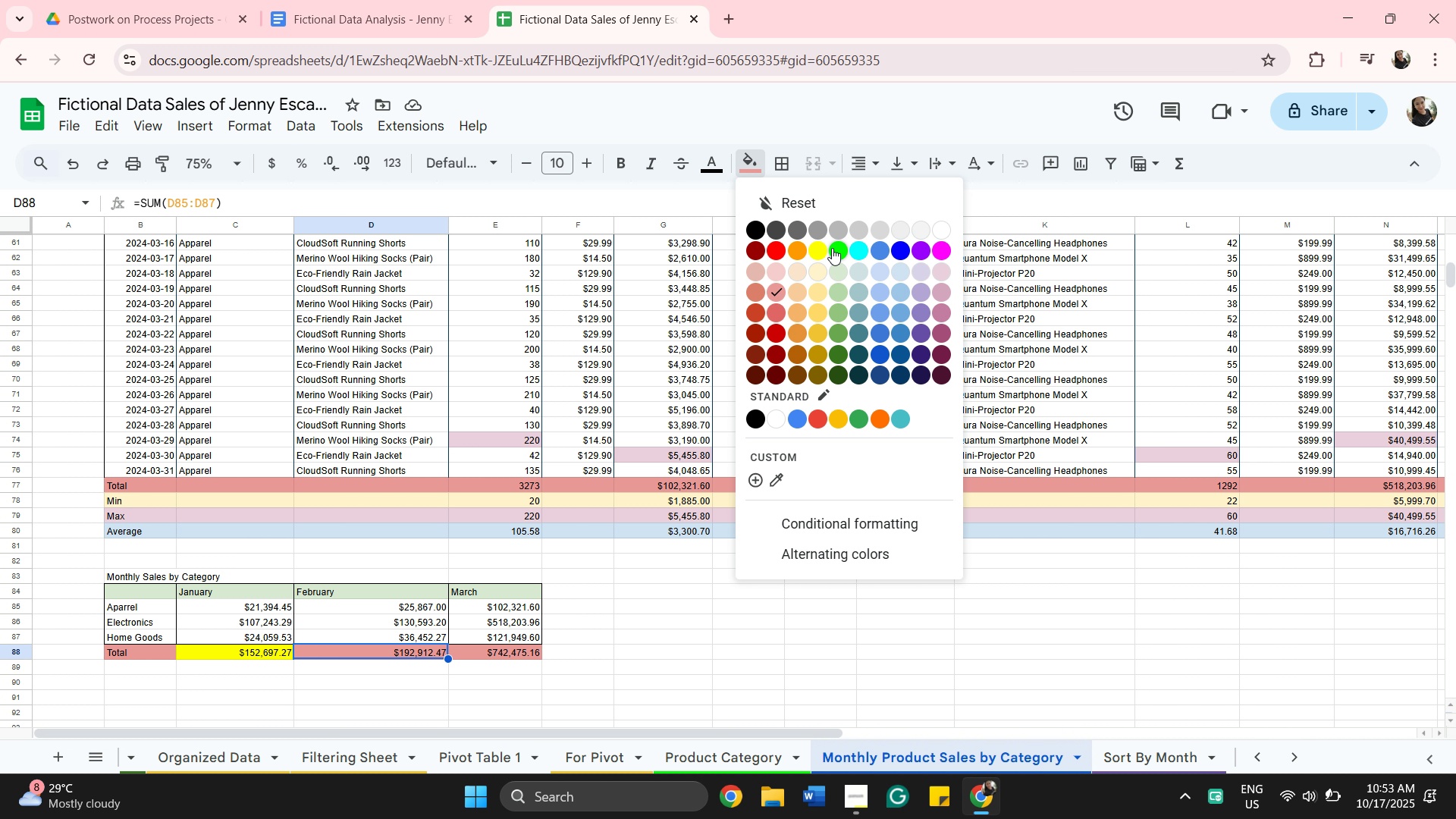 
mouse_move([833, 248])
 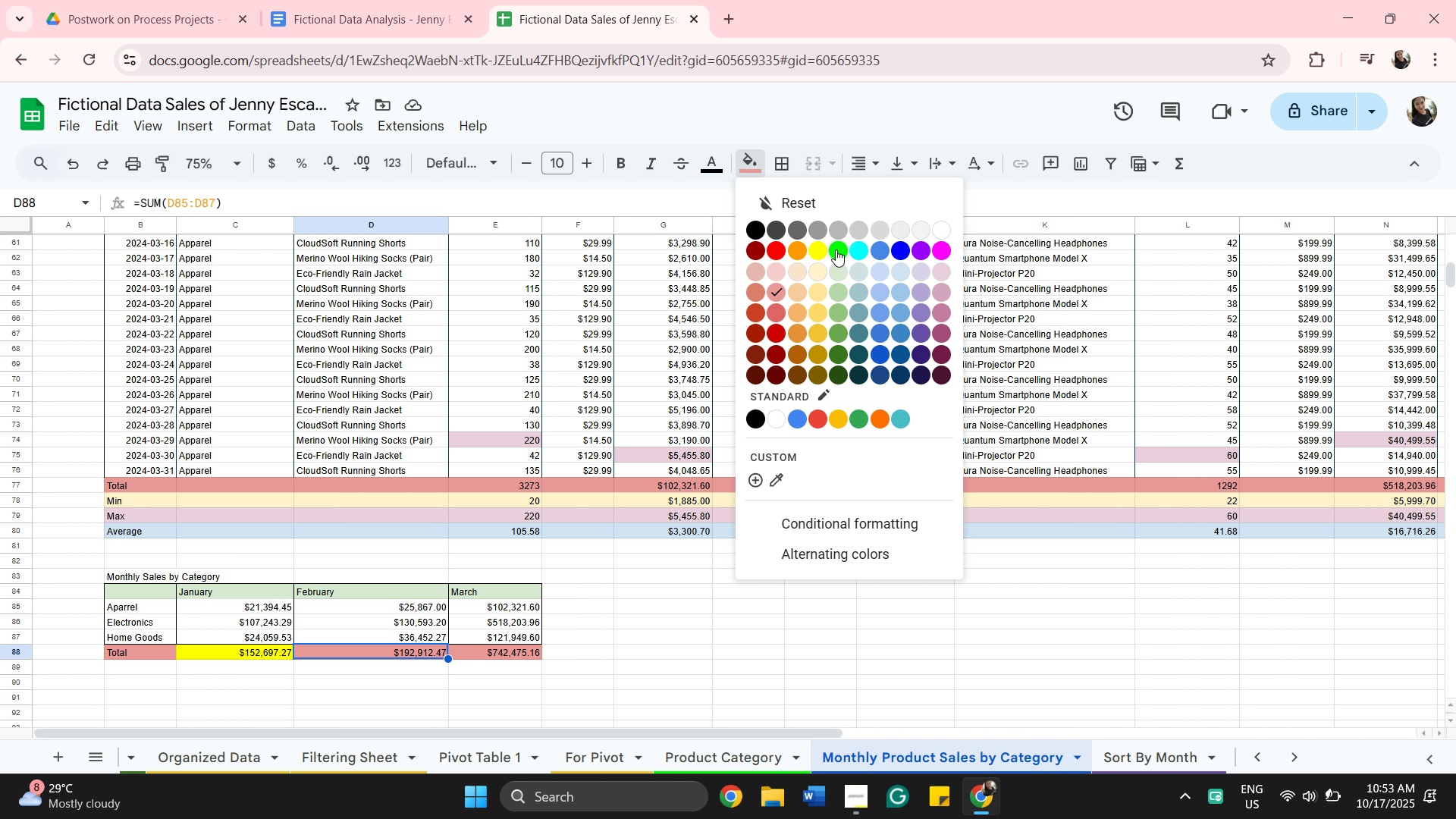 
left_click([836, 249])
 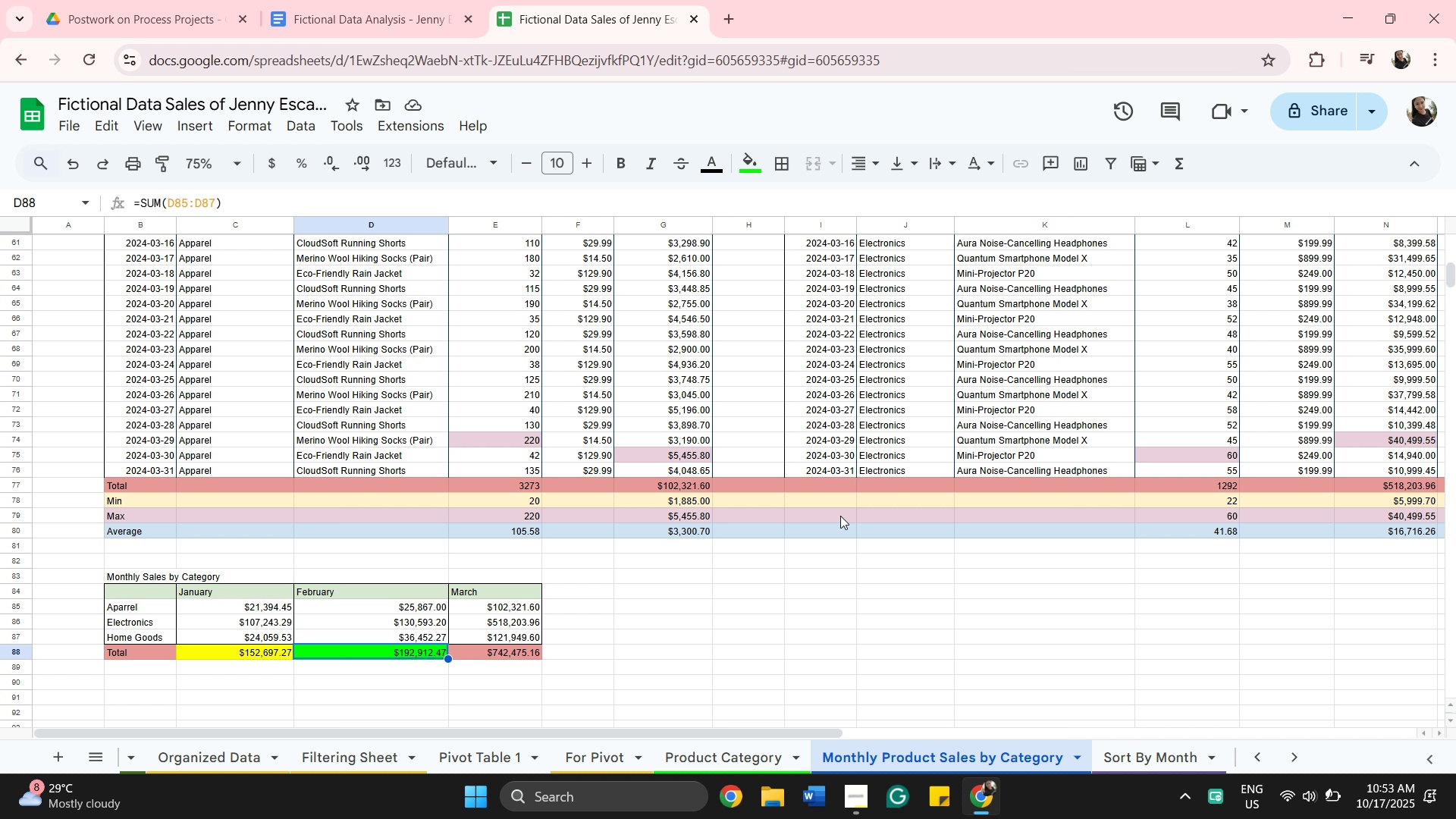 
wait(7.93)
 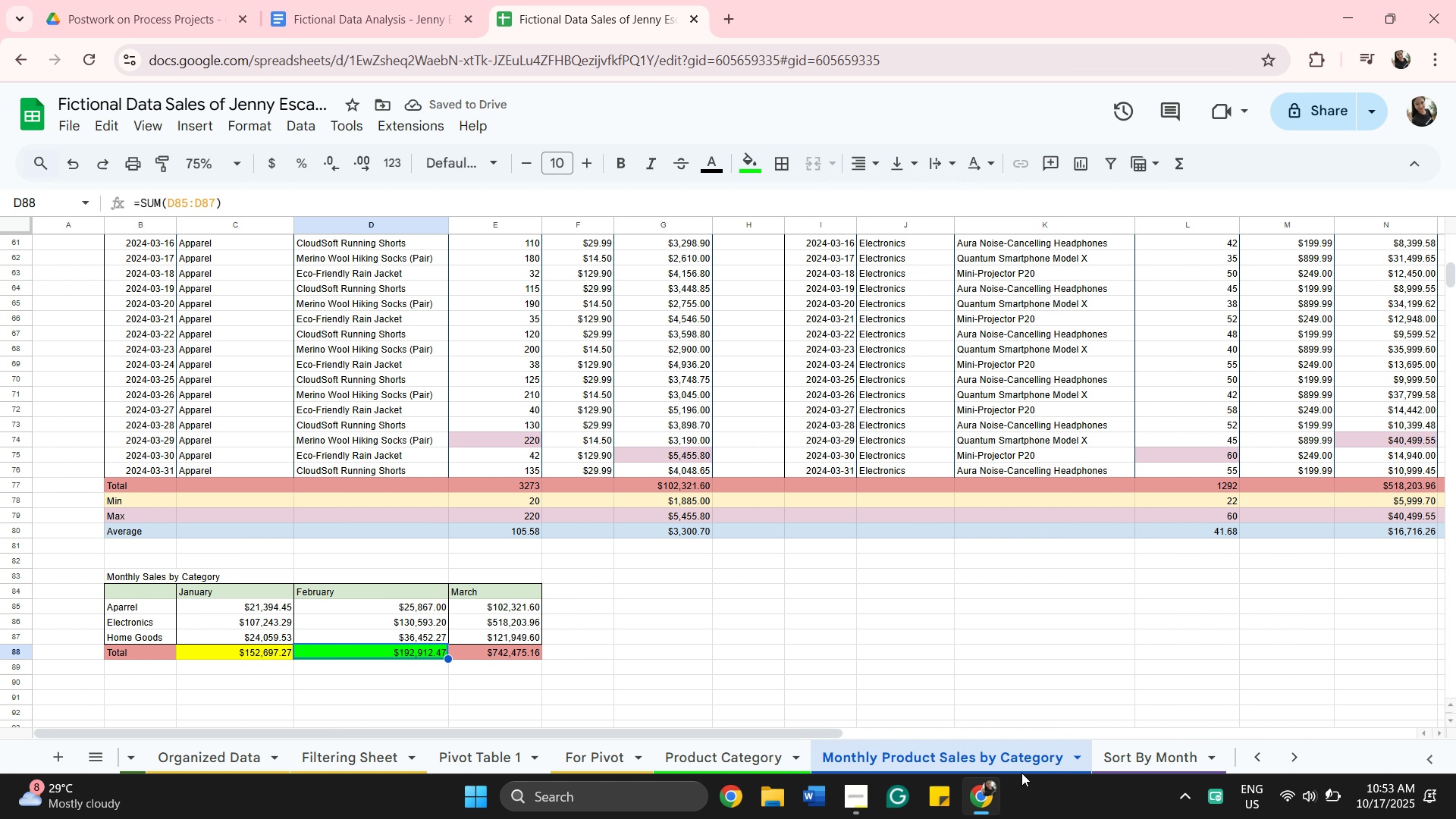 
left_click_drag(start_coordinate=[745, 161], to_coordinate=[749, 164])
 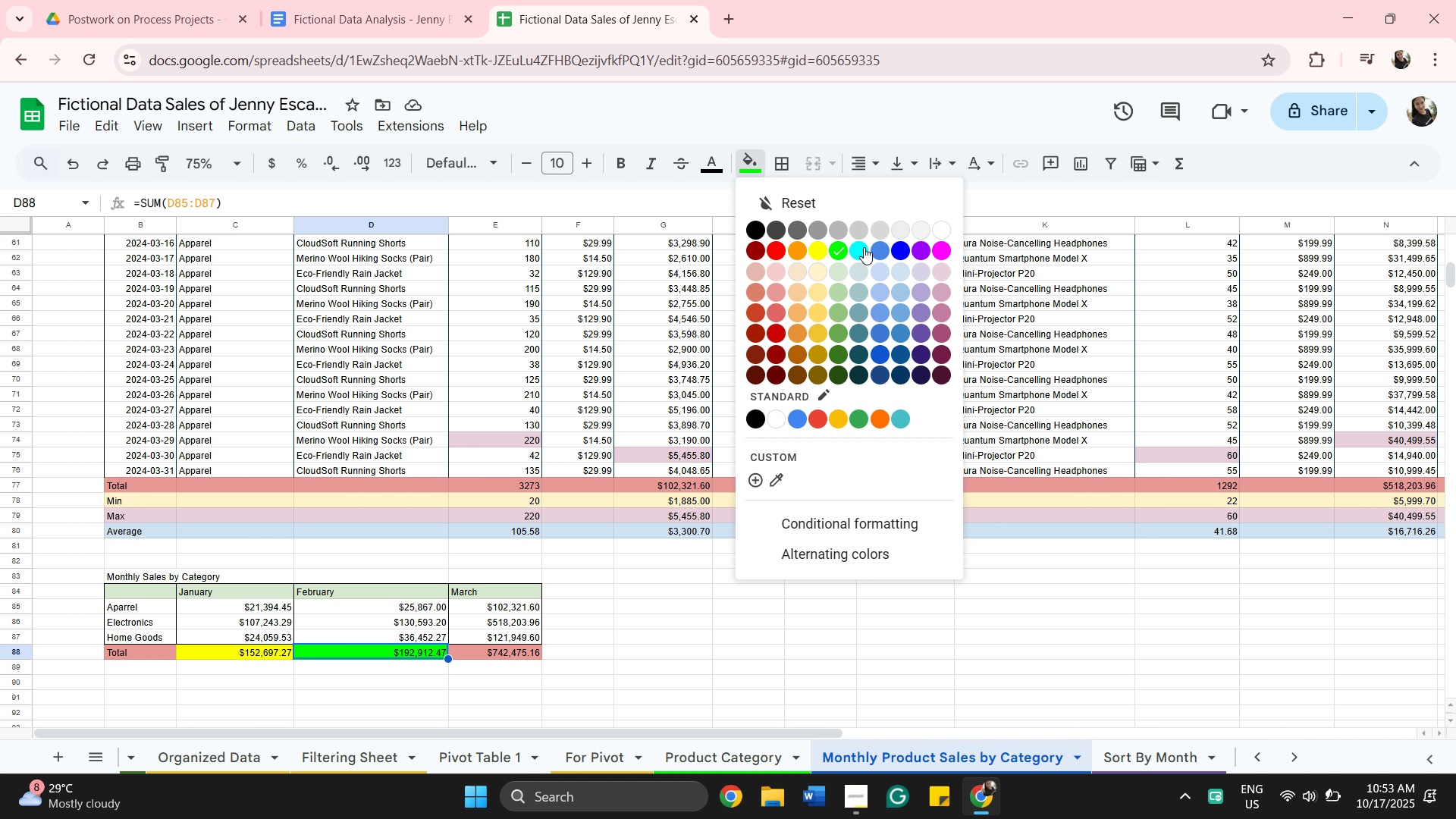 
left_click([858, 247])
 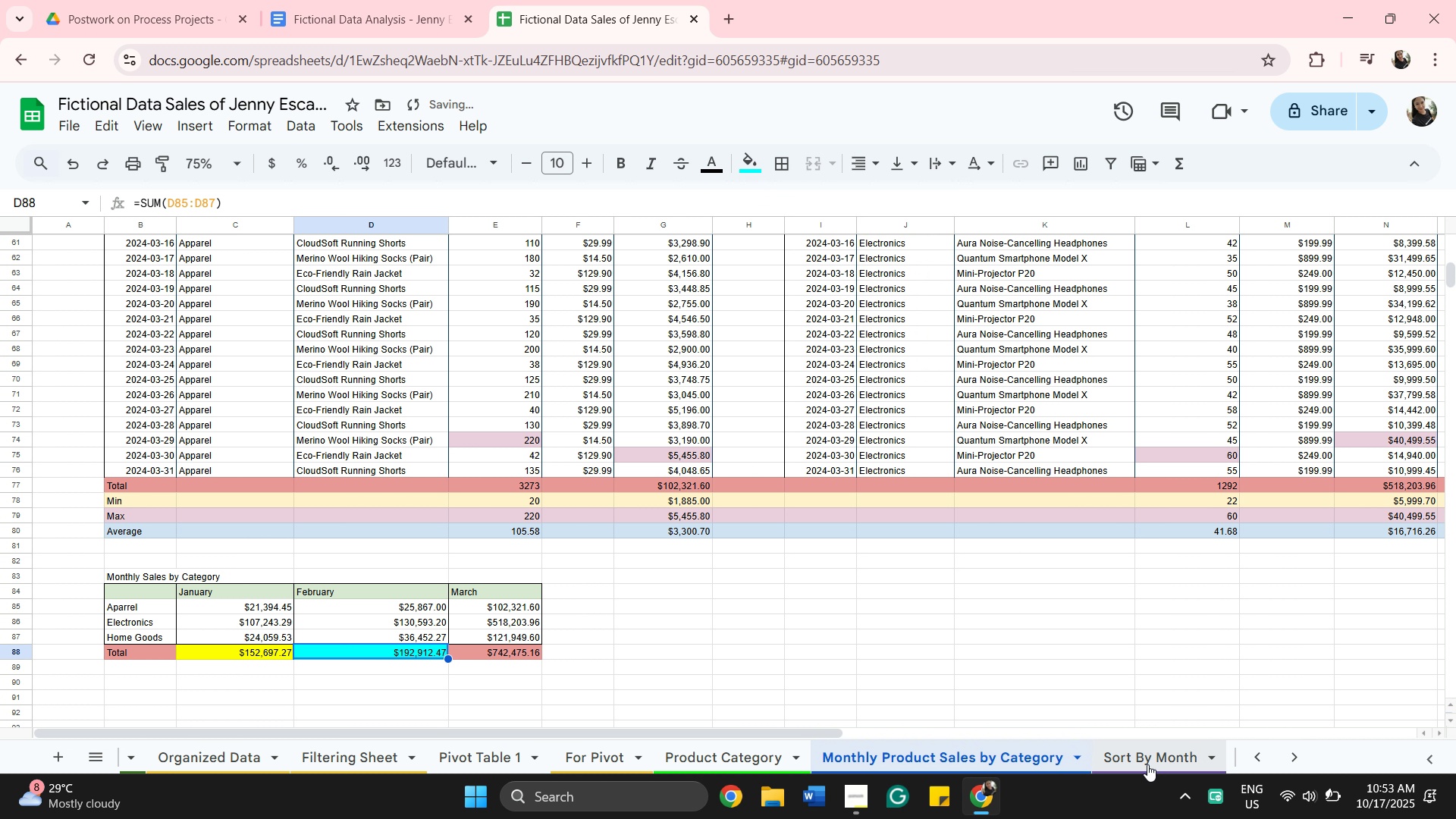 
left_click([1145, 762])
 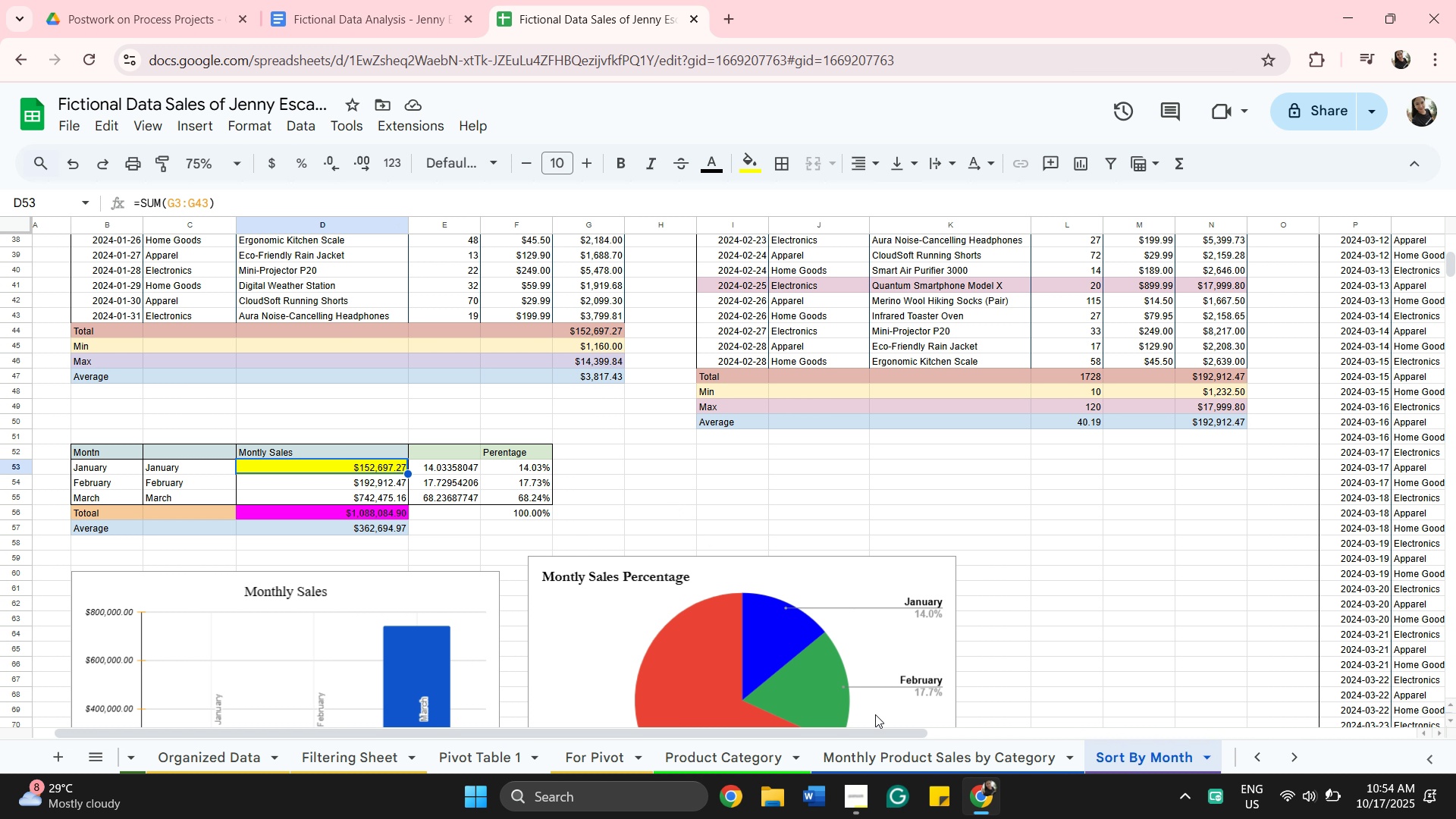 
wait(7.0)
 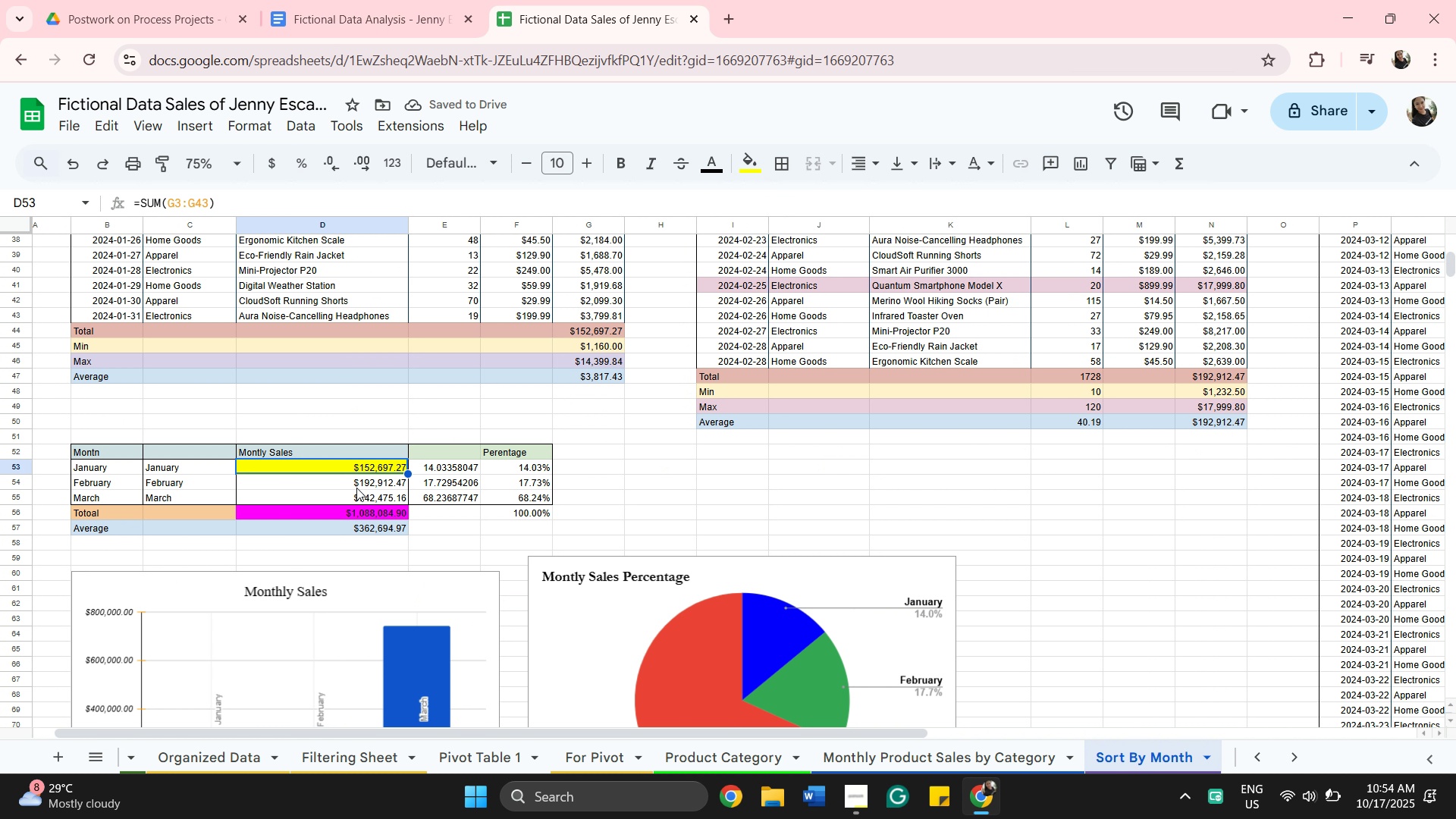 
left_click([893, 760])
 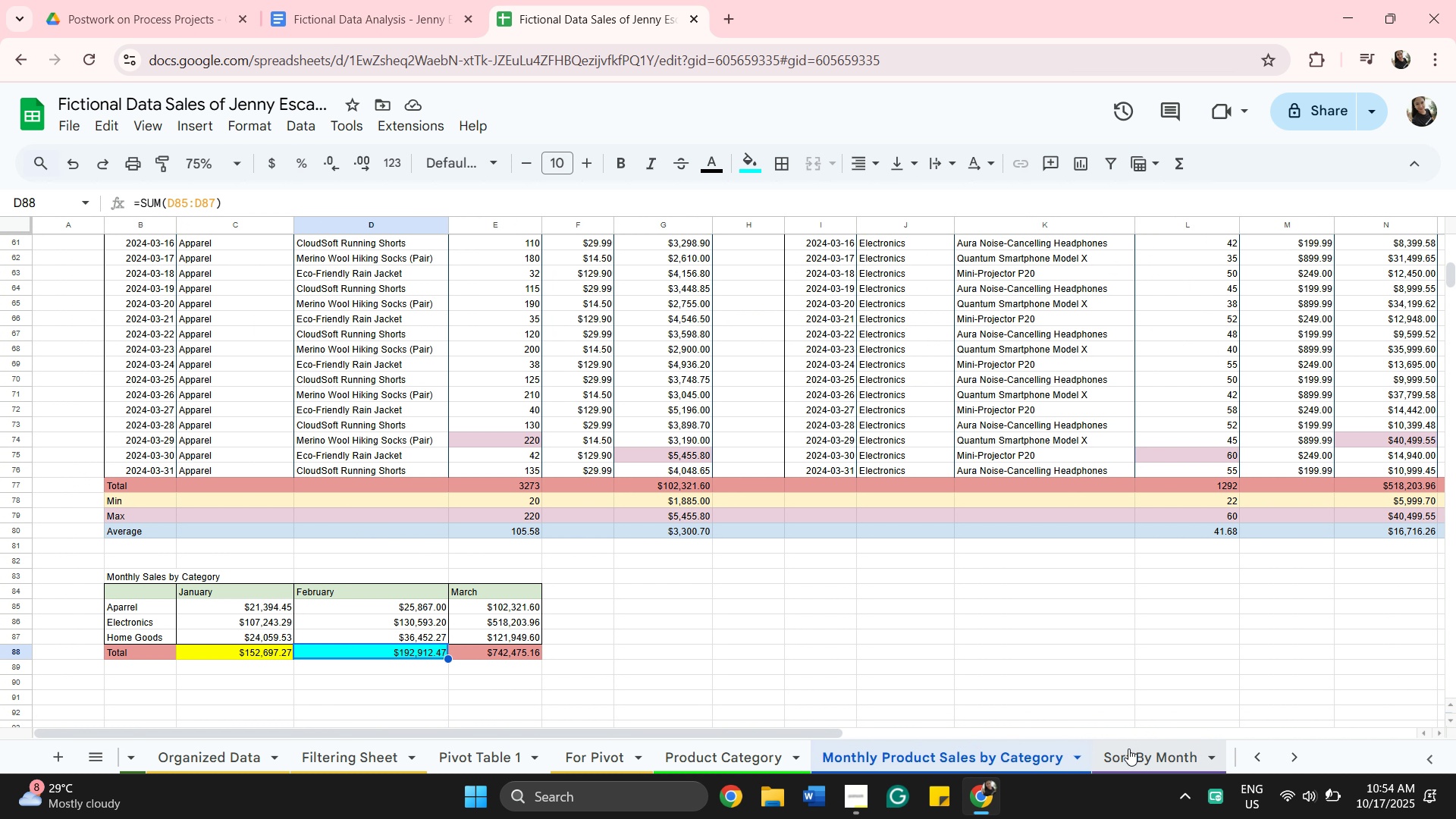 
left_click([1136, 754])
 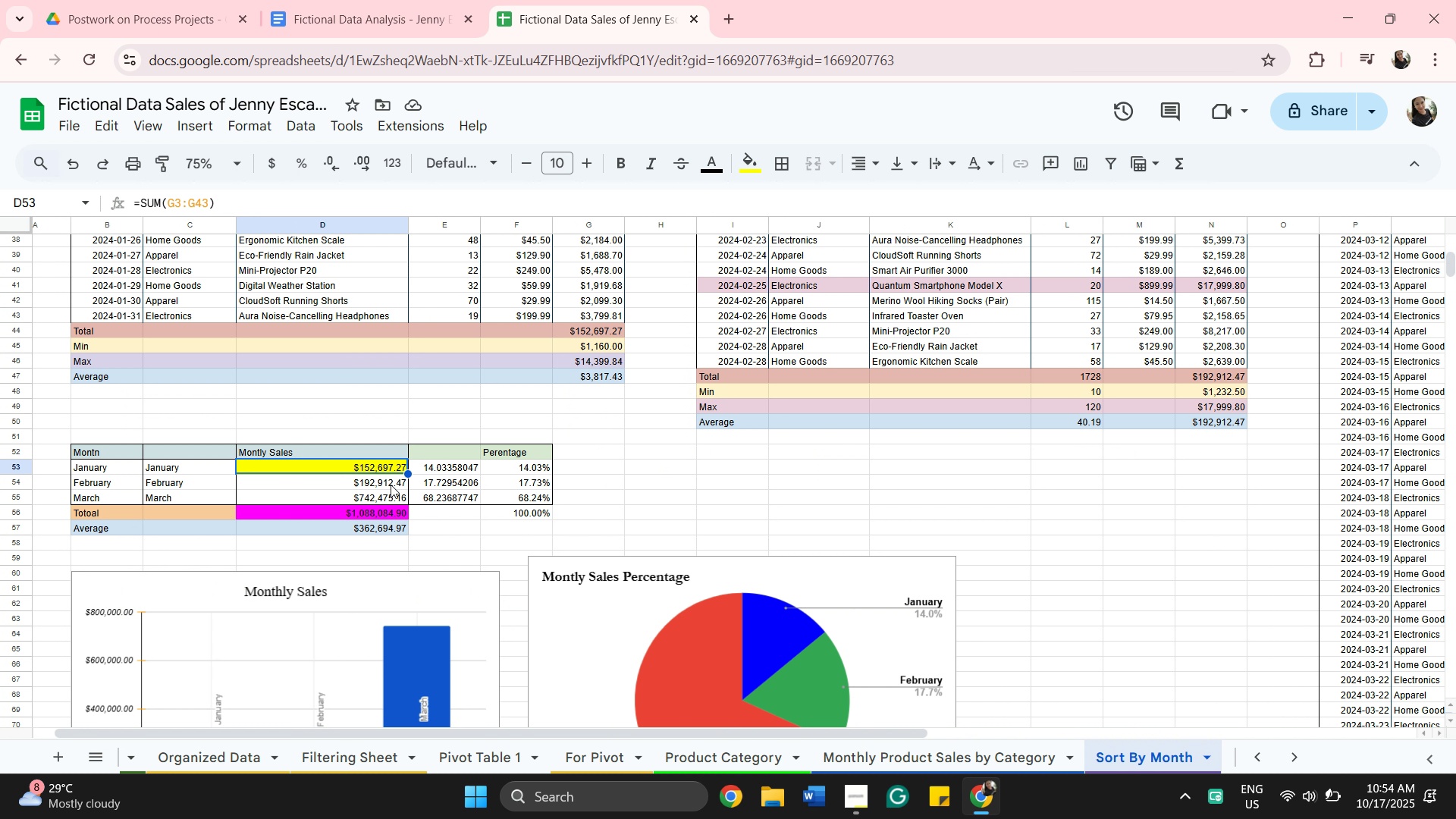 
left_click([391, 485])
 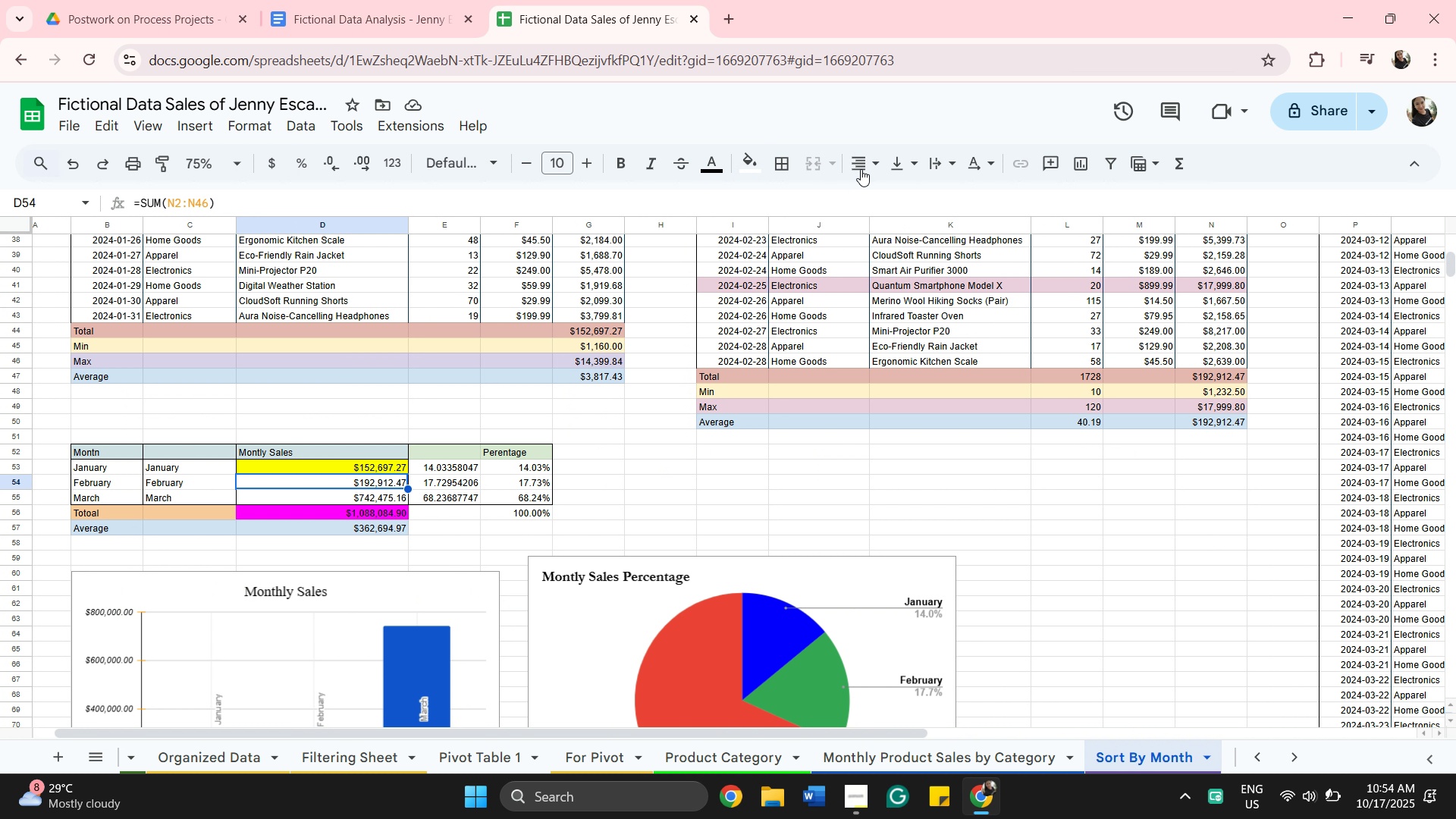 
mouse_move([900, 168])
 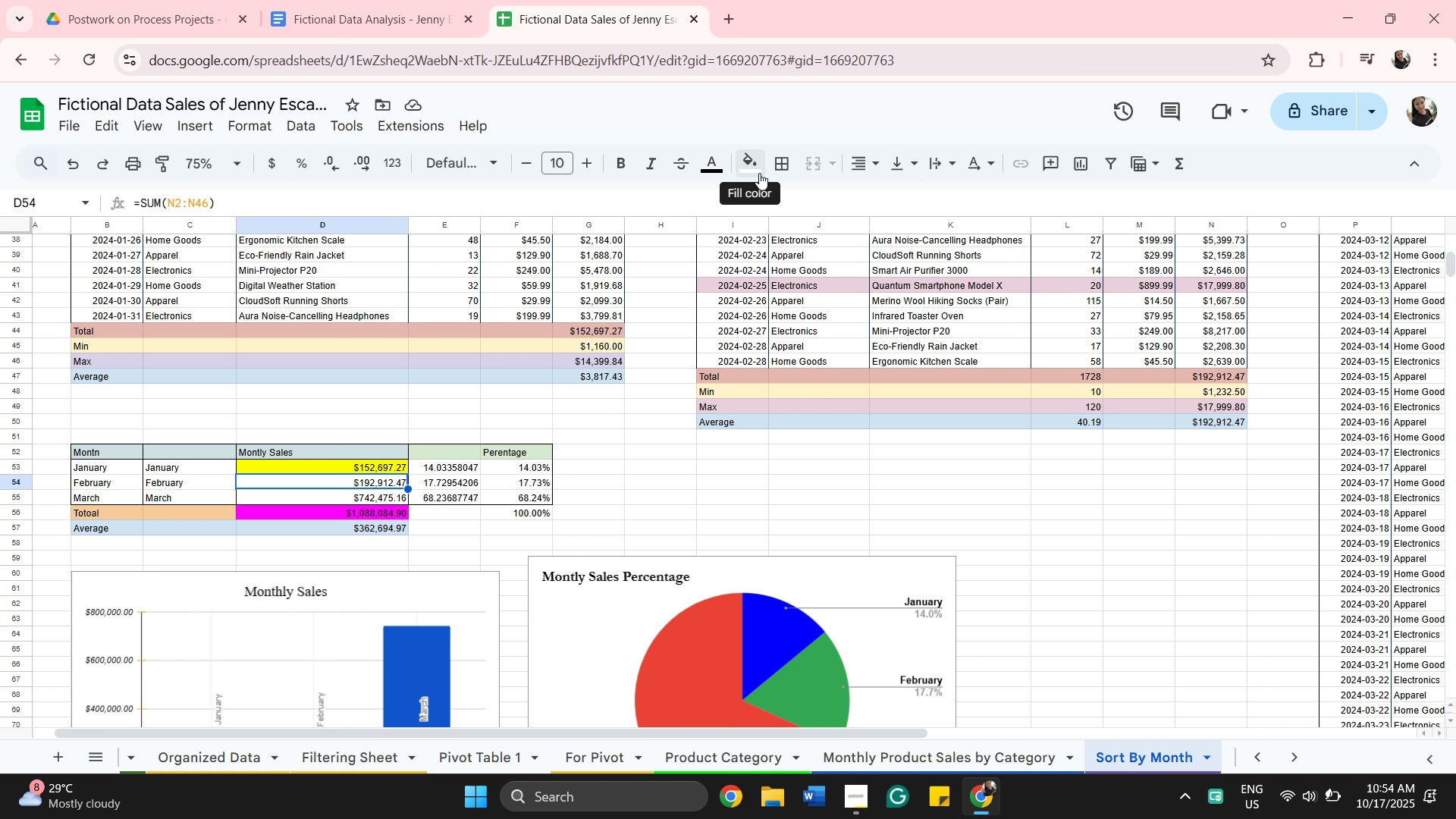 
left_click([752, 166])
 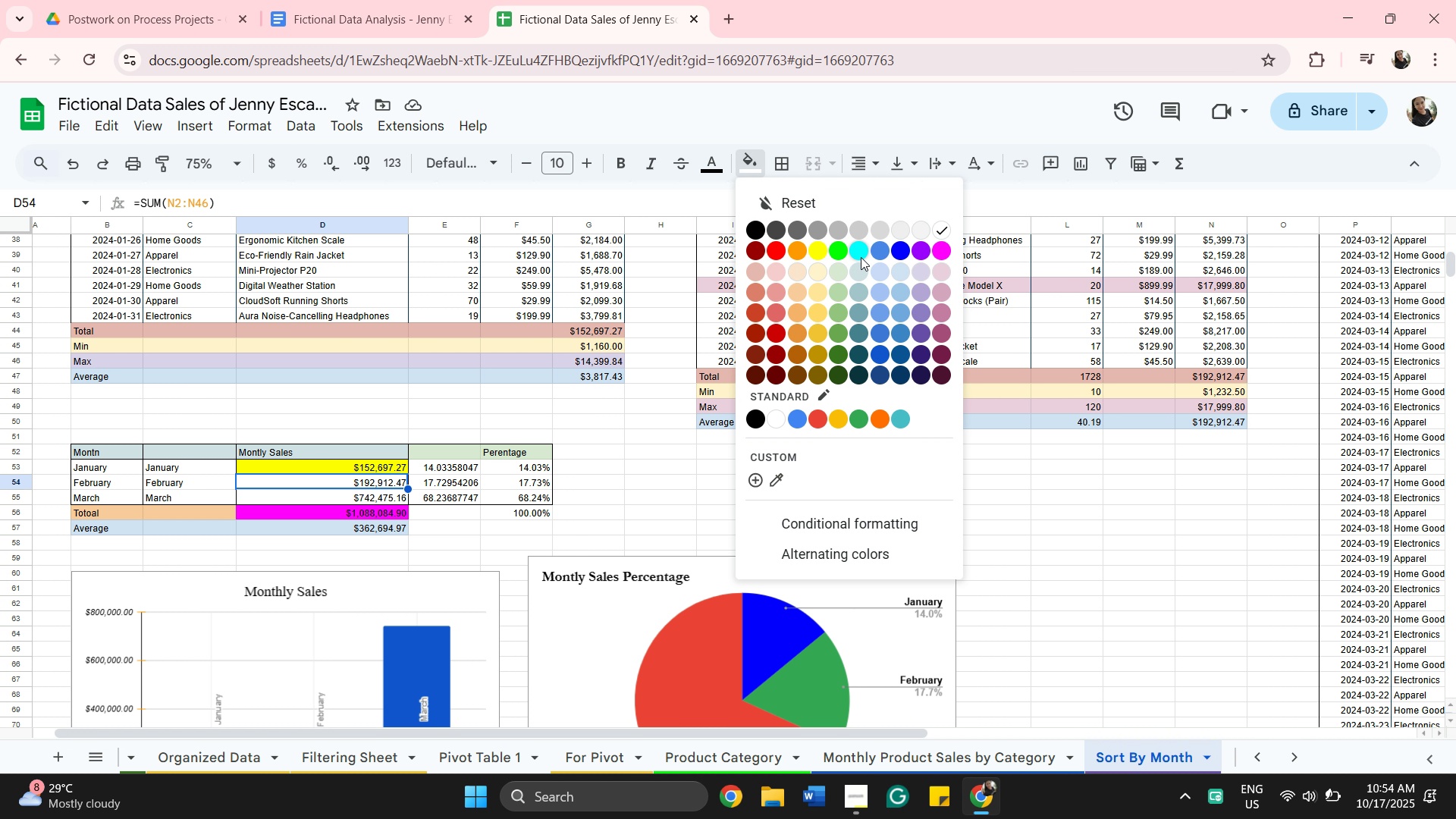 
left_click([861, 257])
 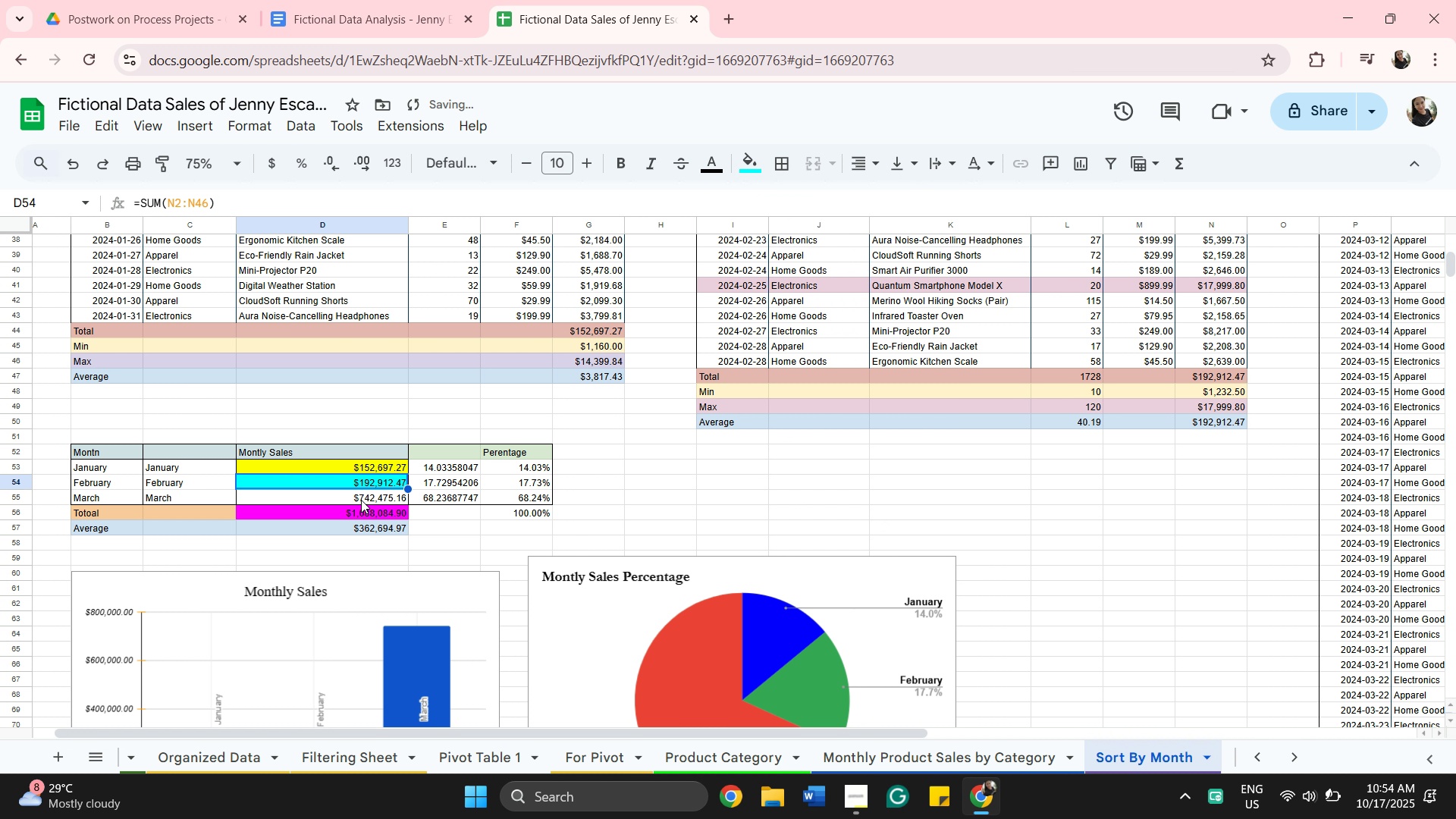 
left_click([361, 498])
 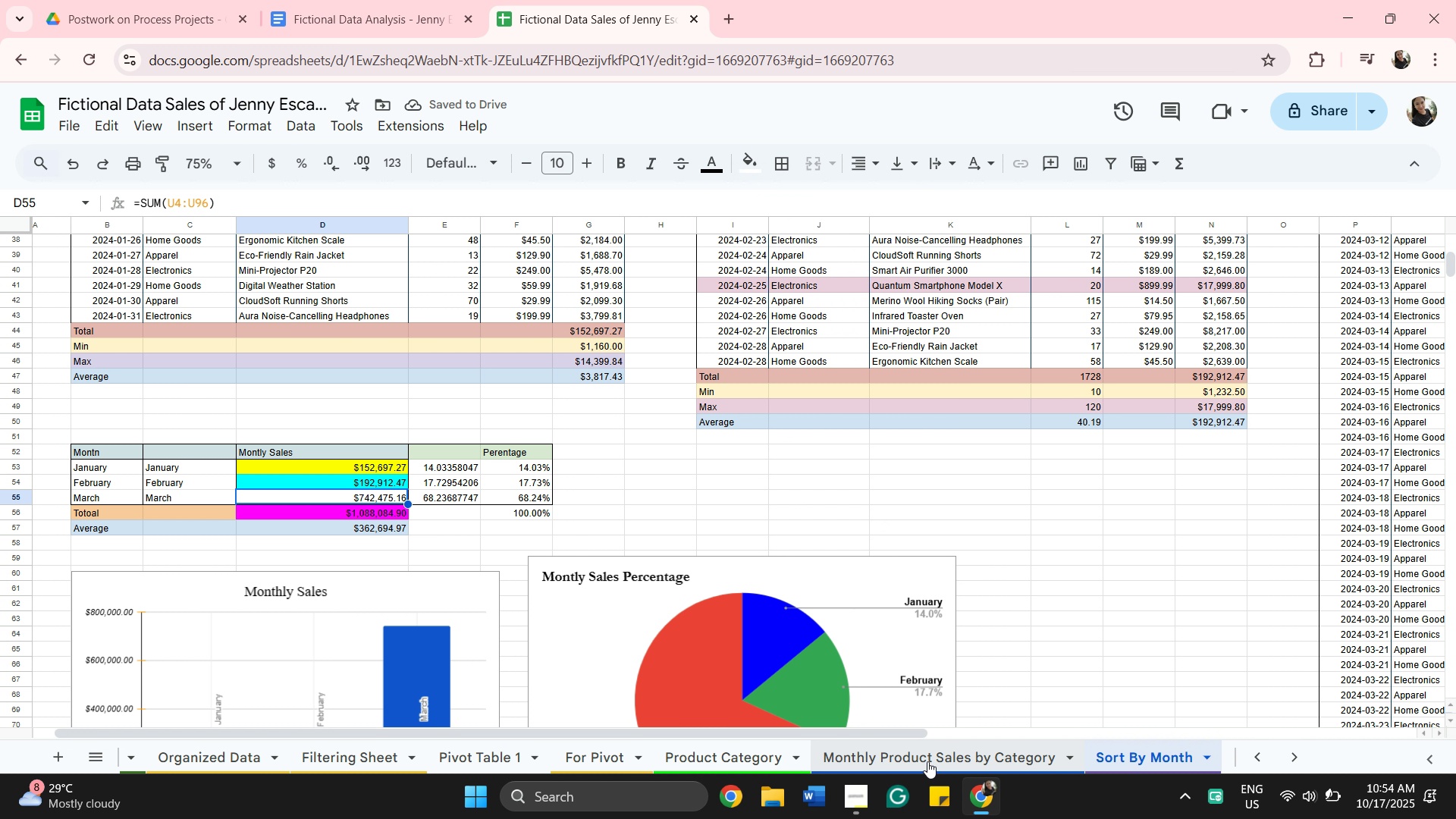 
left_click([927, 761])
 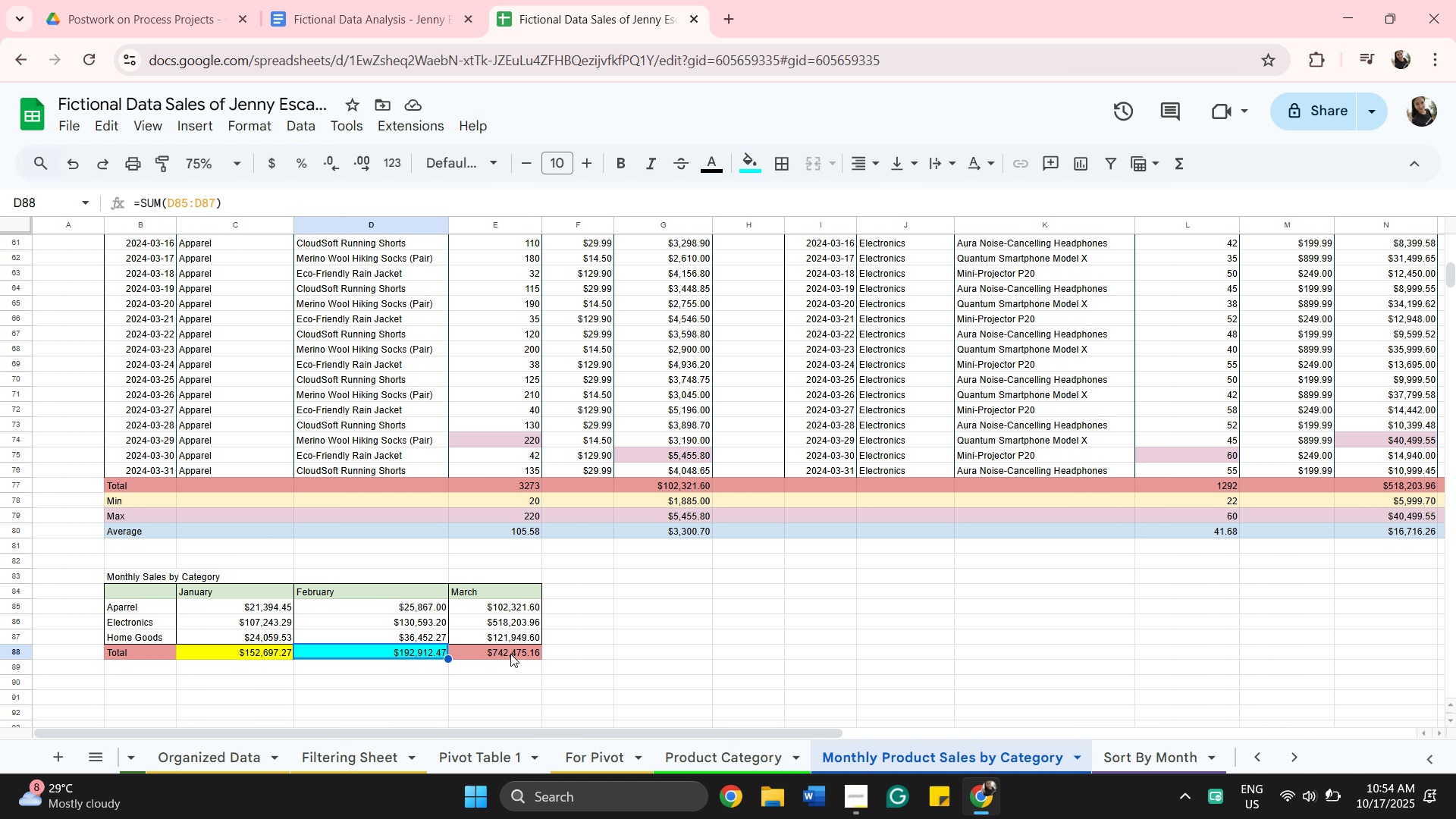 
left_click([510, 654])
 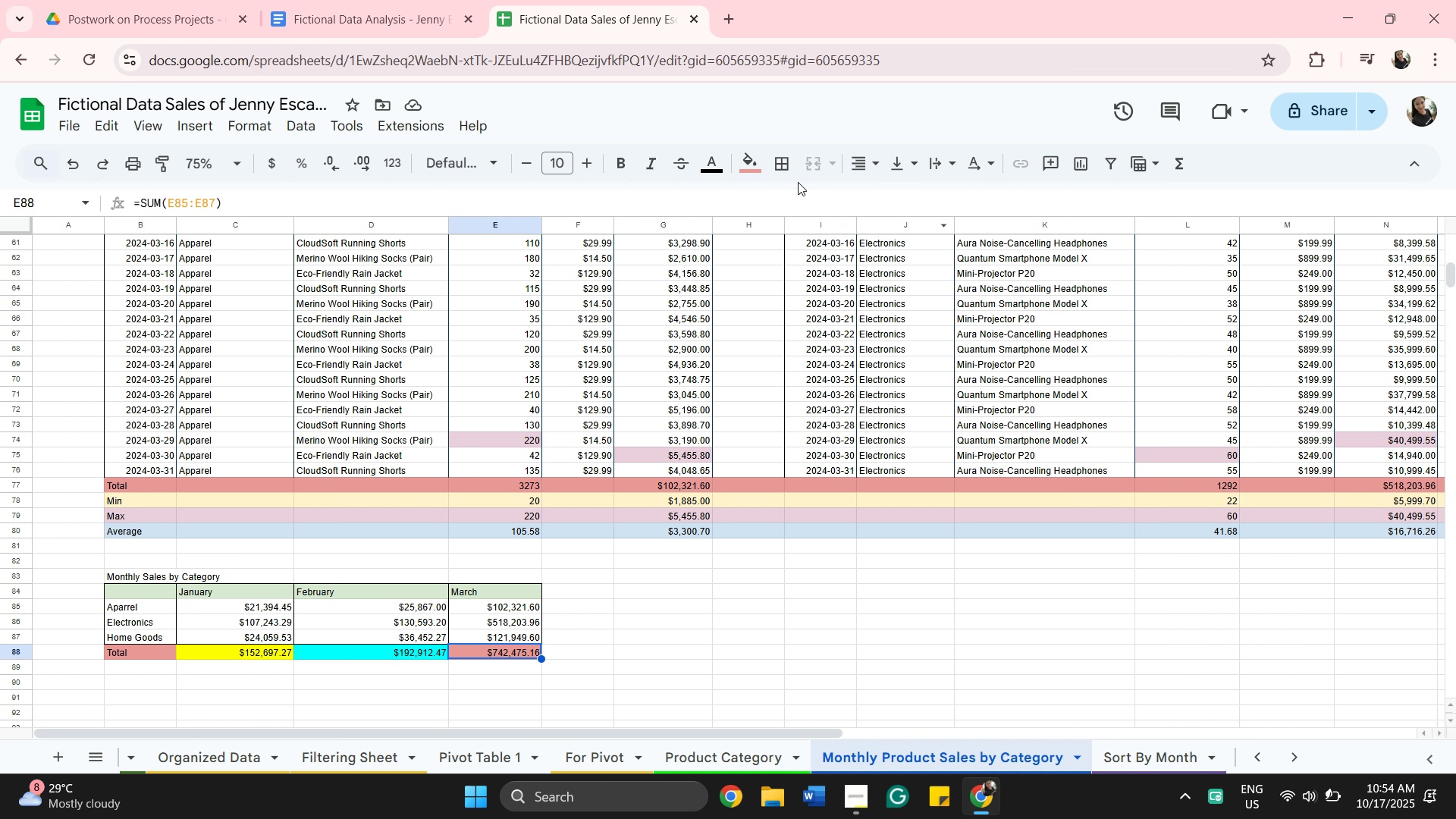 
left_click([742, 157])
 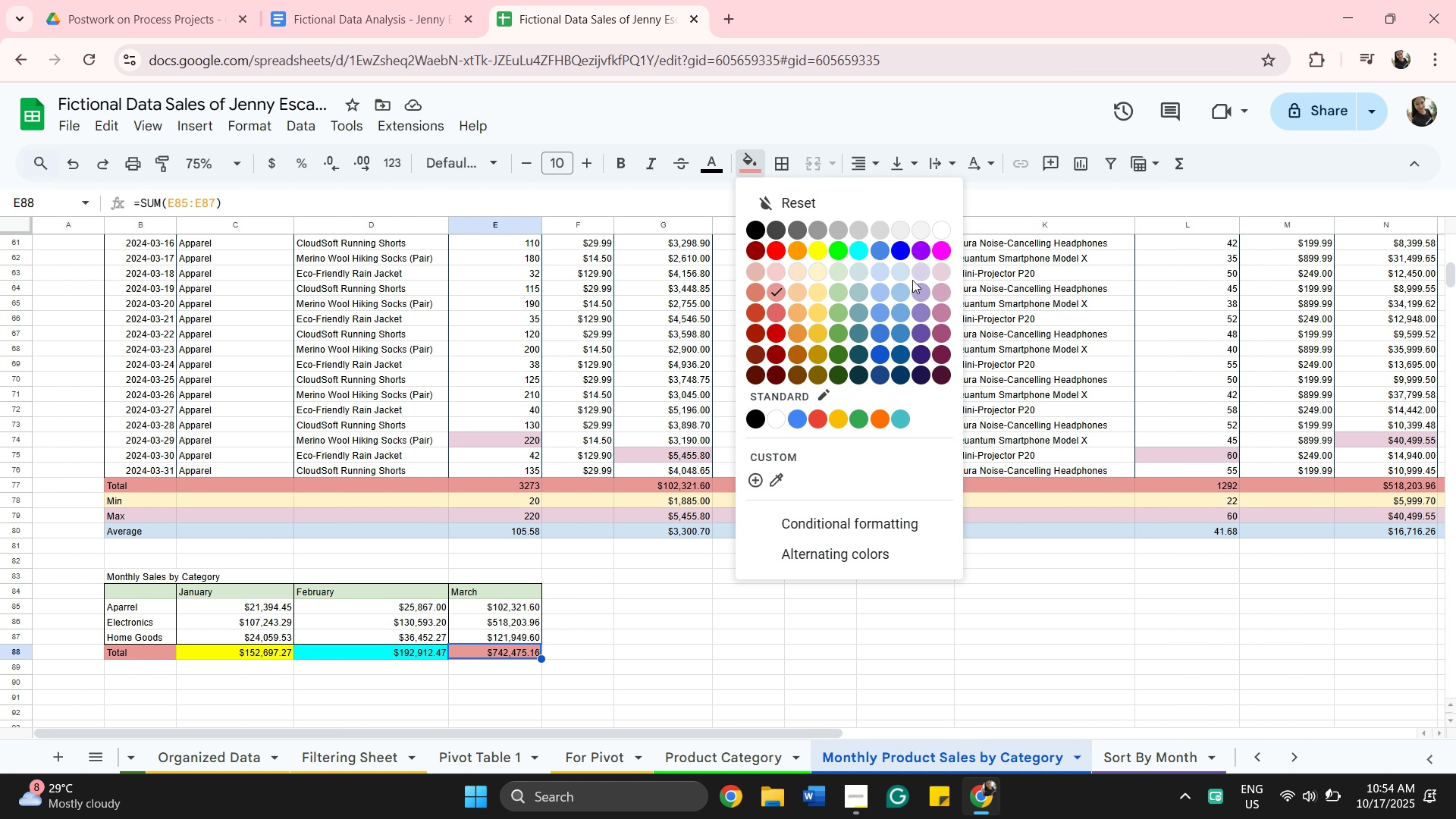 
wait(5.84)
 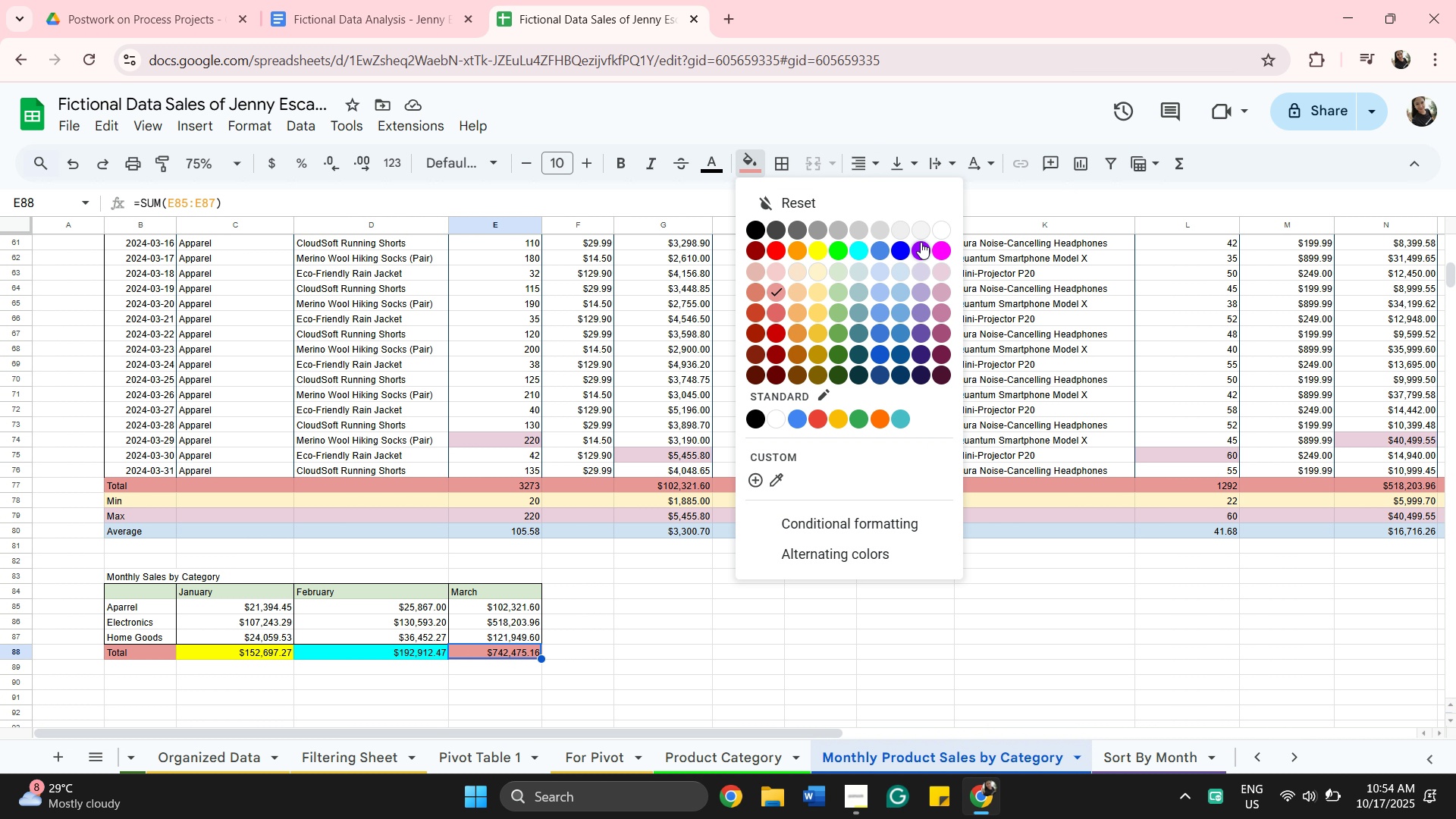 
left_click([877, 352])
 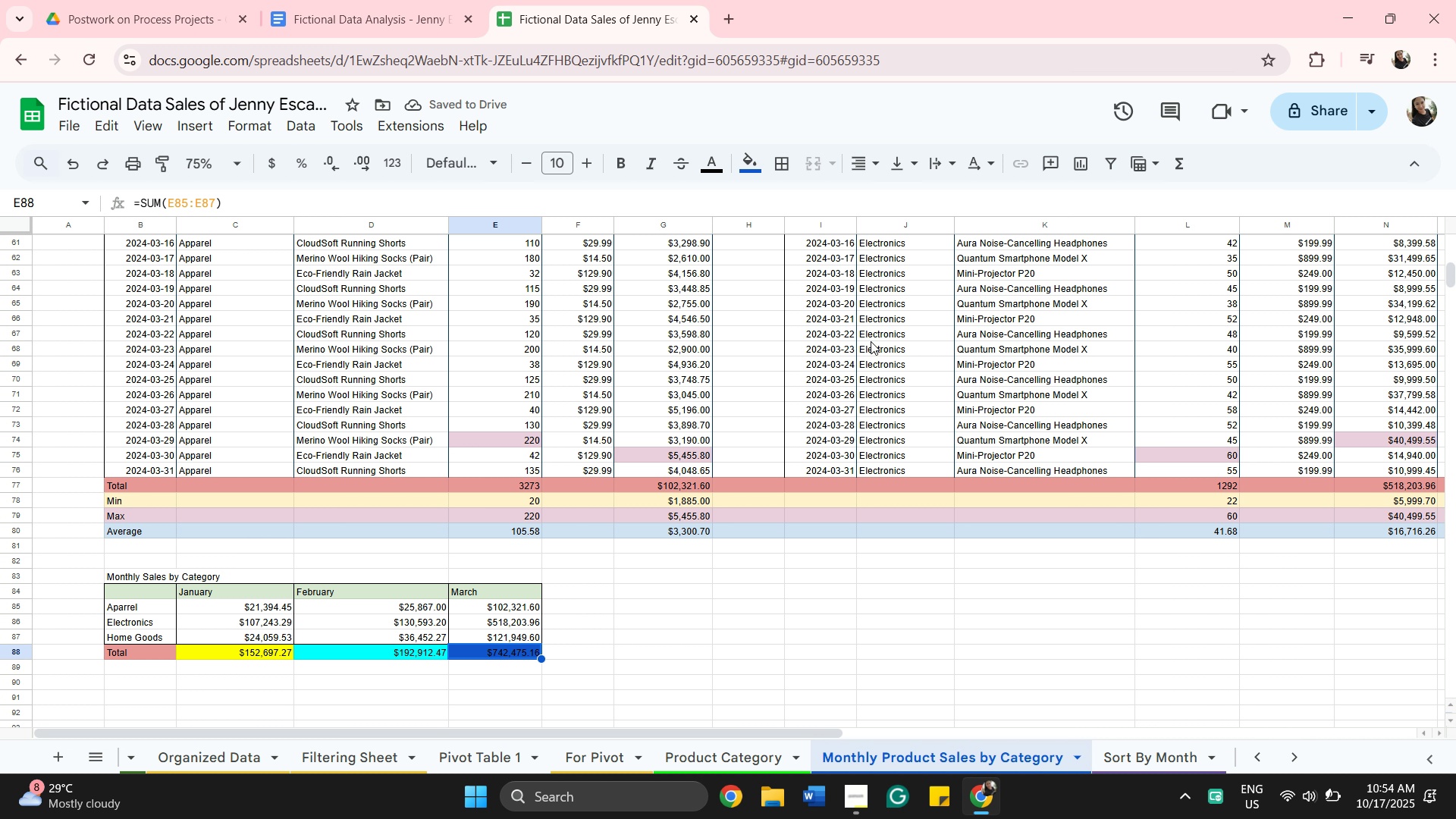 
left_click([748, 169])
 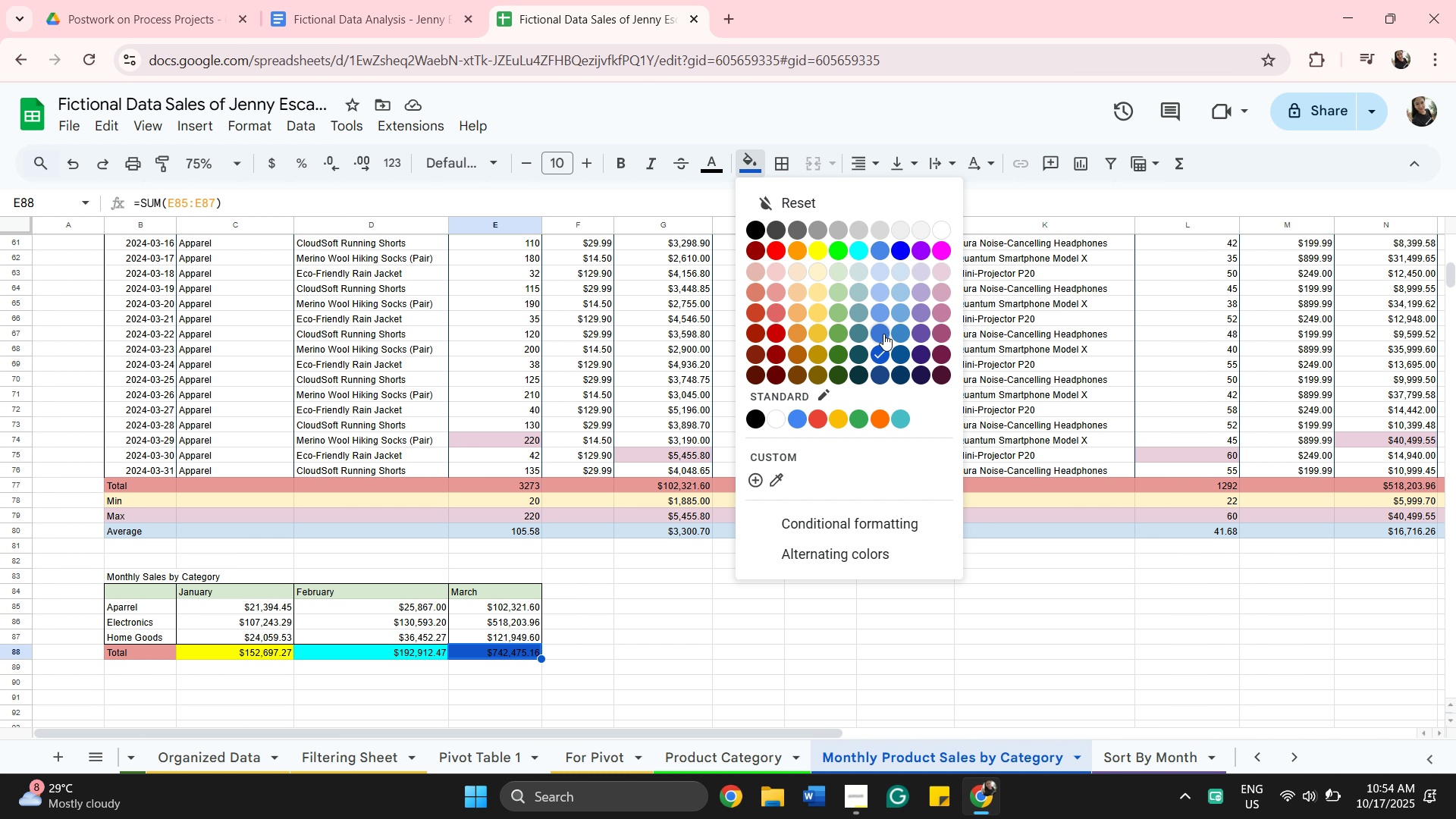 
left_click([883, 334])
 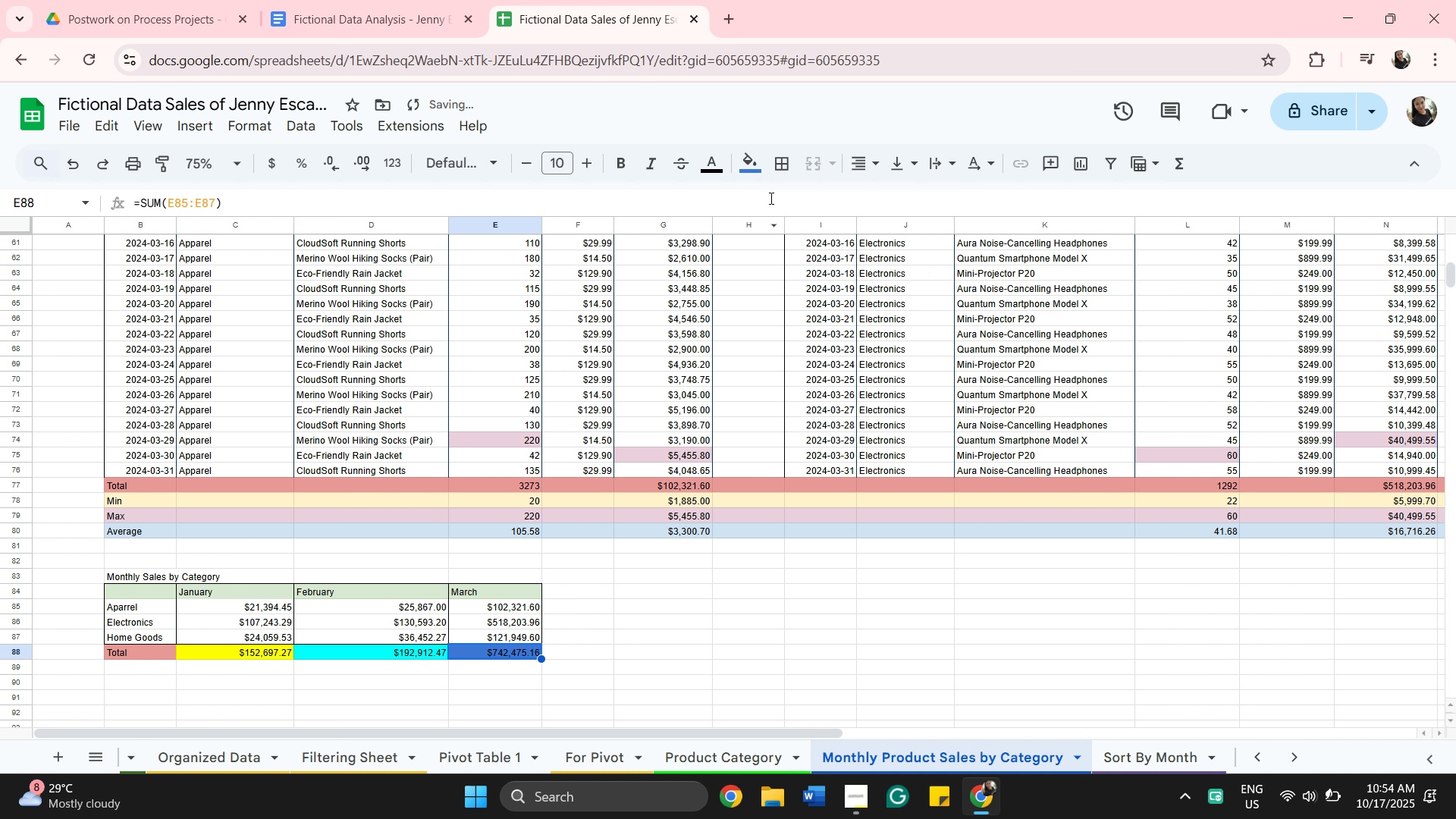 
left_click([746, 166])
 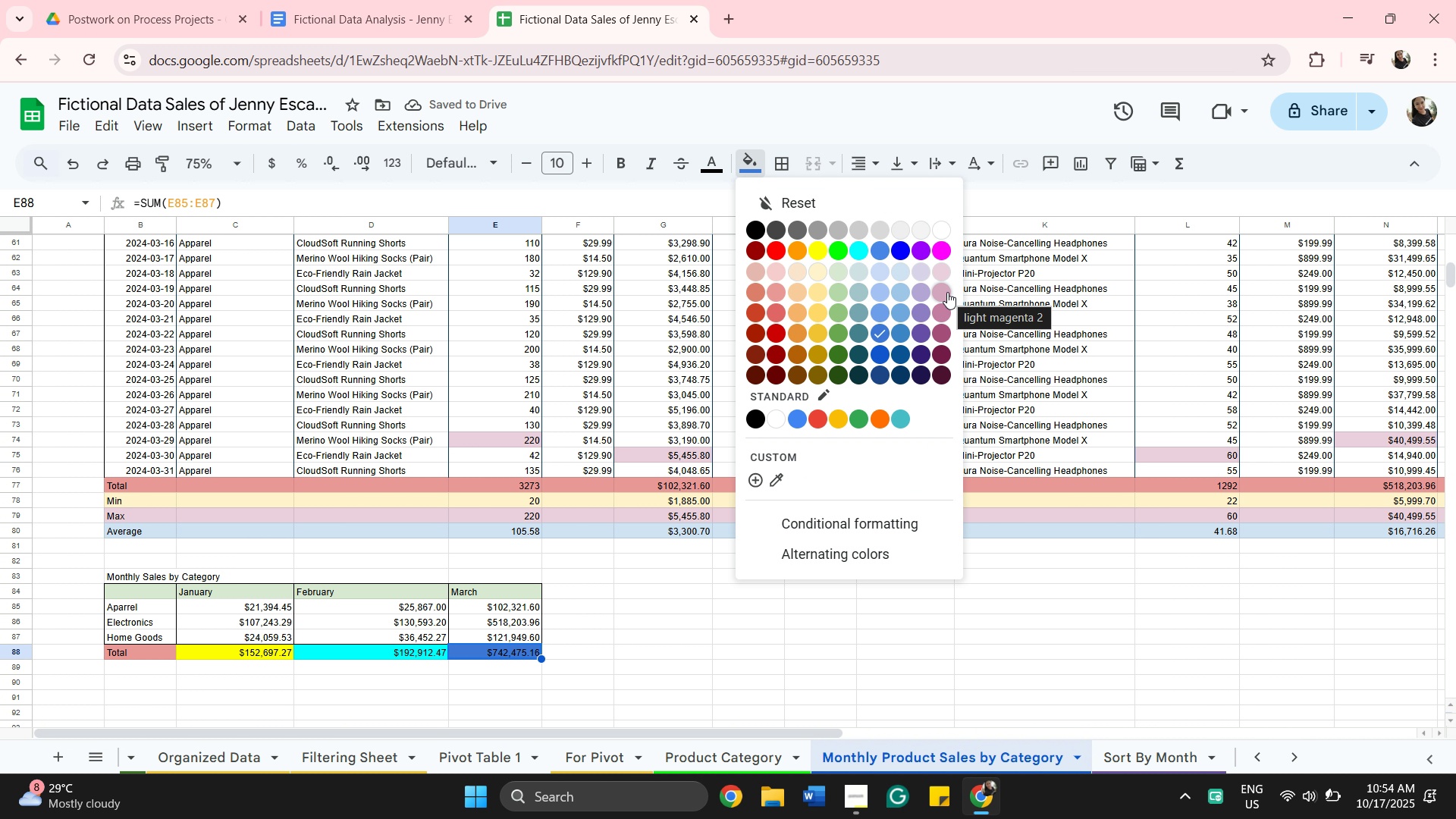 
left_click([947, 292])
 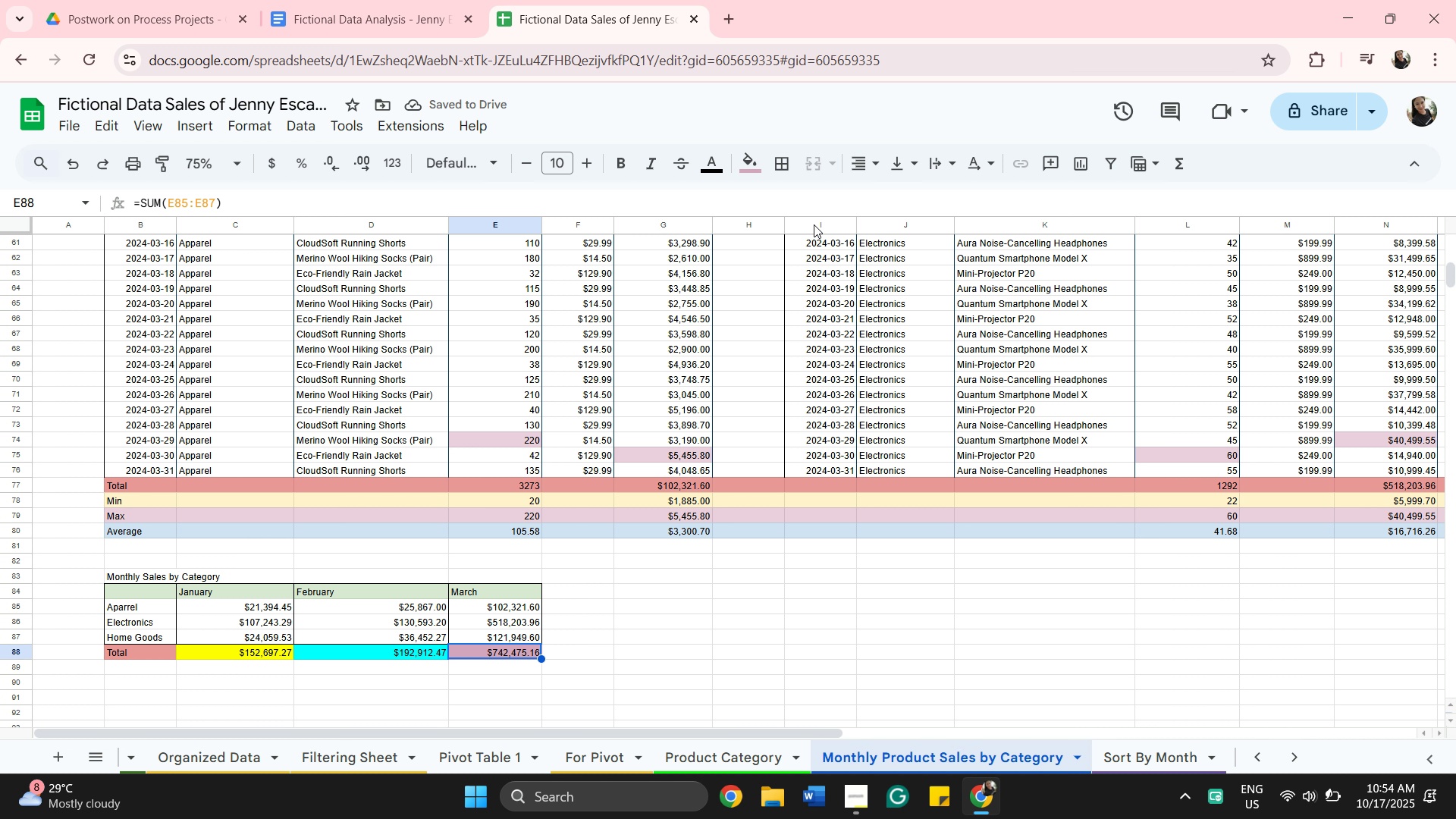 
left_click([751, 171])
 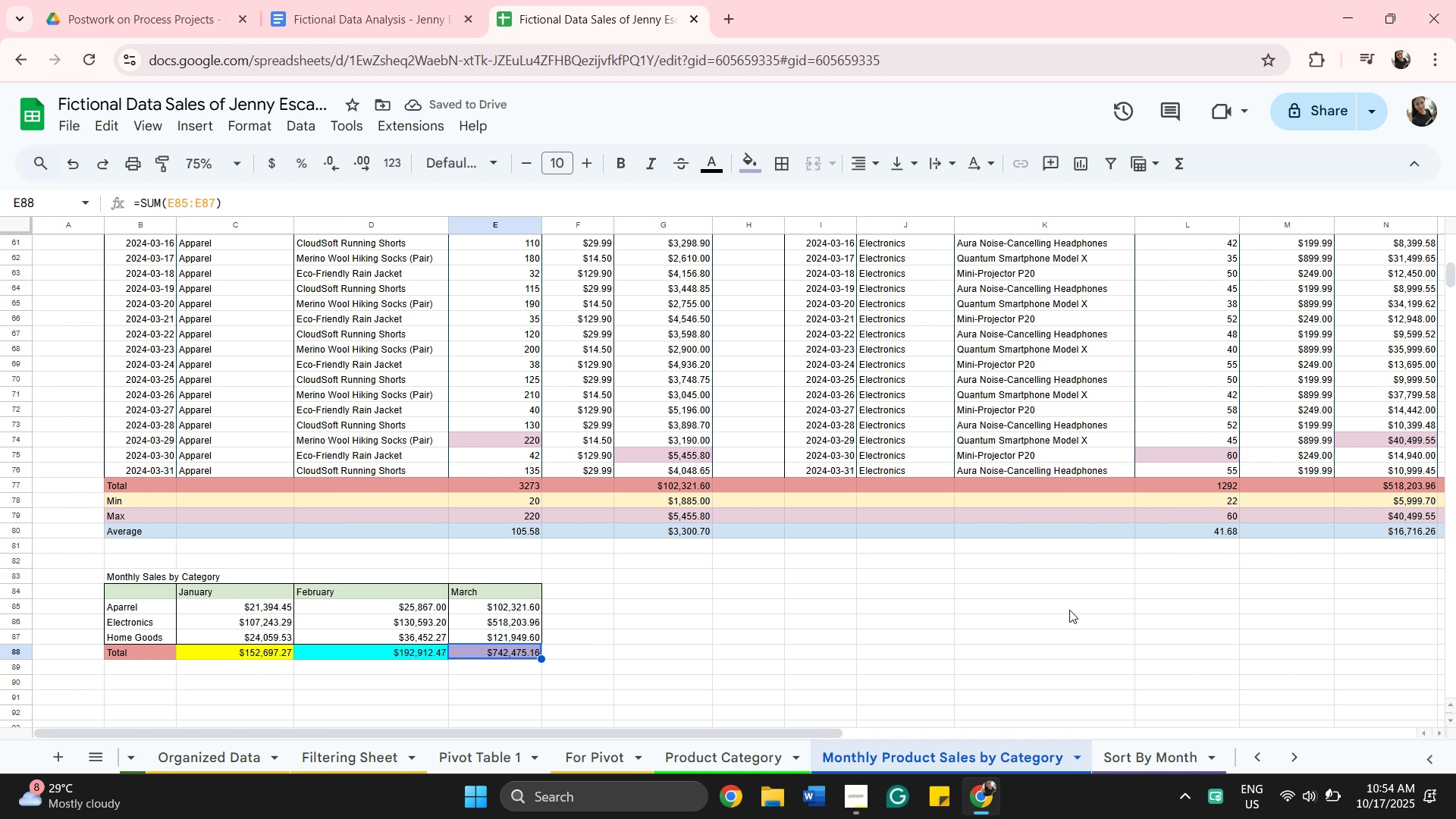 
wait(5.97)
 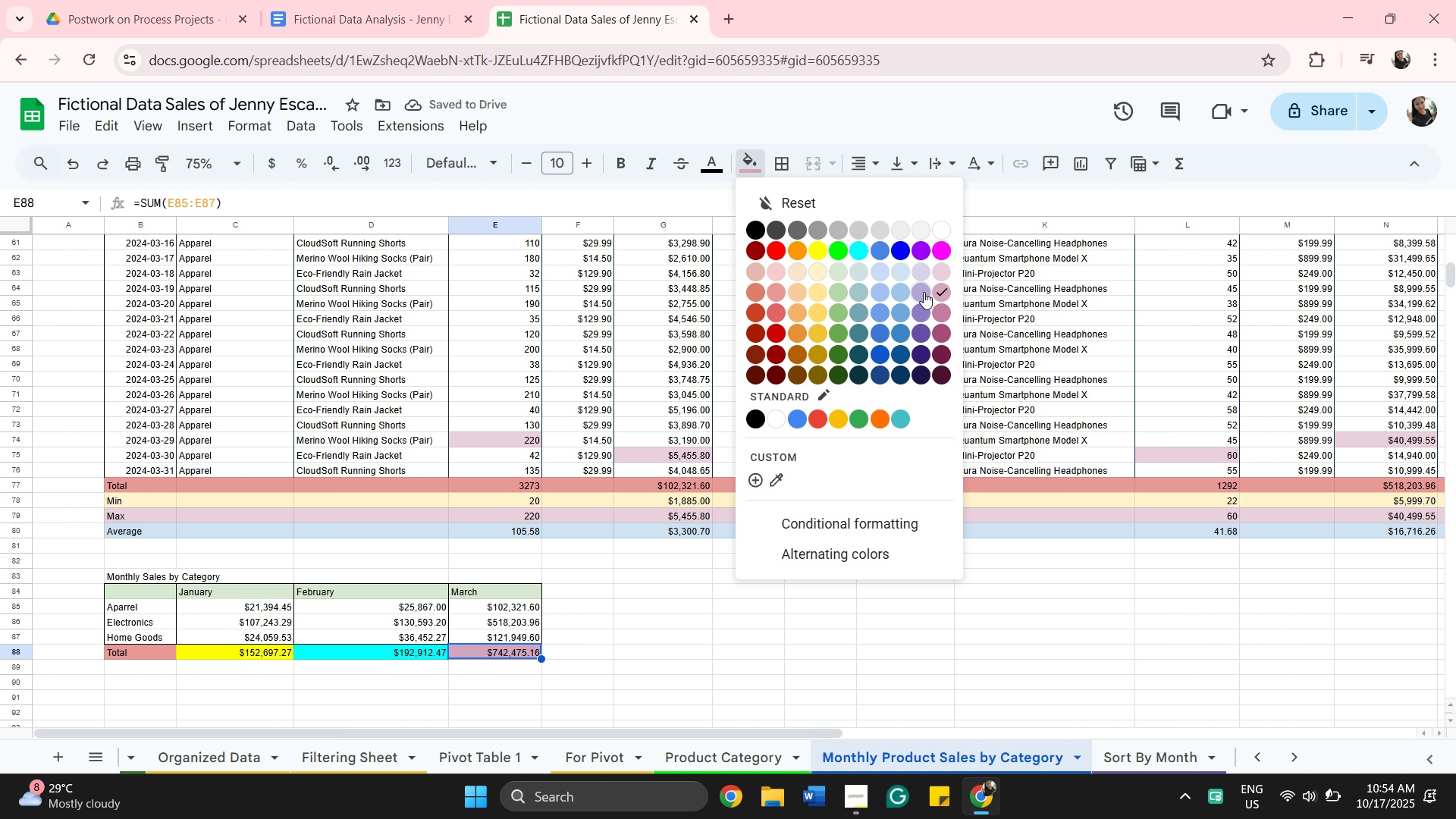 
left_click([1141, 761])
 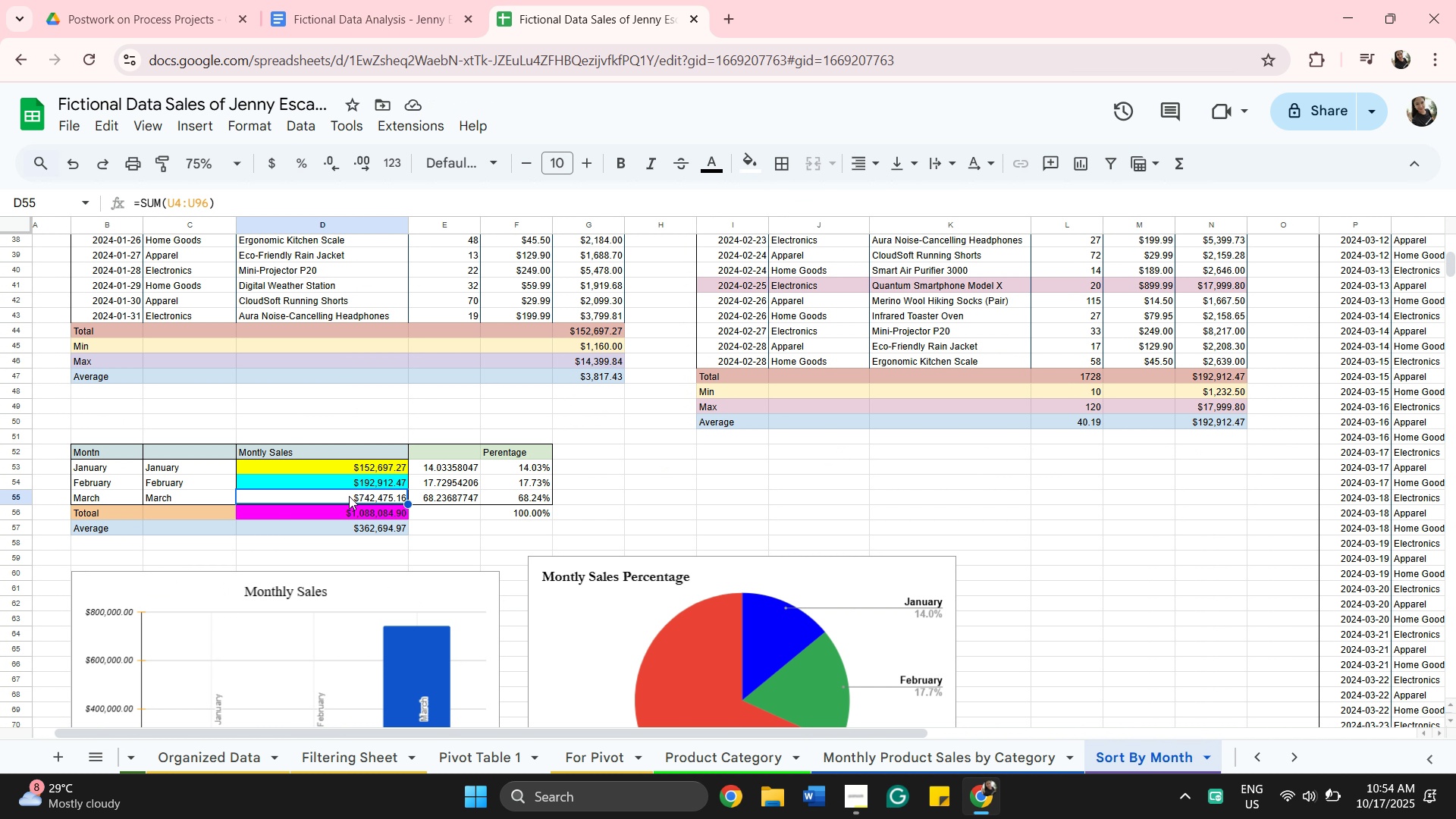 
left_click([349, 496])
 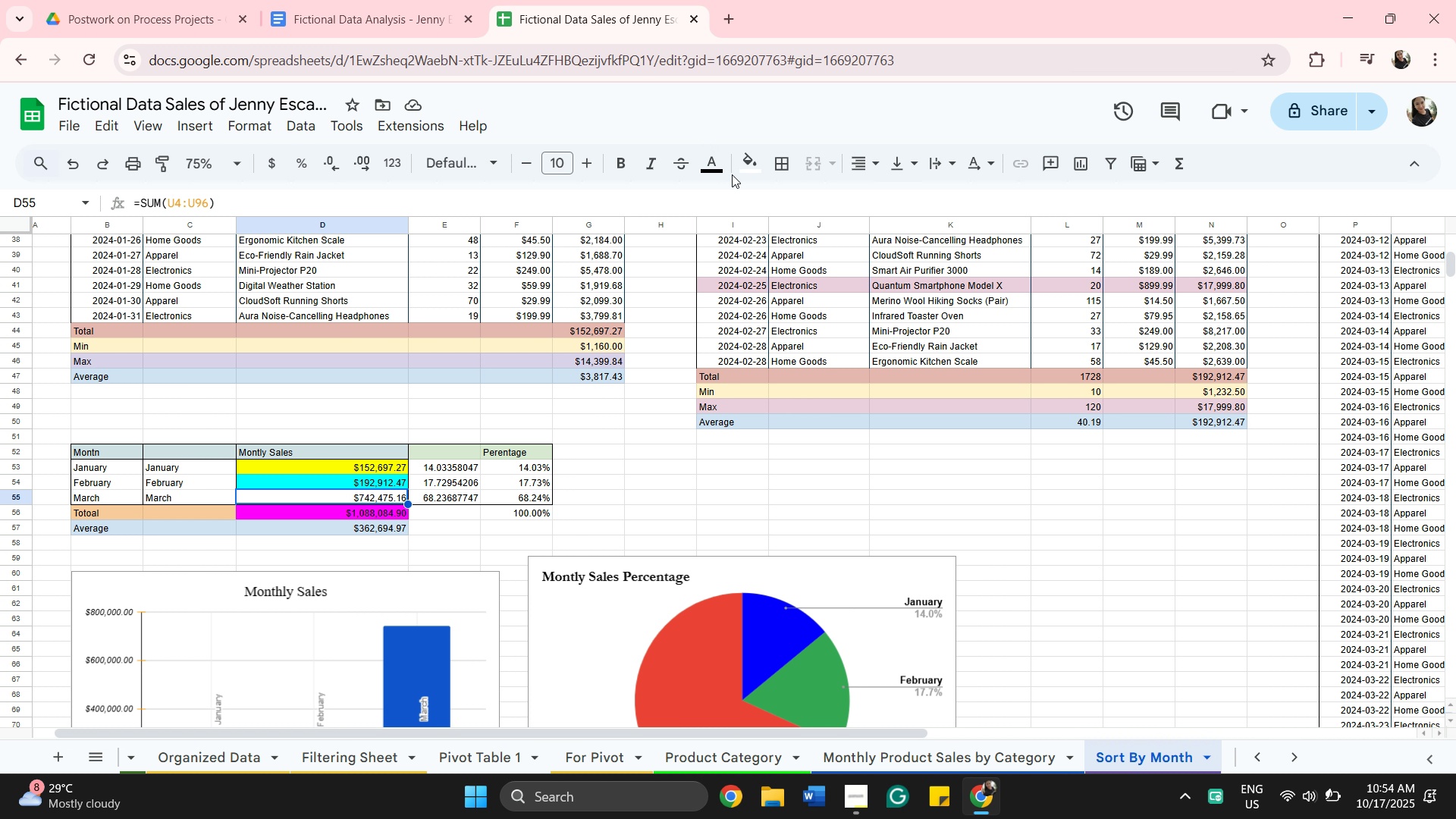 
left_click([754, 169])
 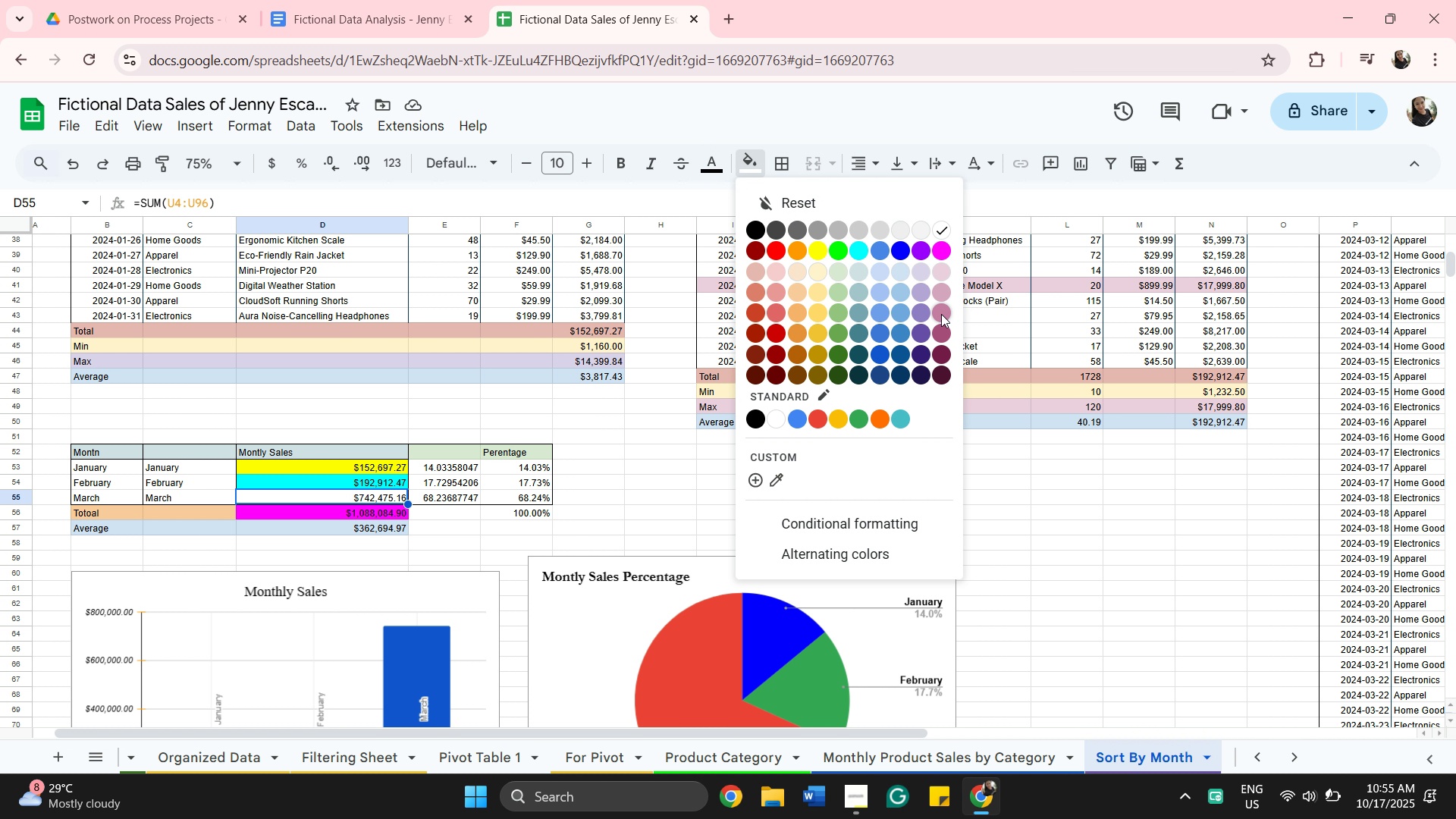 
left_click([941, 314])
 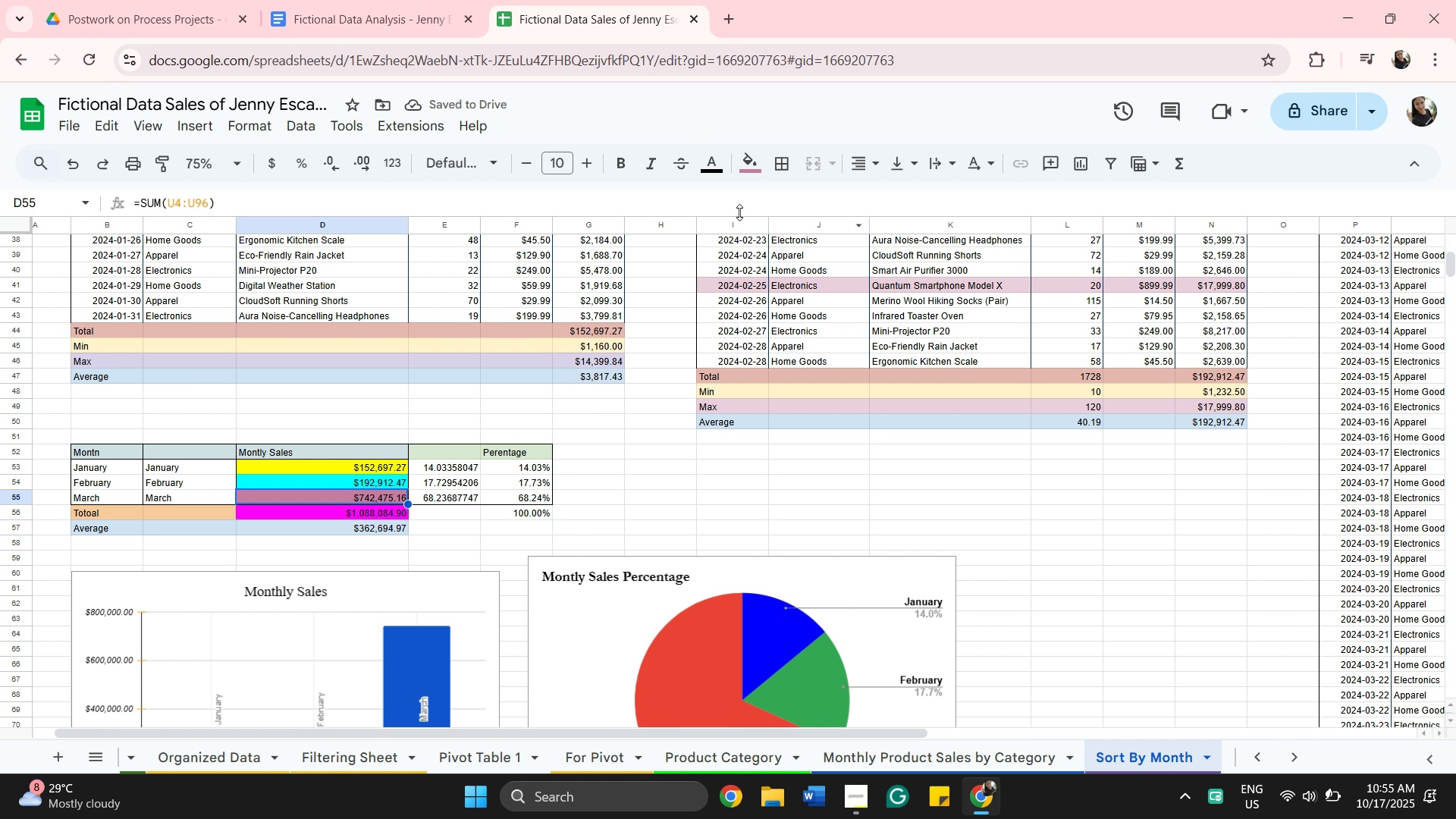 
left_click([761, 171])
 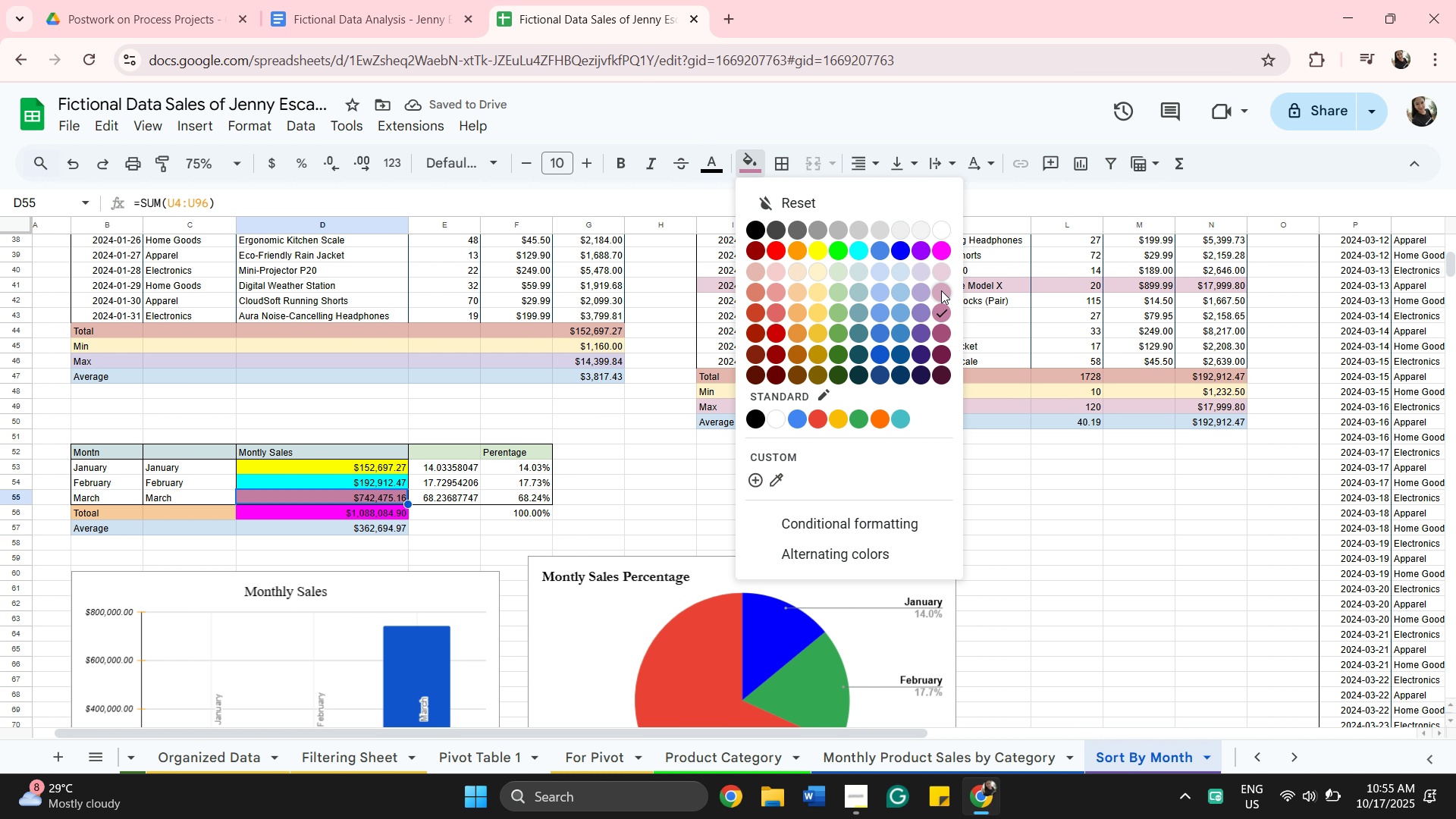 
left_click([941, 290])
 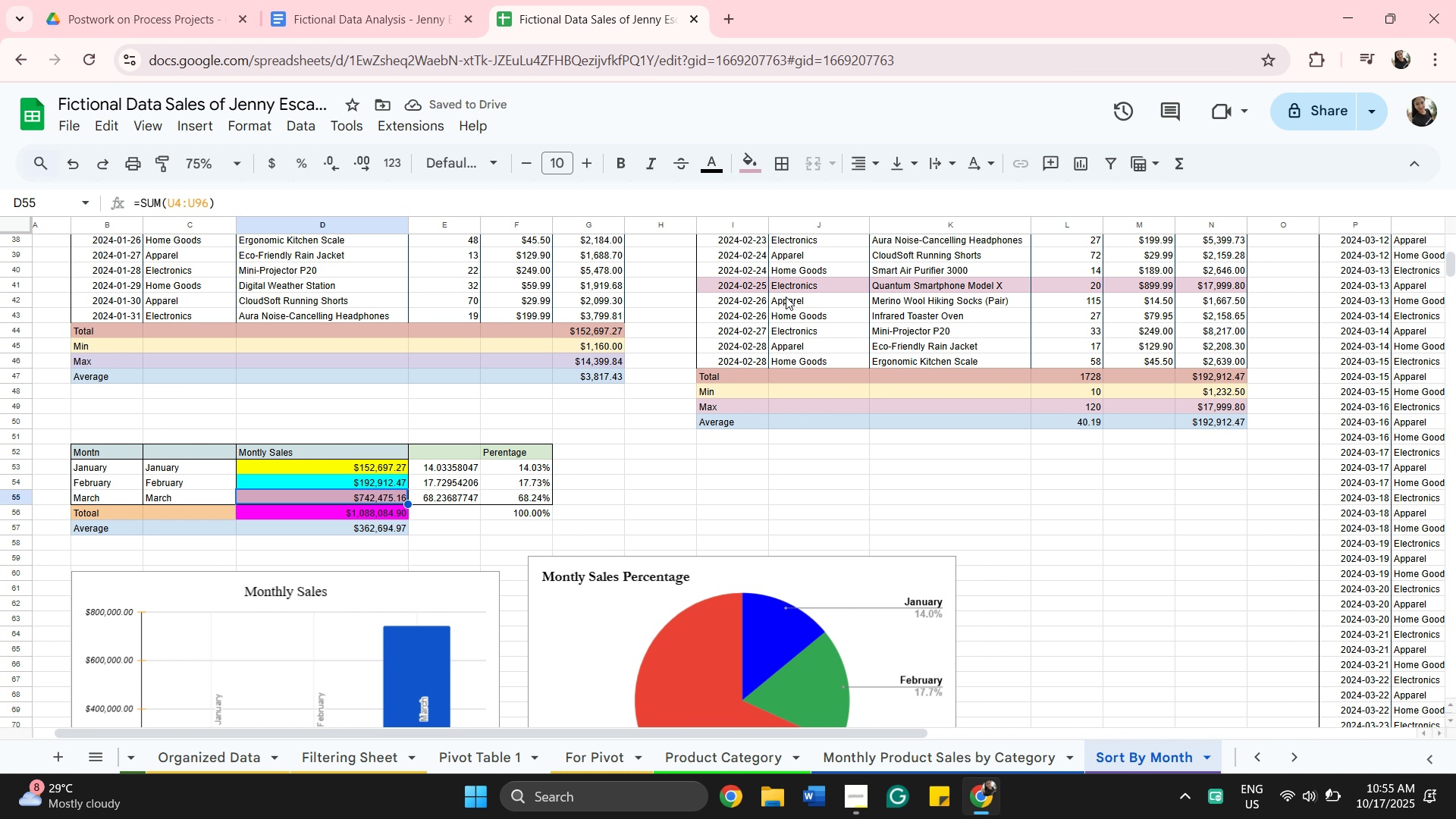 
left_click([813, 485])
 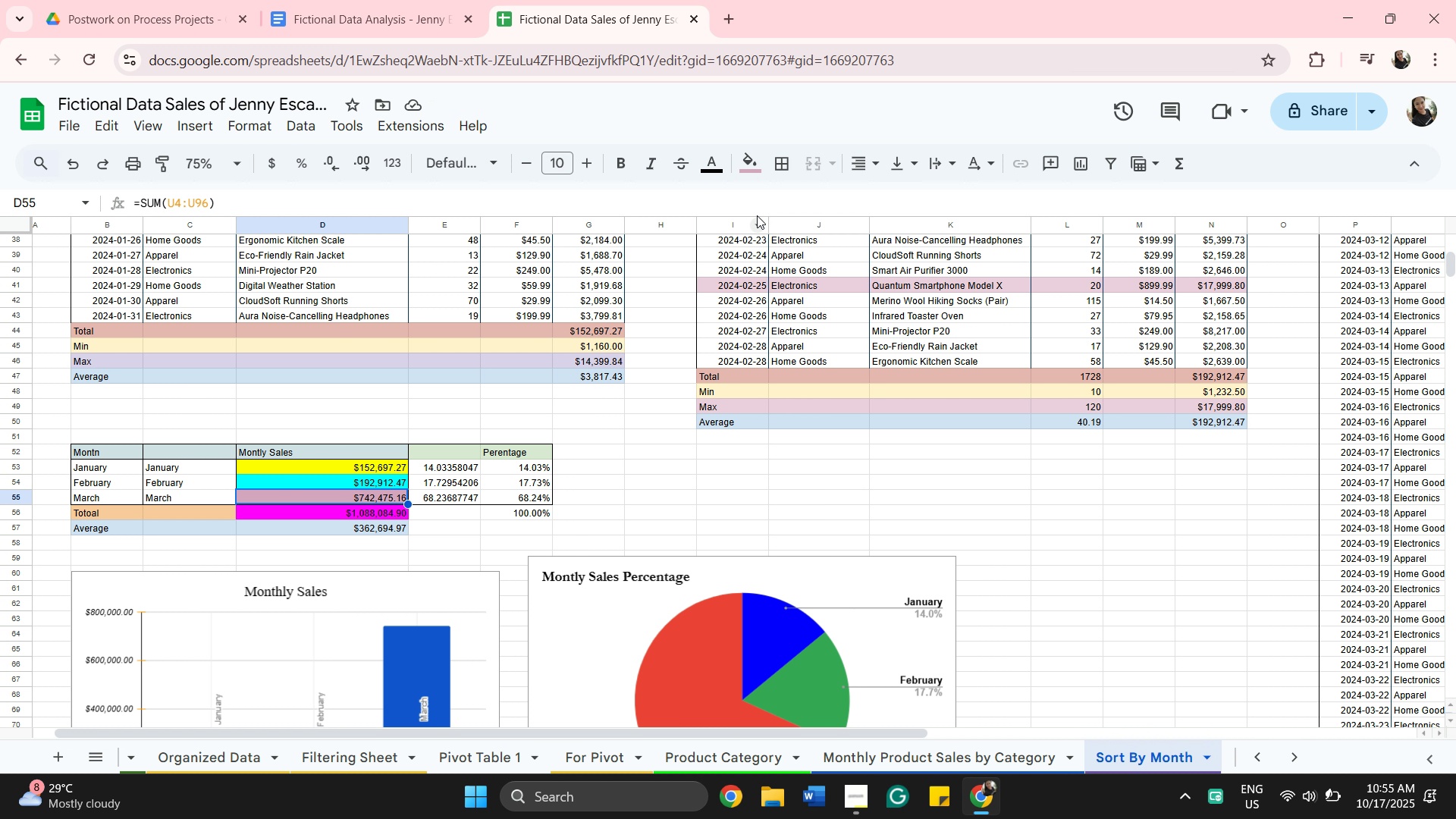 
wait(5.05)
 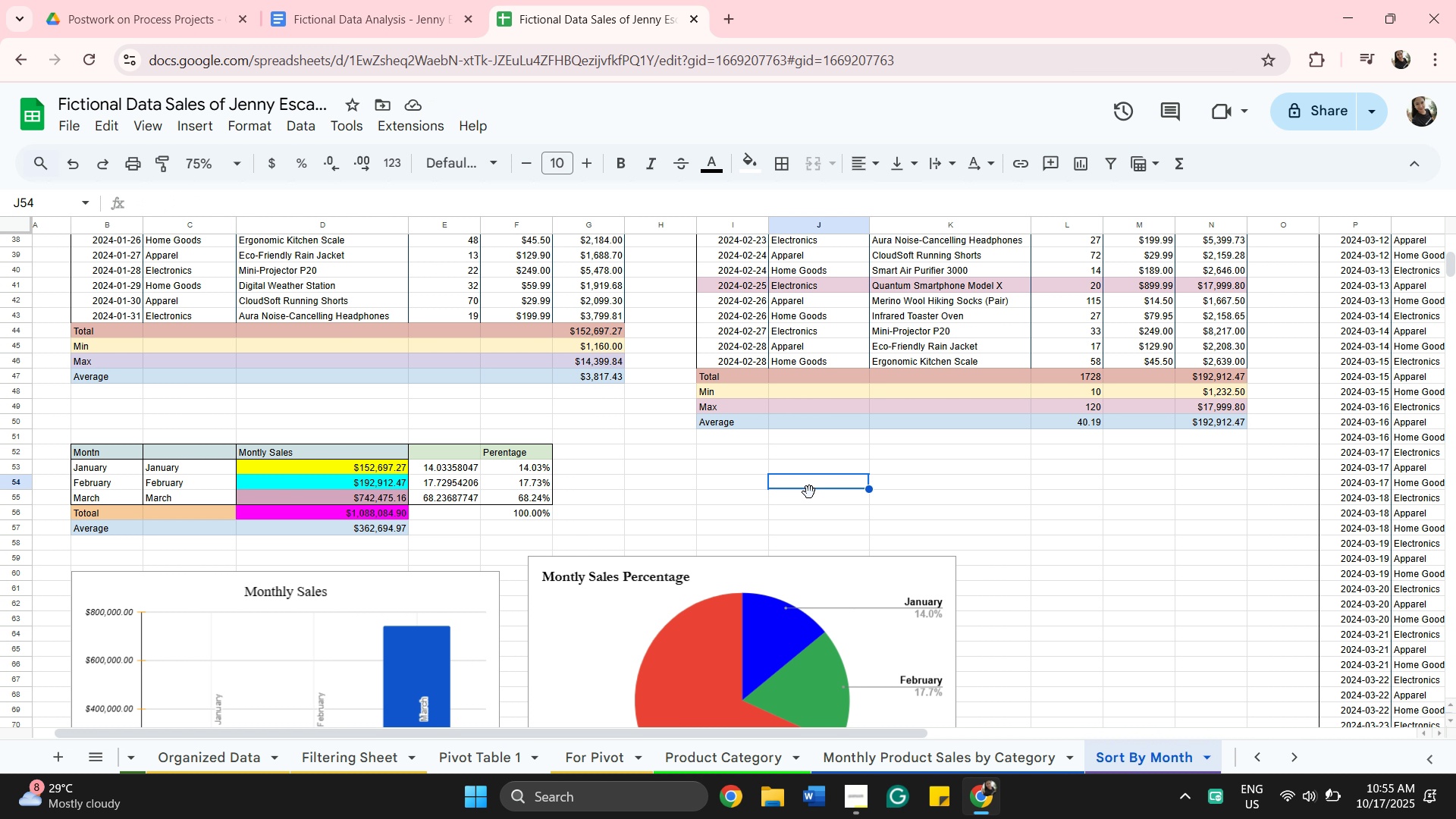 
left_click([758, 165])
 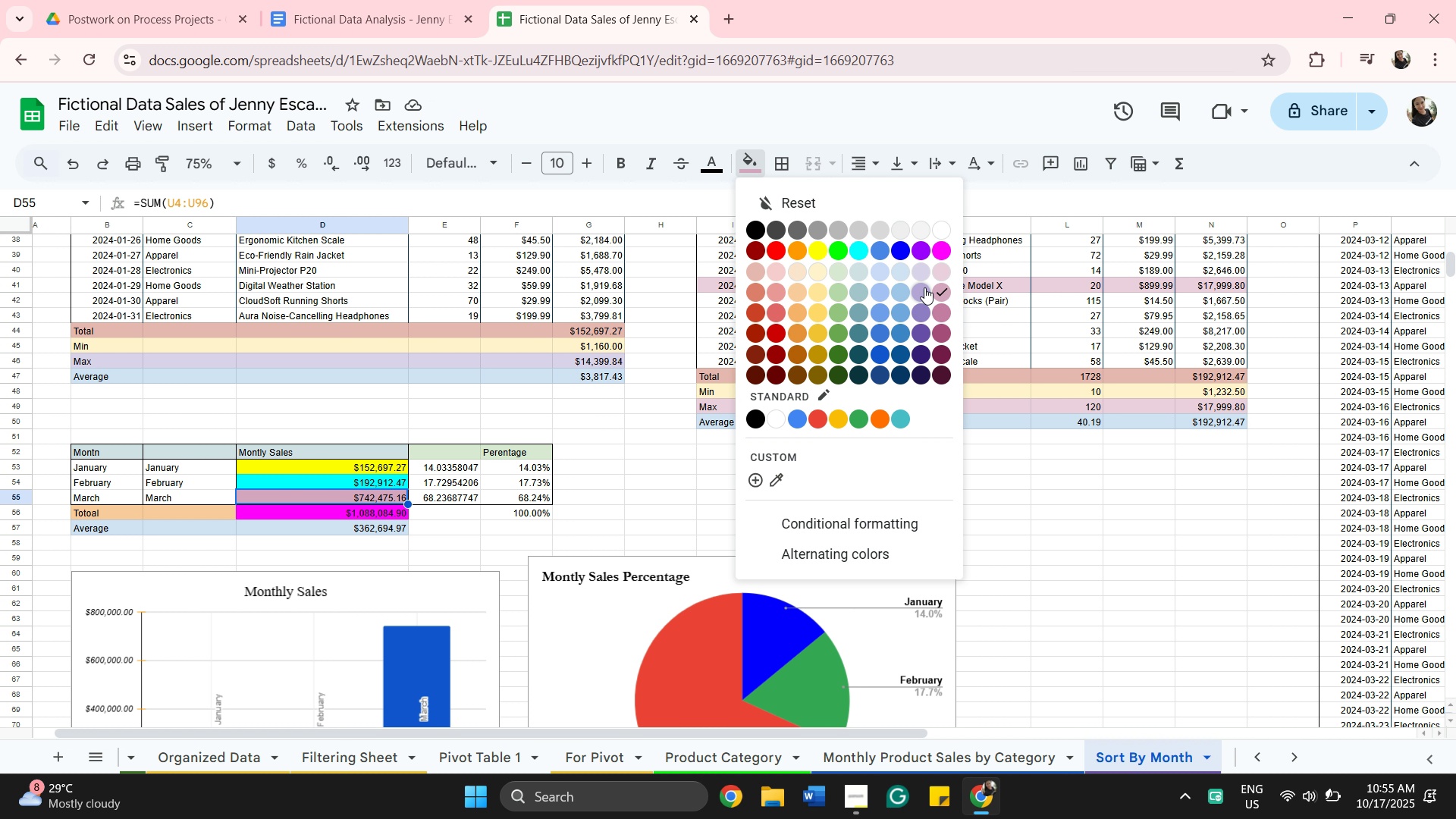 
left_click([924, 287])
 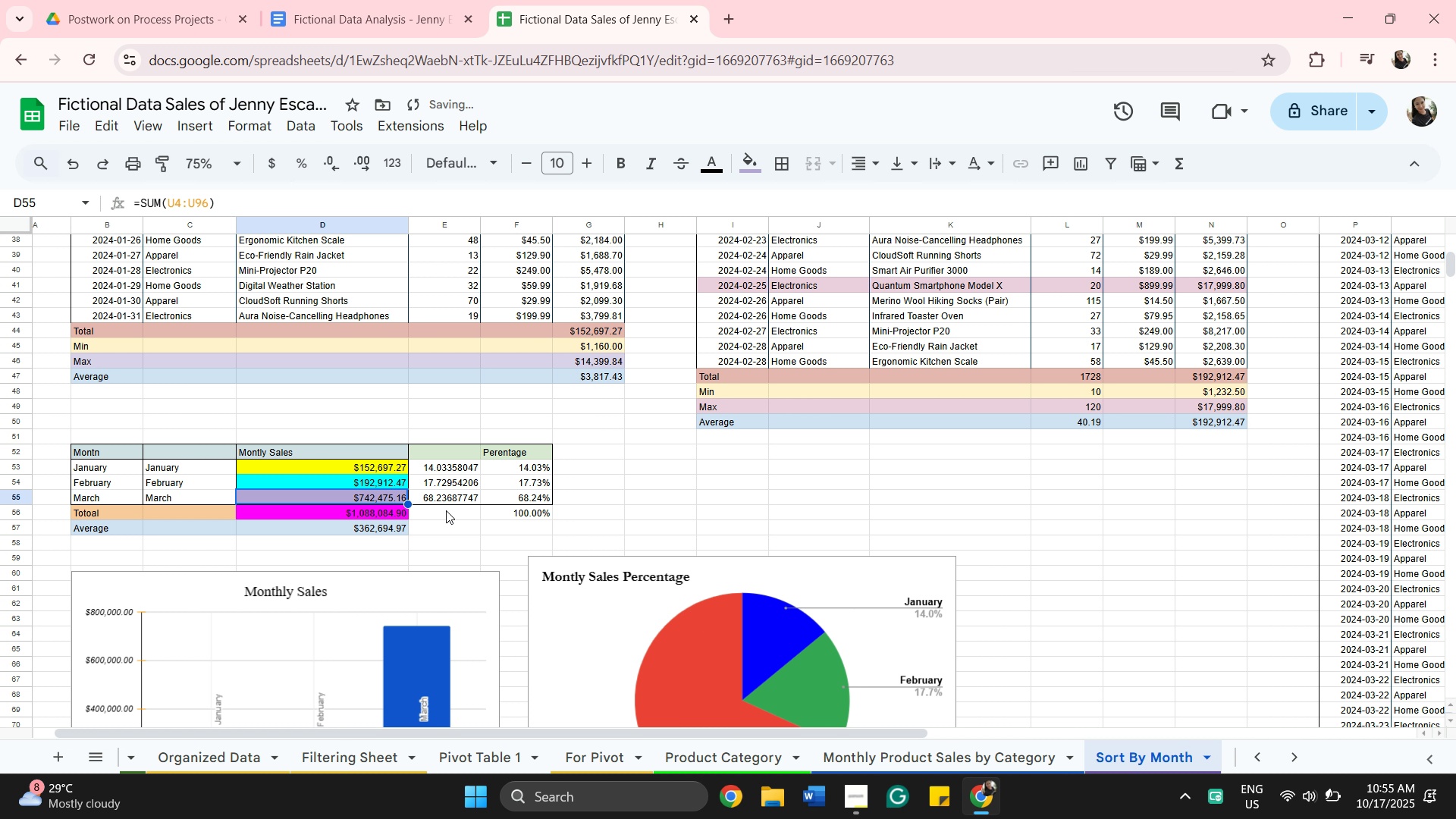 
left_click([453, 513])
 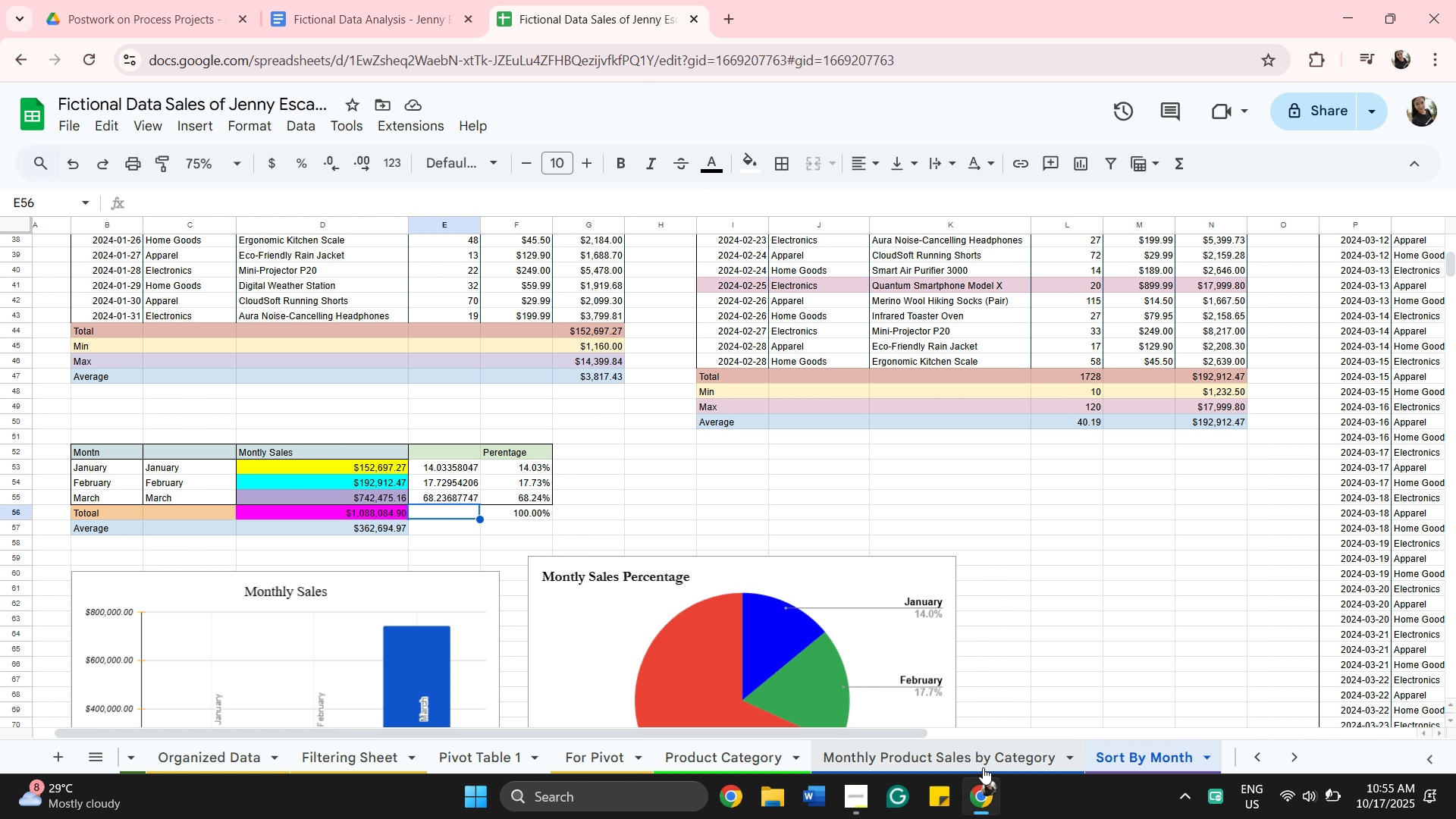 
left_click([983, 767])
 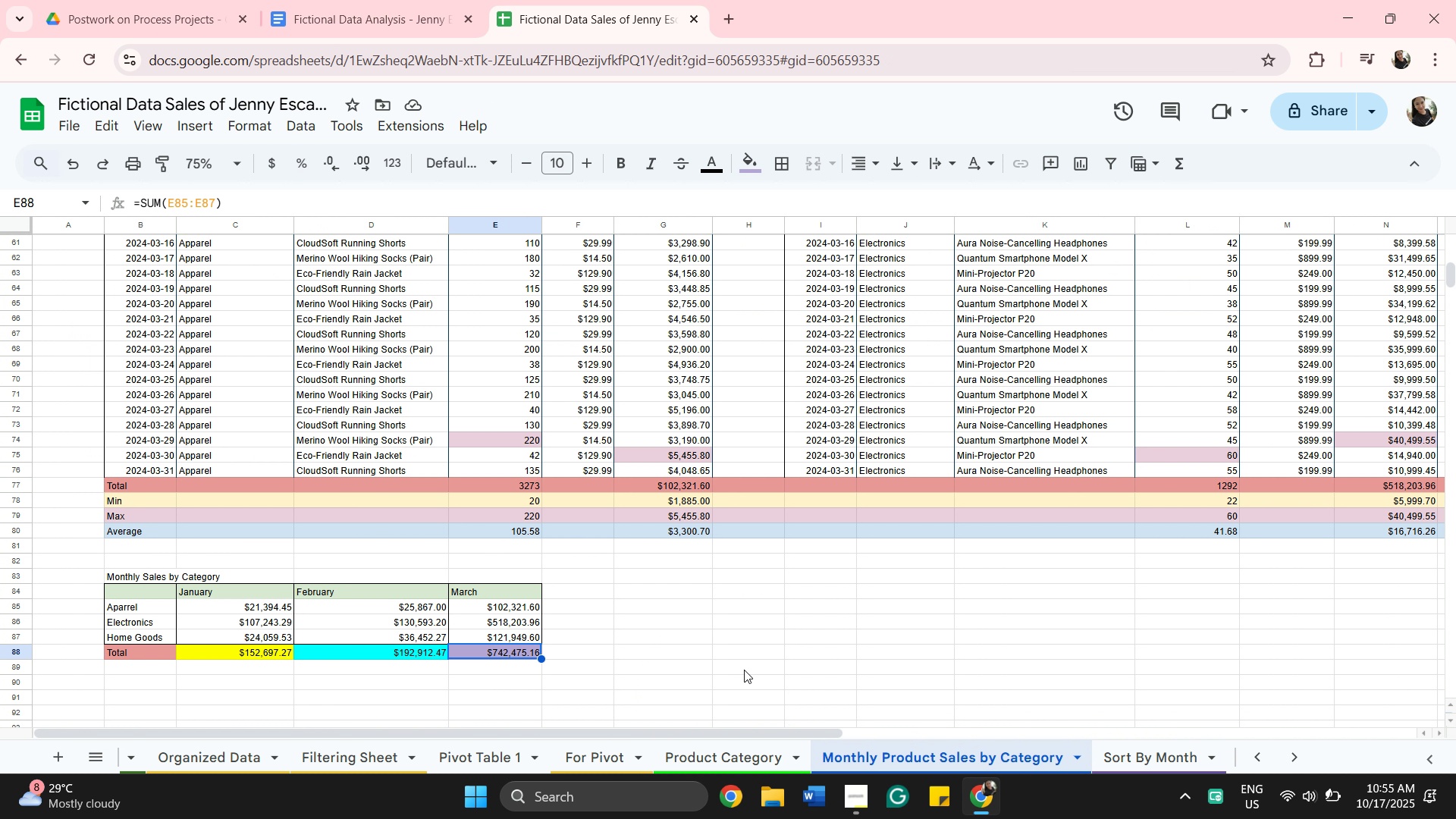 
left_click([647, 649])
 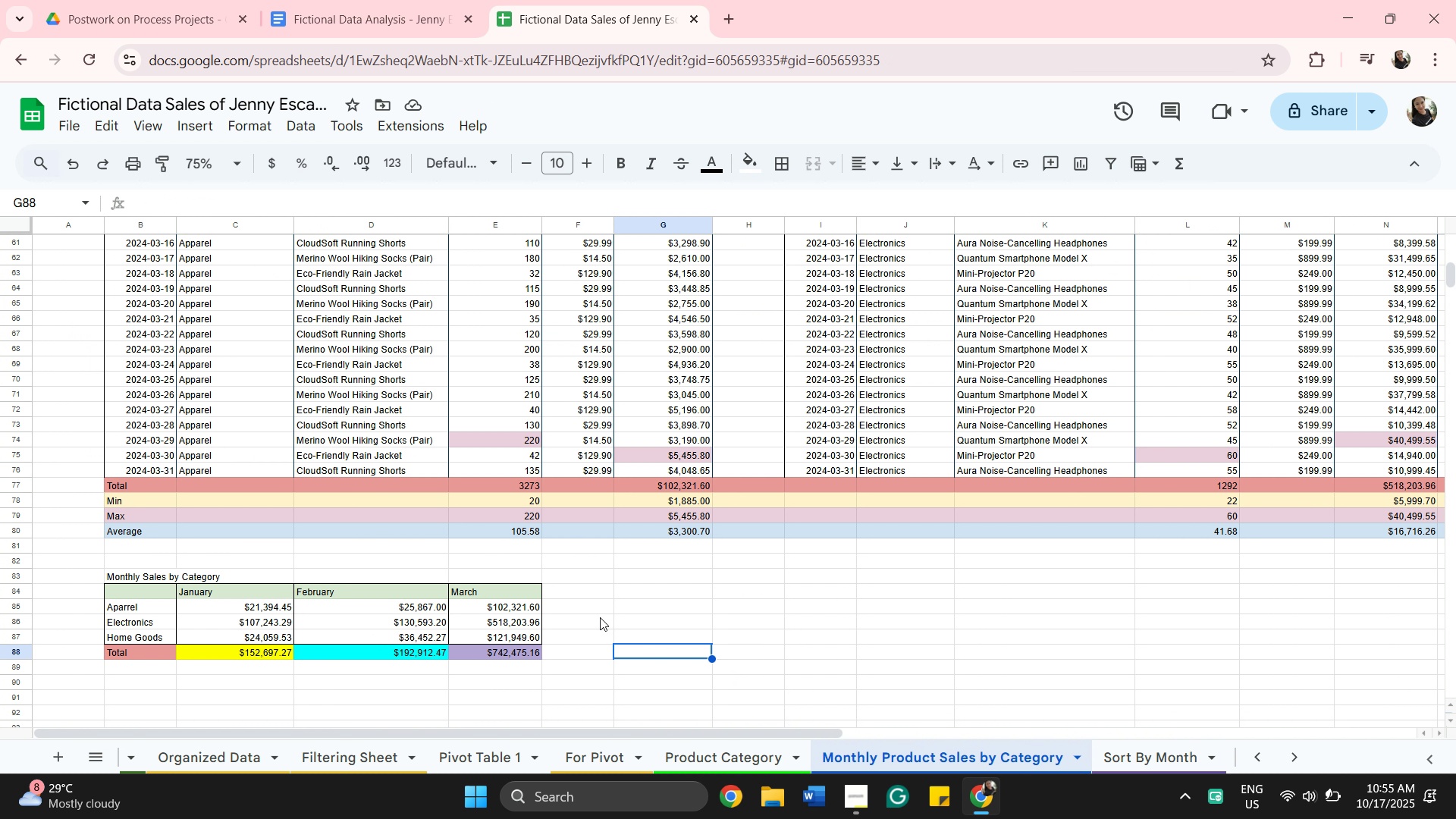 
left_click([604, 615])
 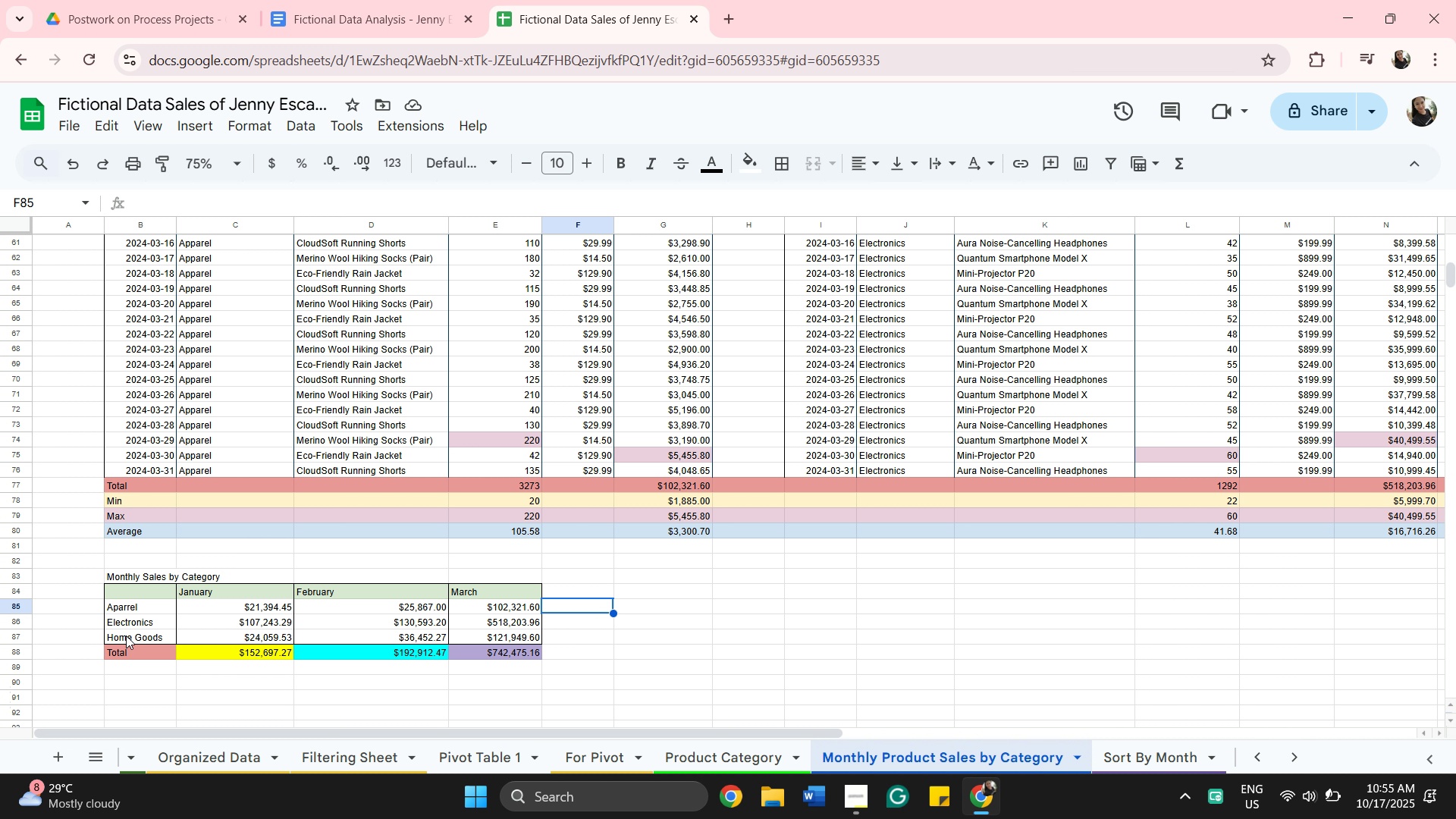 
left_click([124, 606])
 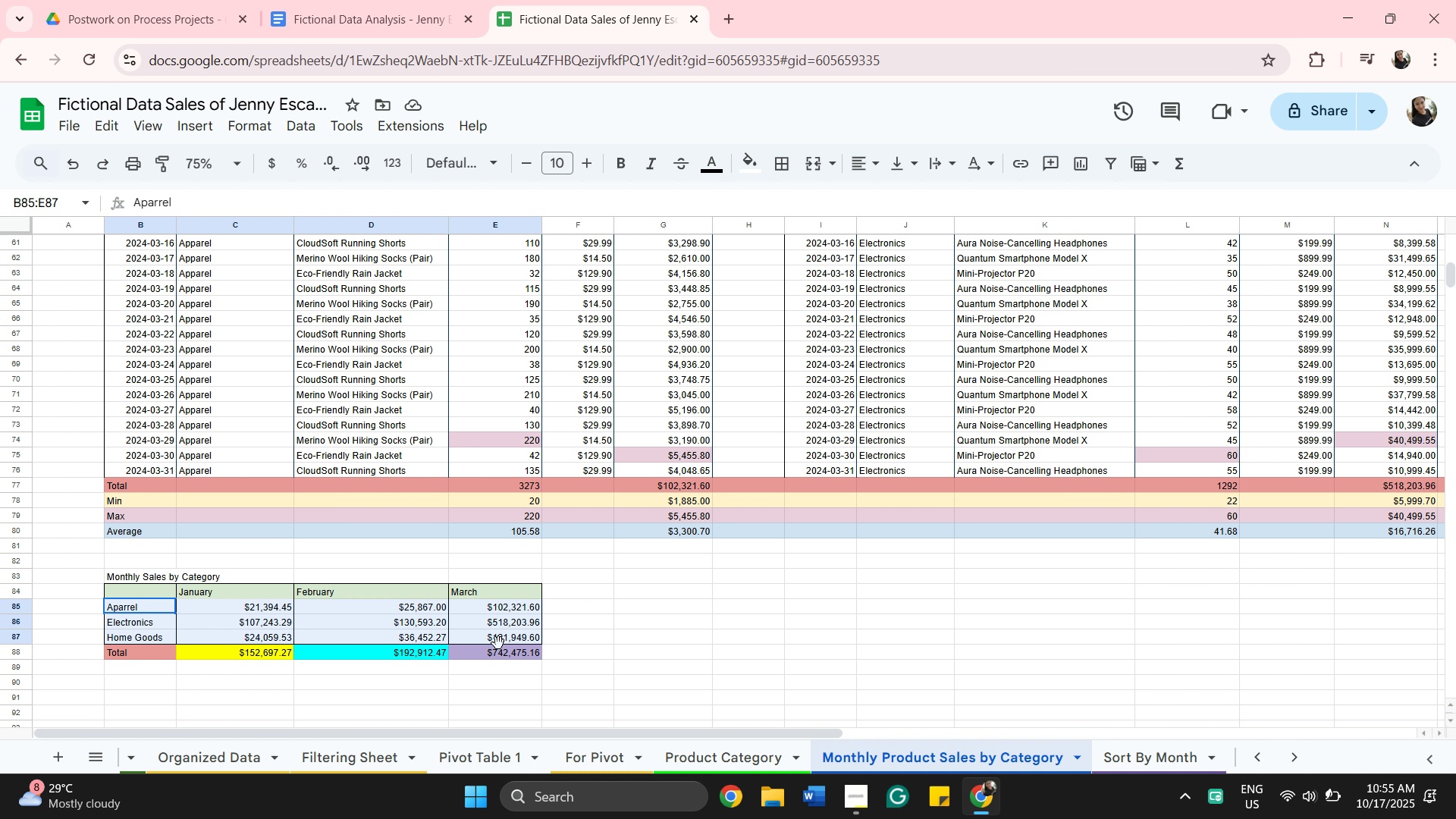 
hold_key(key=ShiftLeft, duration=0.63)
left_click([498, 643])
 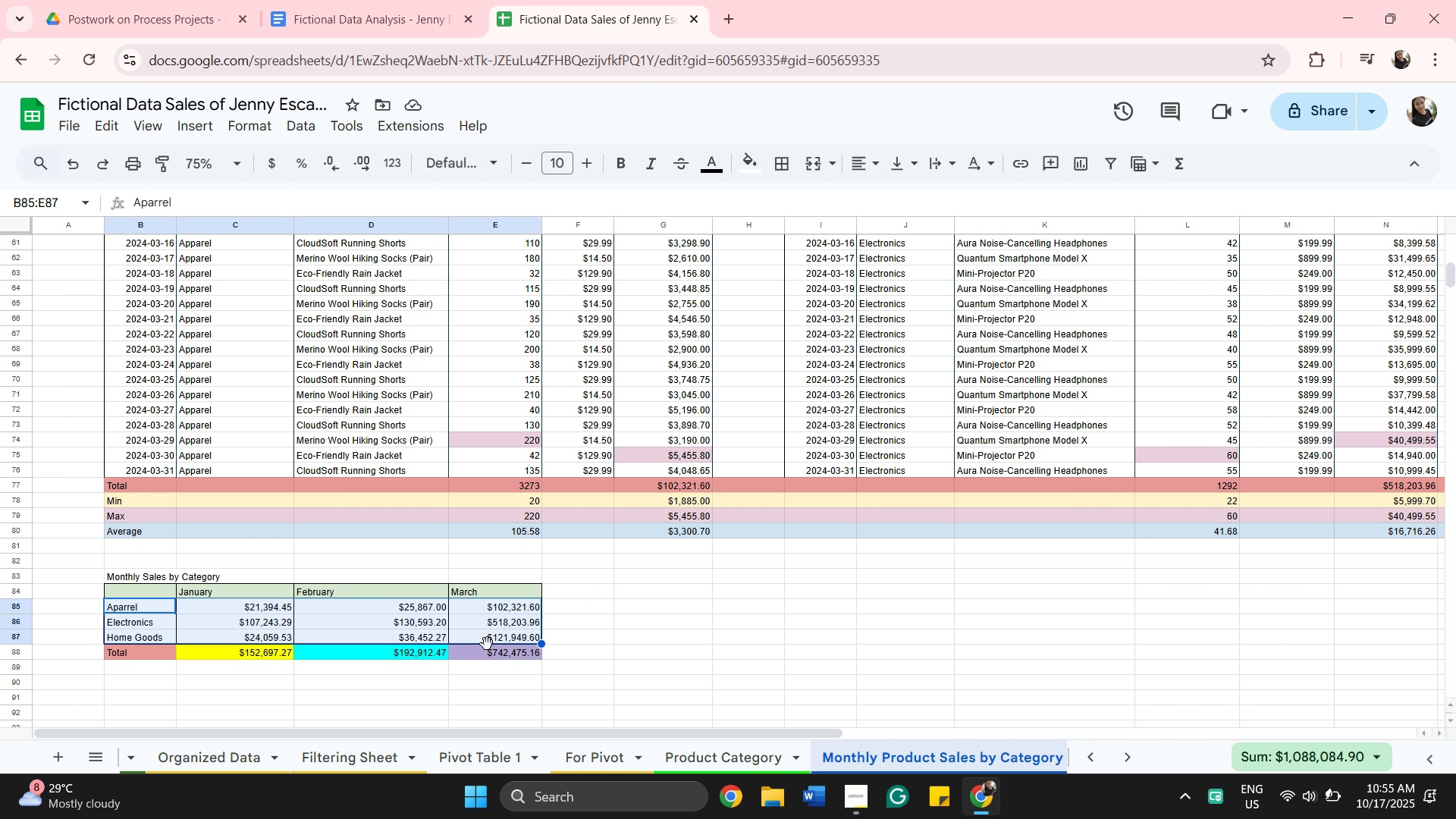 
right_click([472, 620])
 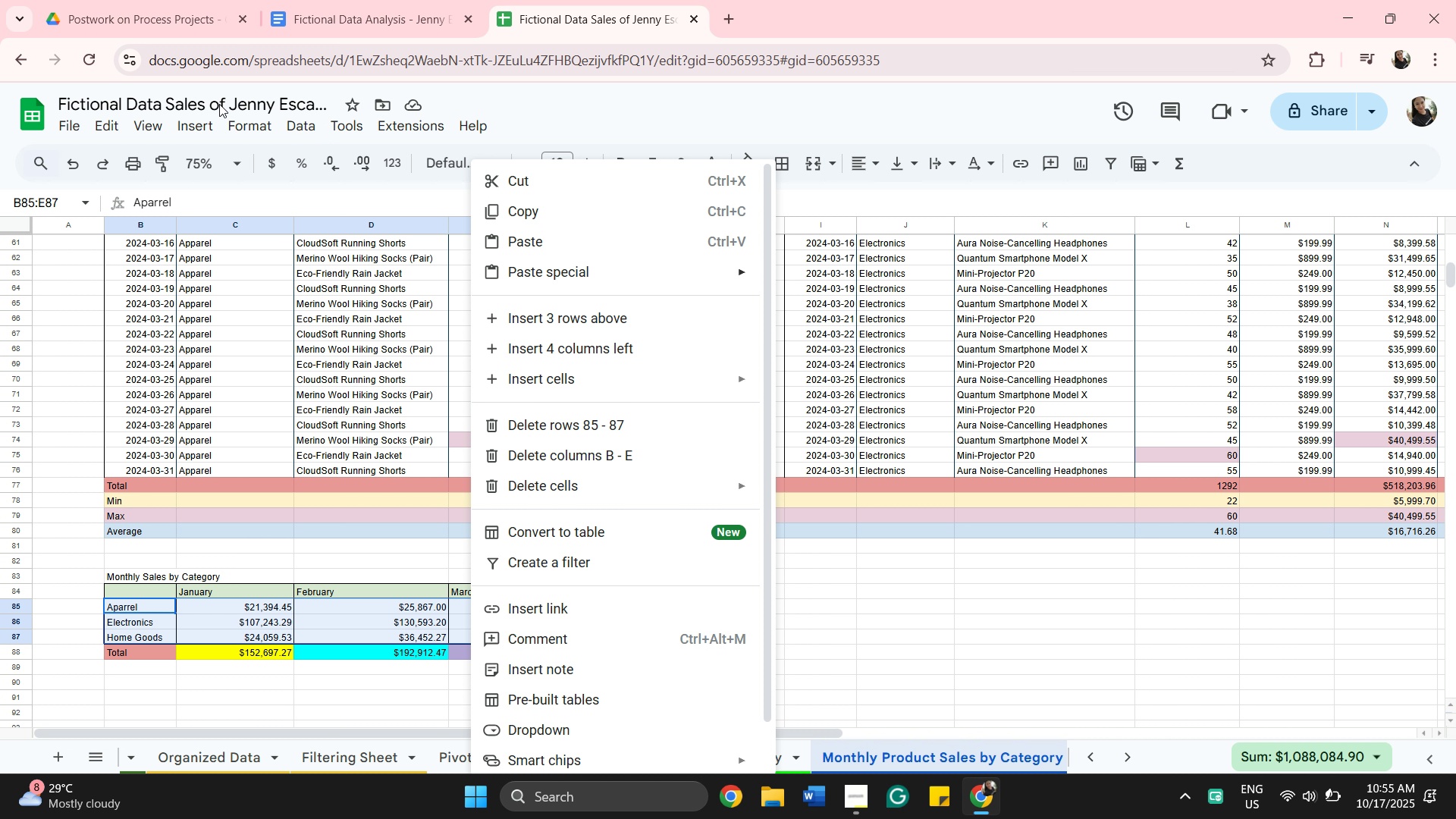 
left_click([198, 119])
 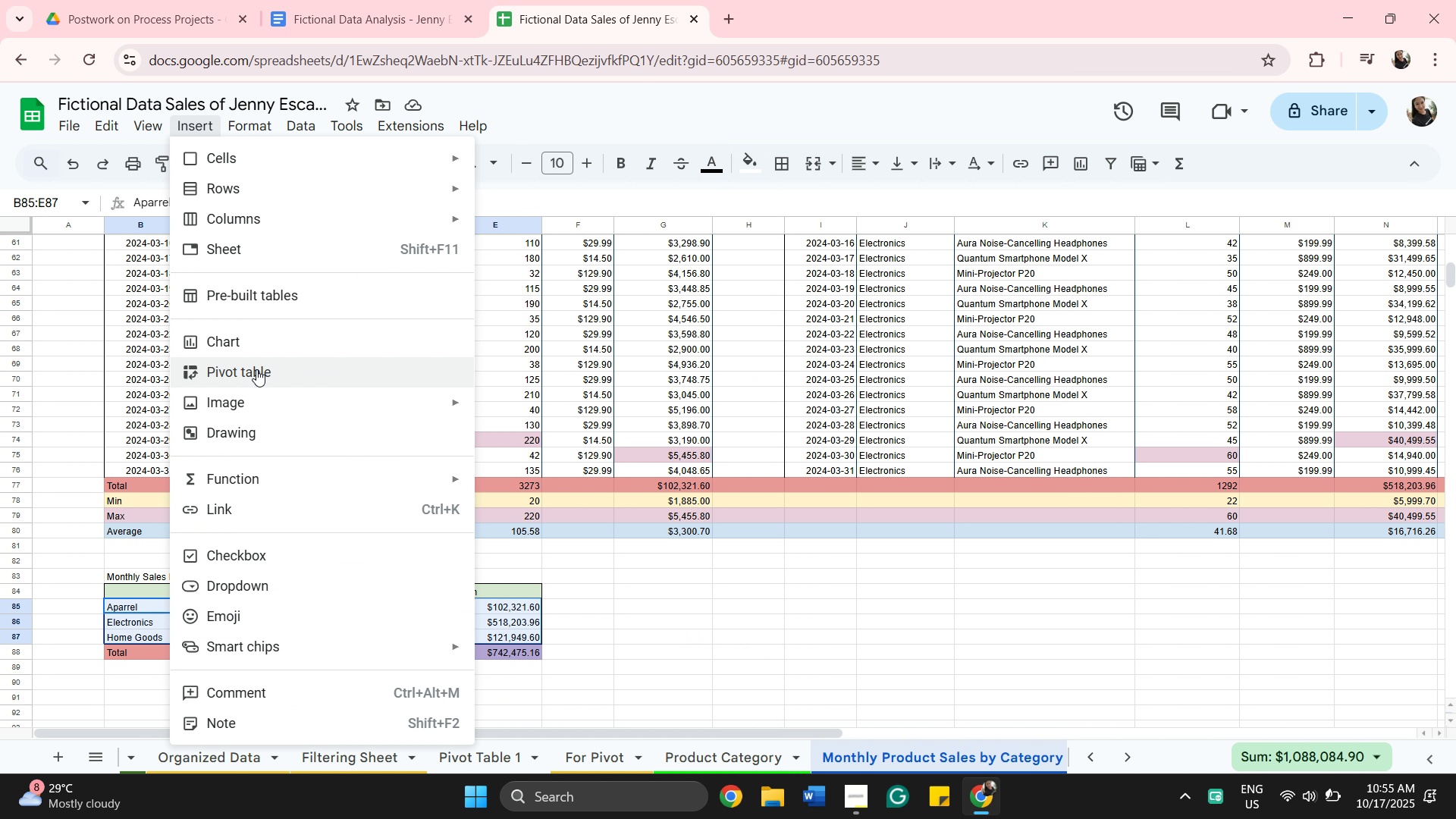 
wait(6.79)
 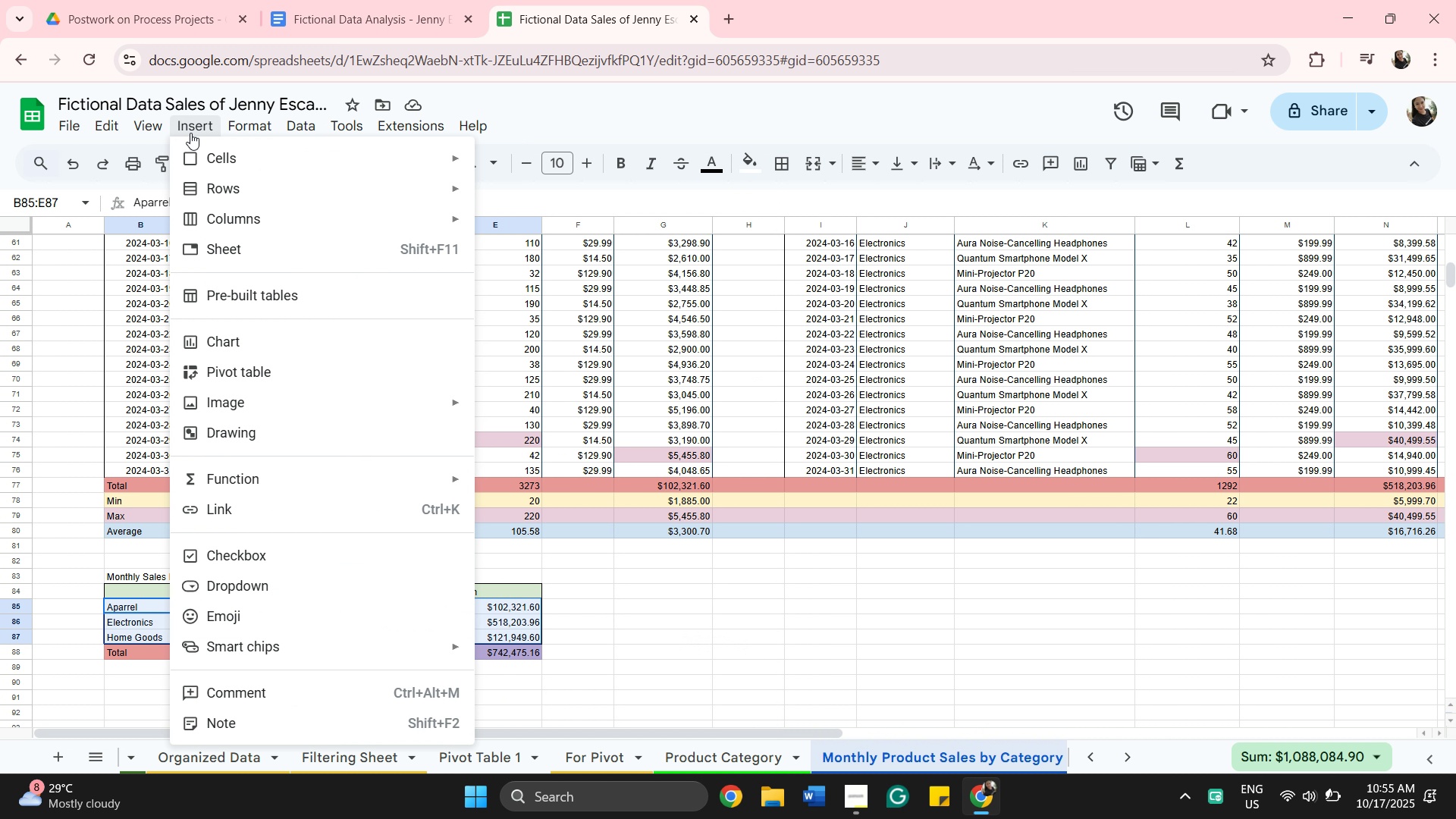 
left_click([258, 344])
 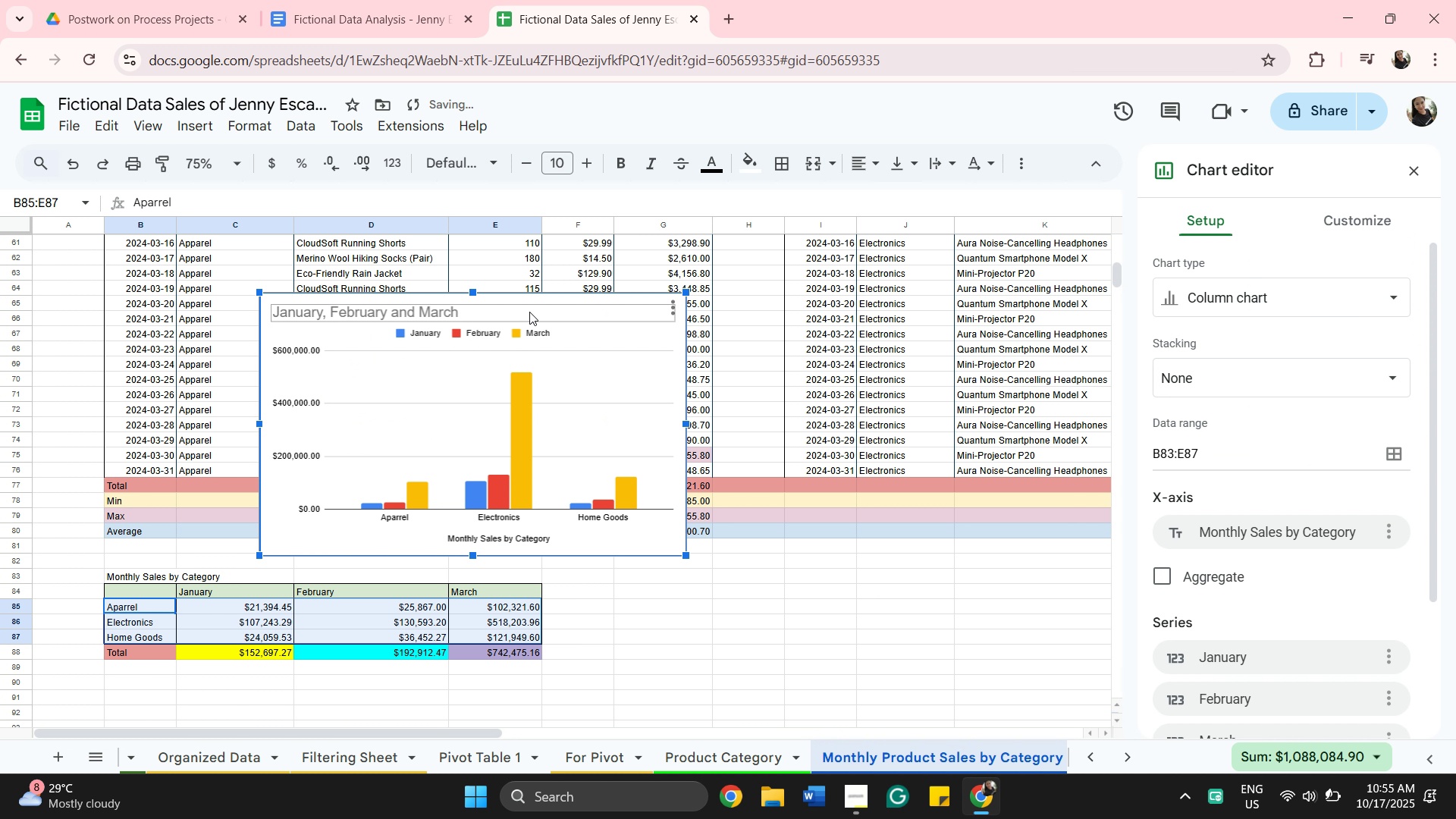 
wait(6.16)
 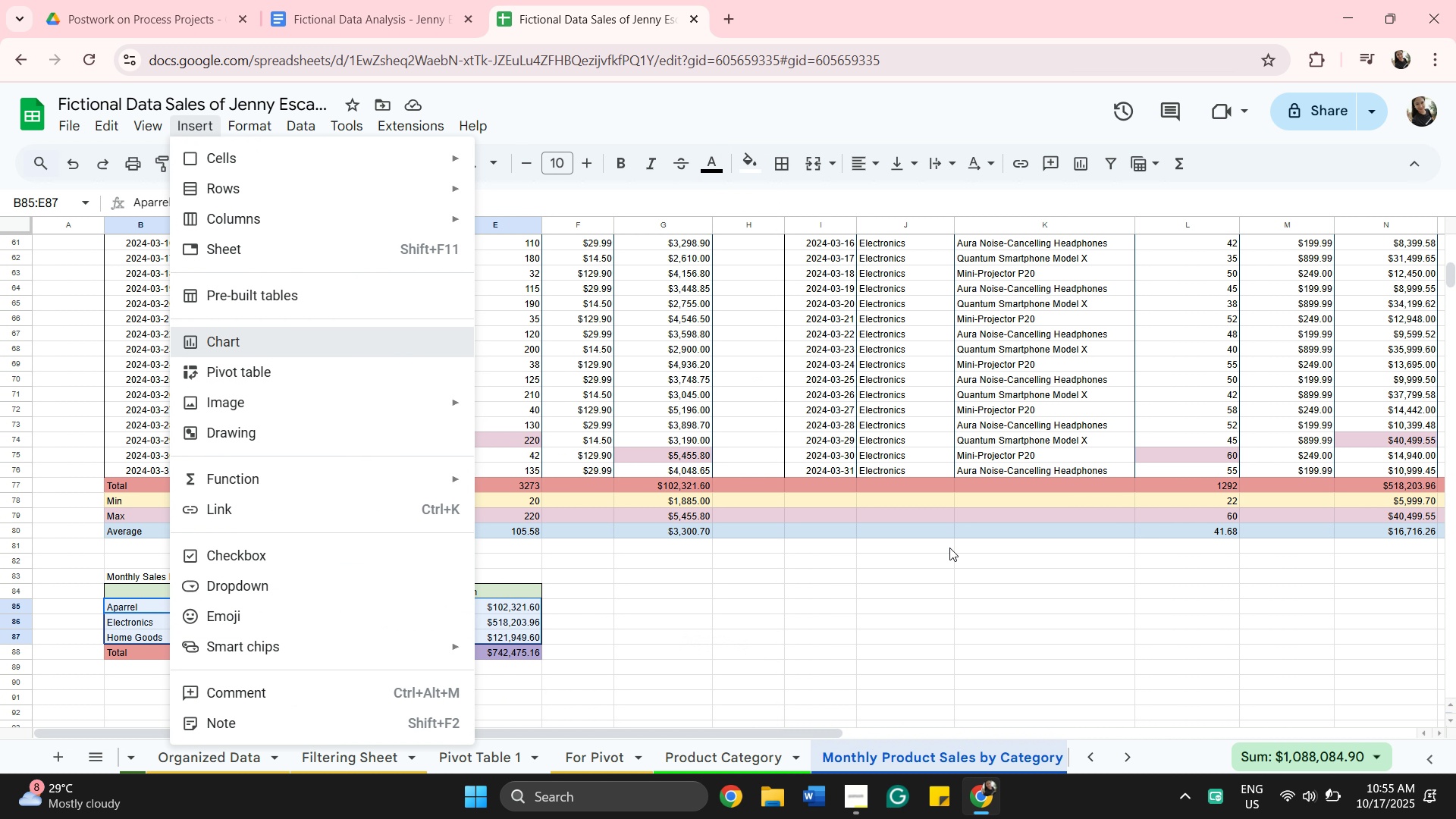 
left_click_drag(start_coordinate=[635, 406], to_coordinate=[866, 576])
 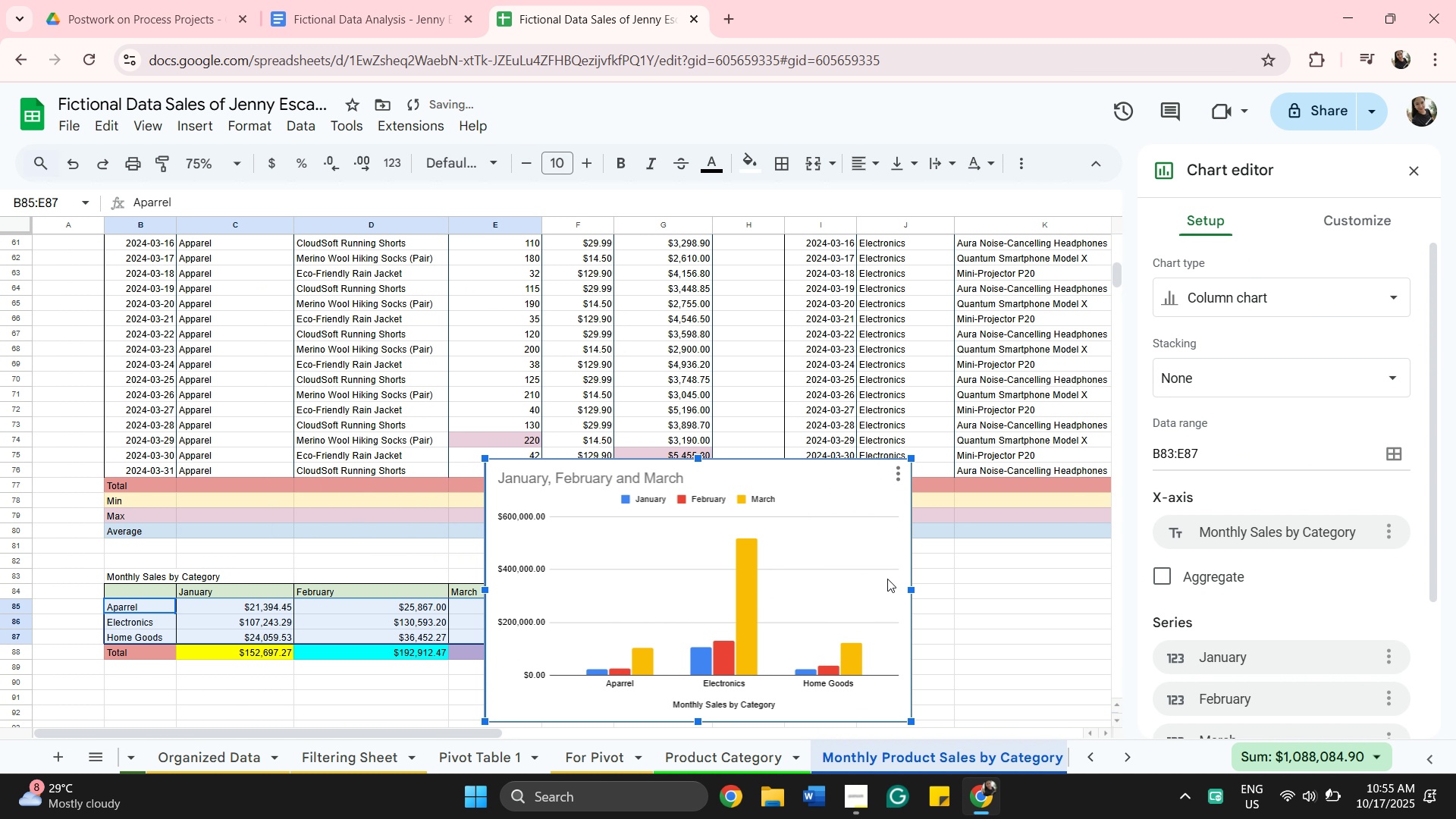 
scroll: coordinate [889, 579], scroll_direction: down, amount: 2.0
 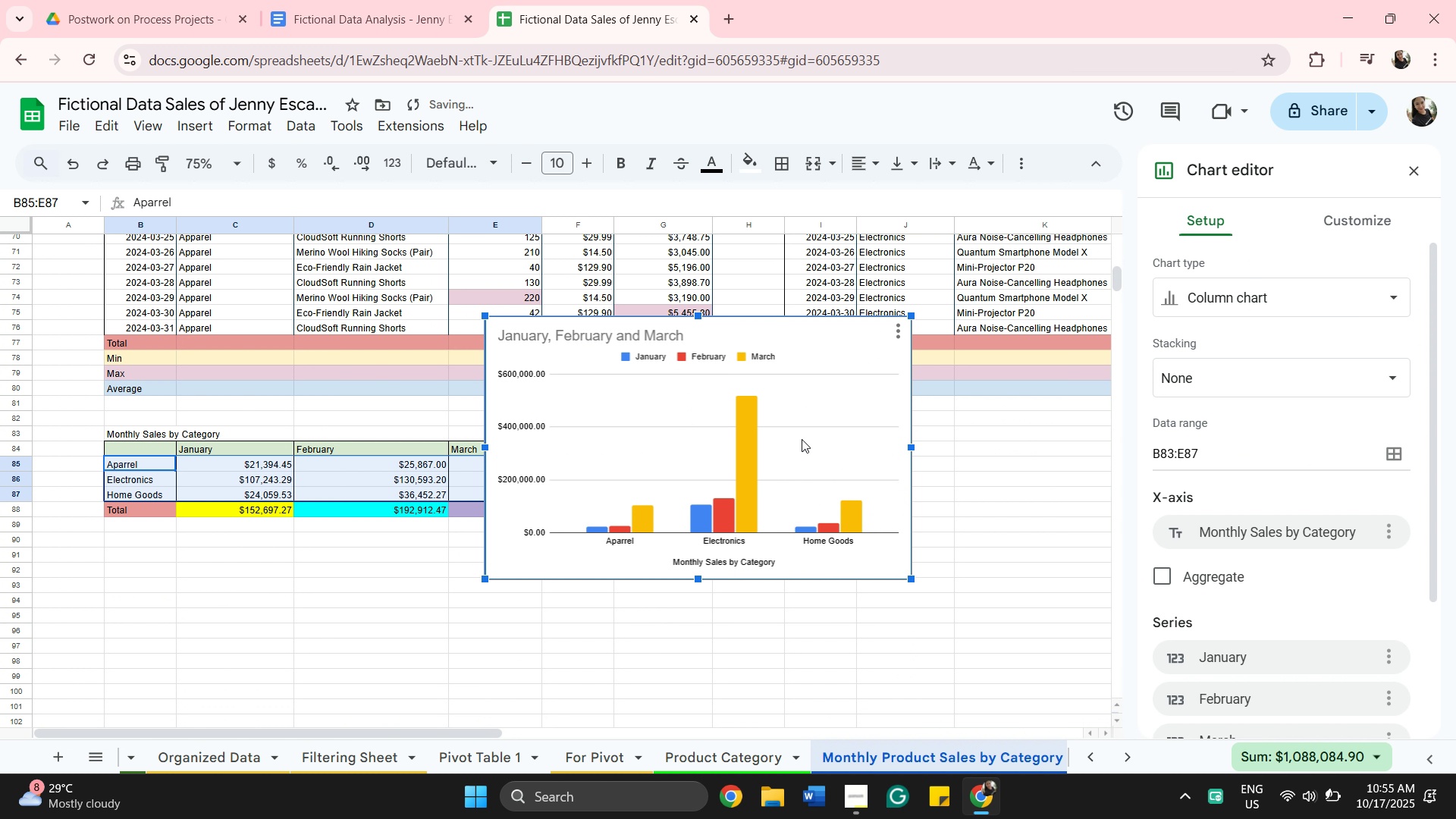 
left_click_drag(start_coordinate=[802, 439], to_coordinate=[896, 535])
 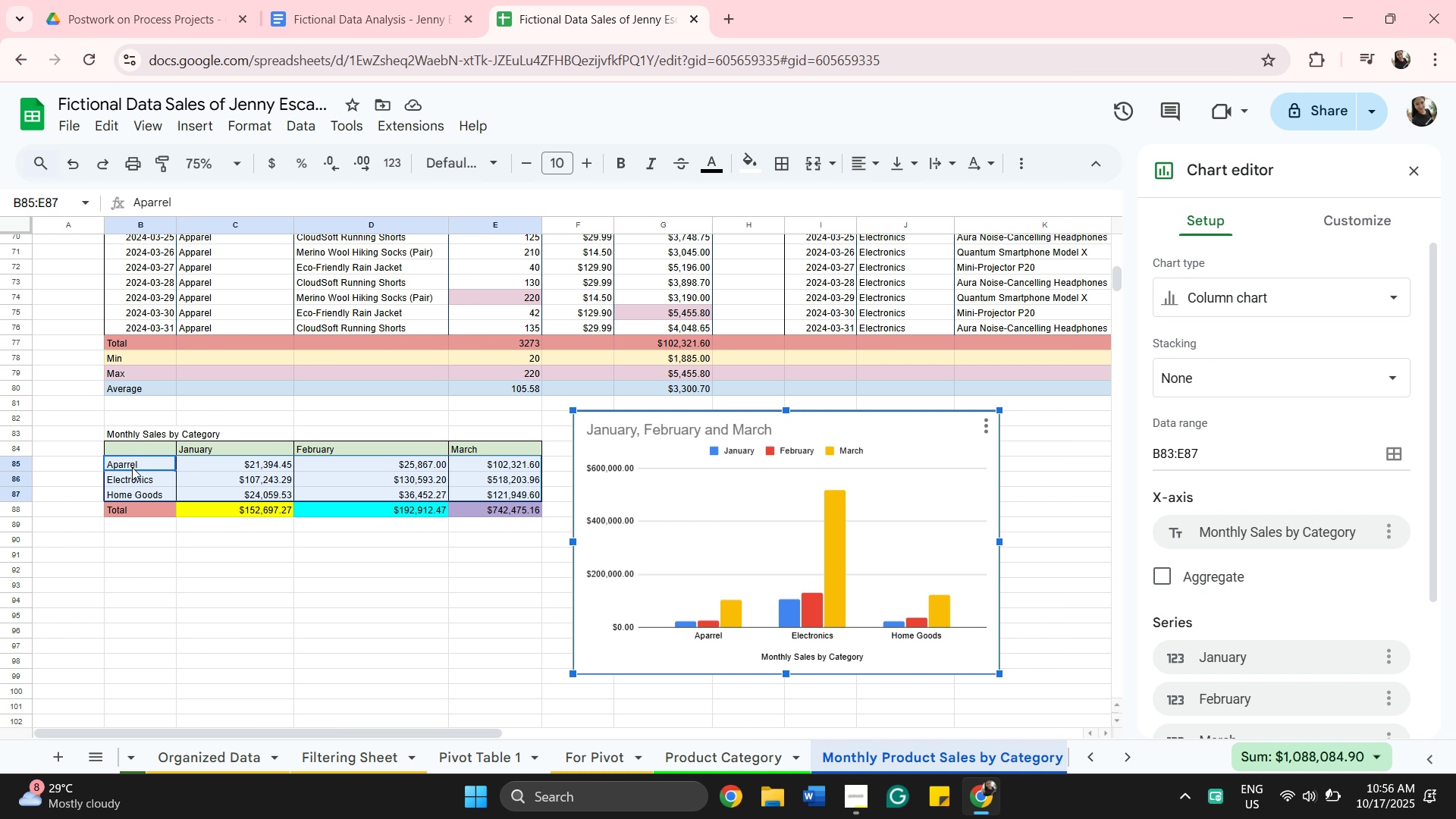 
wait(27.61)
 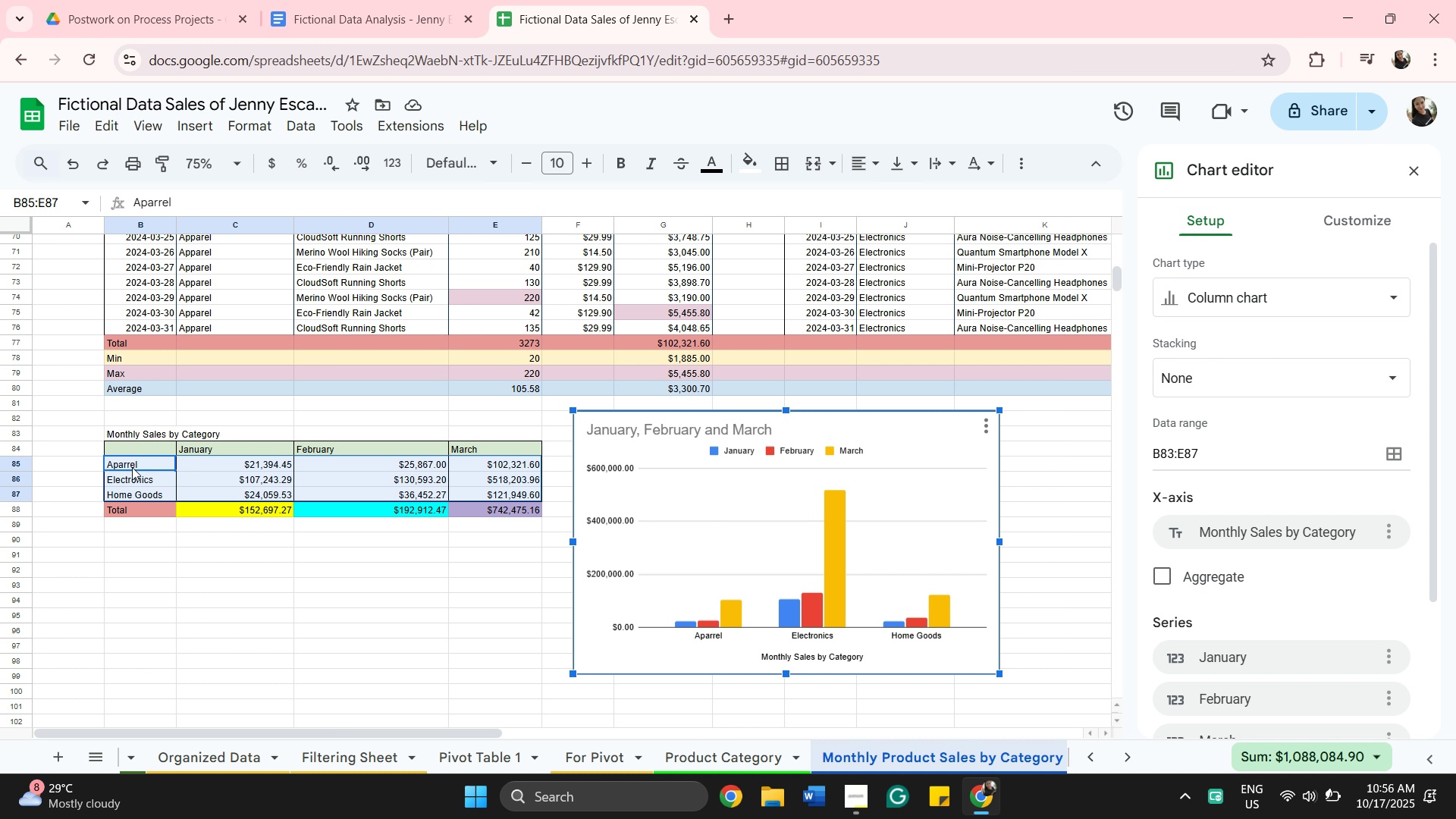 
left_click([171, 431])
 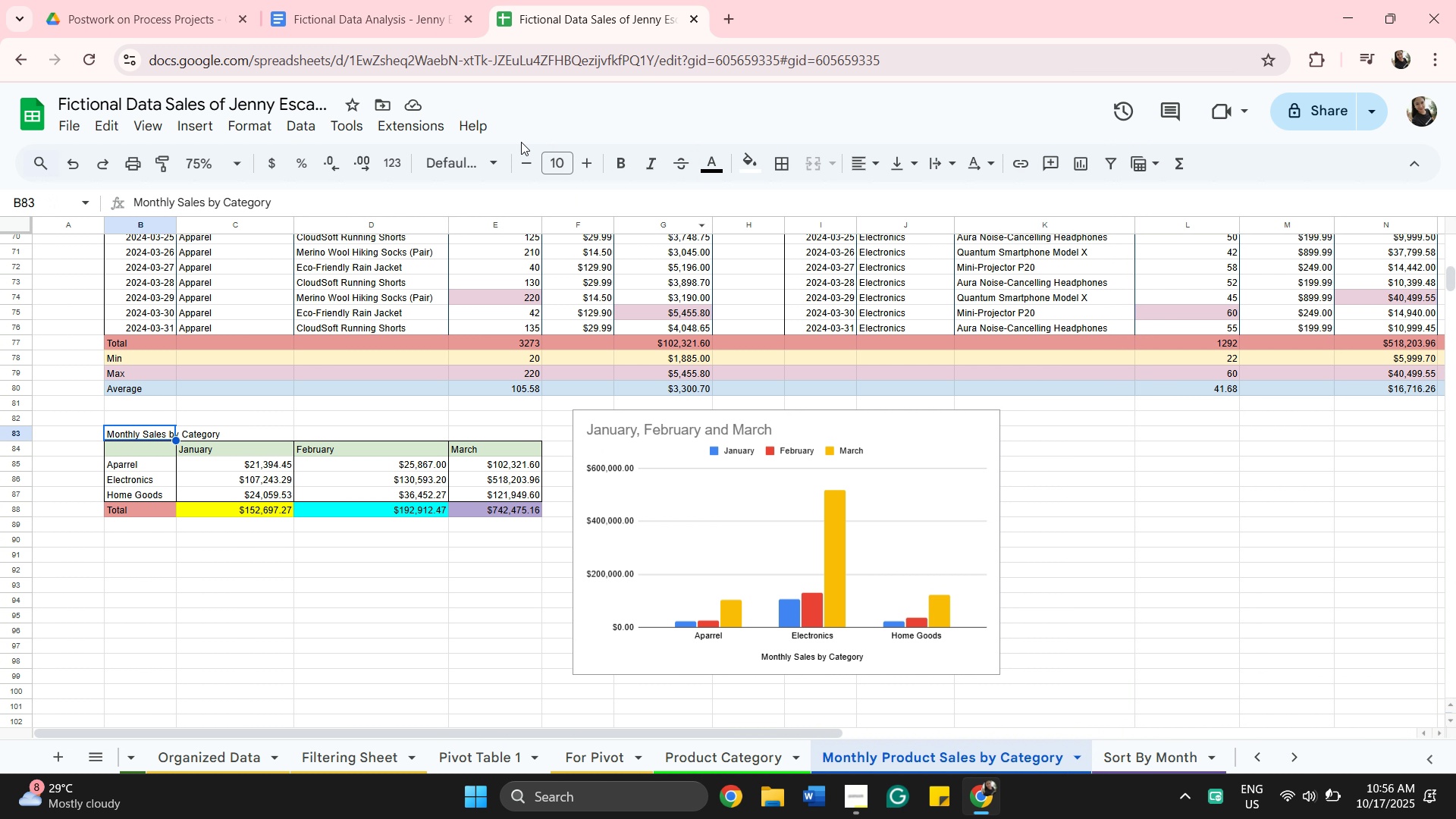 
wait(5.58)
 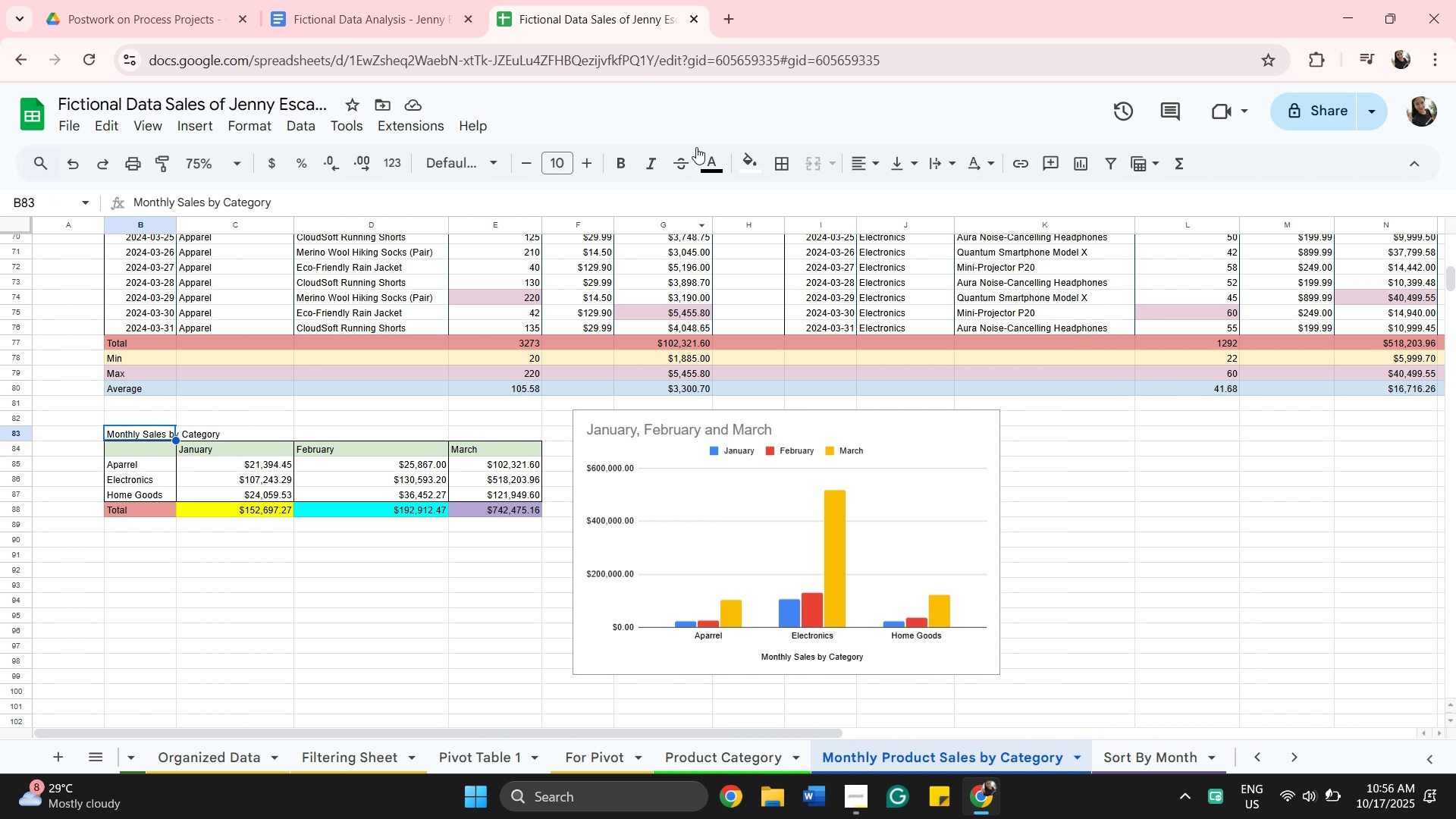 
left_click([488, 165])
 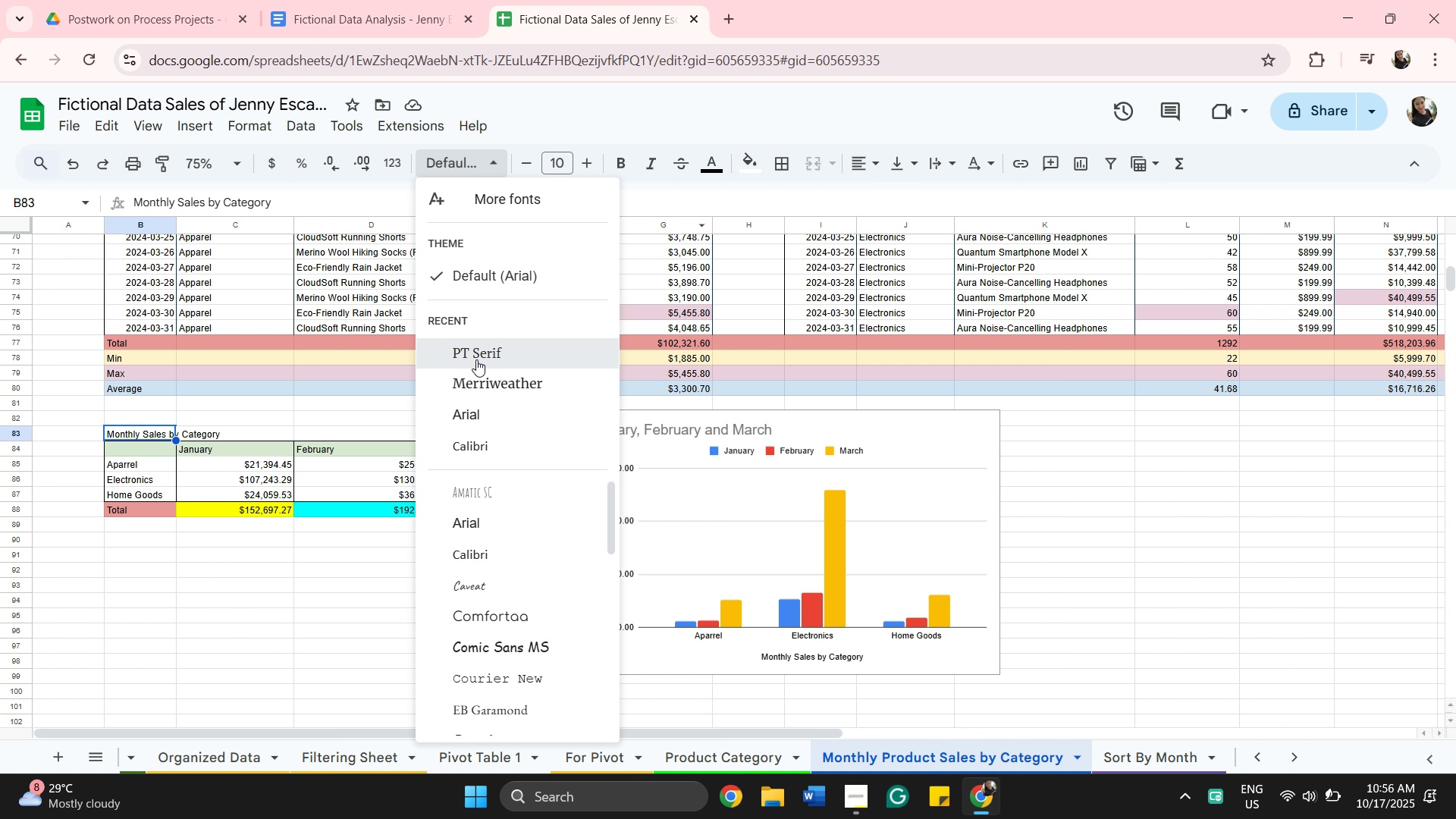 
left_click([476, 359])
 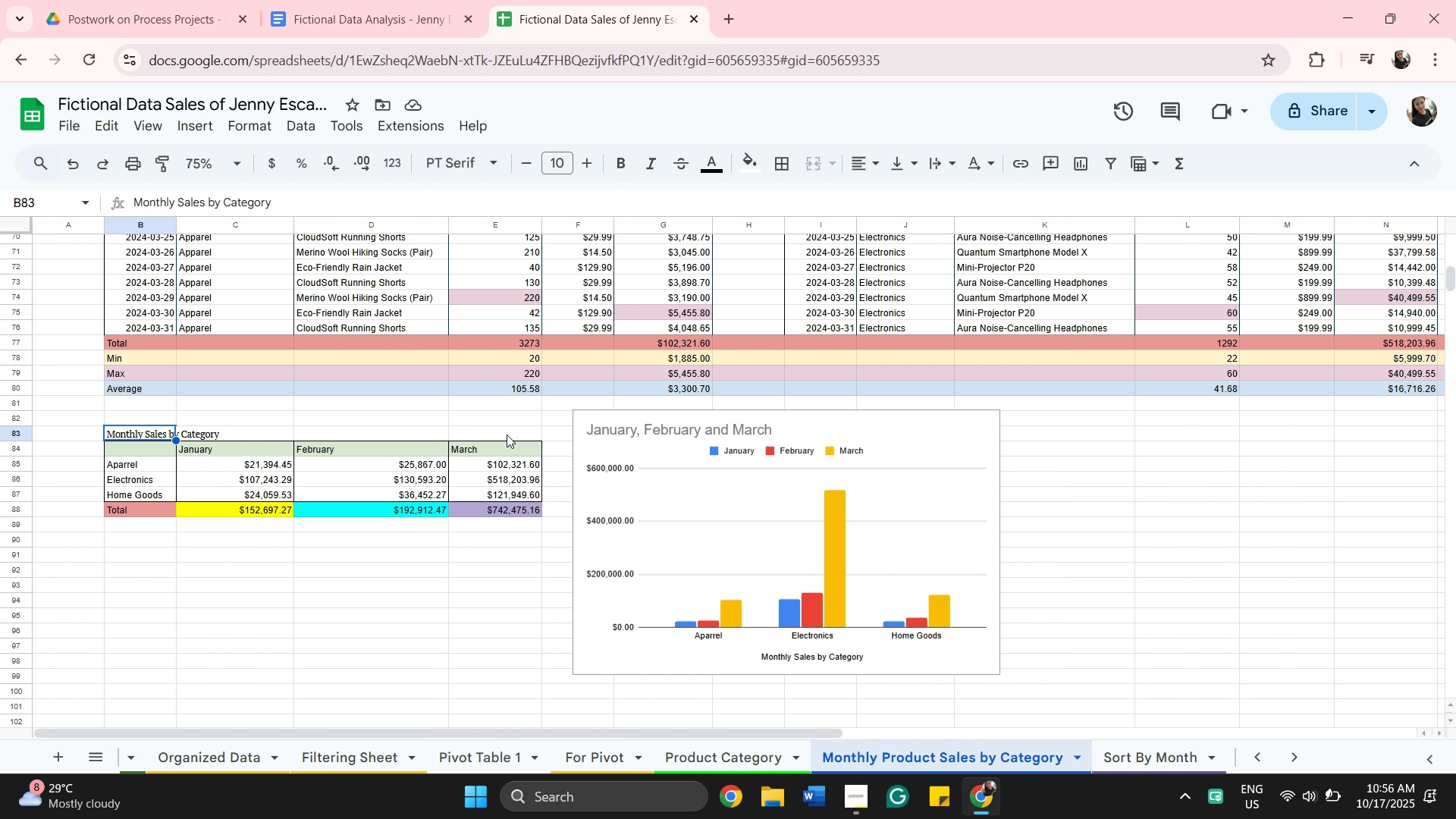 
wait(9.42)
 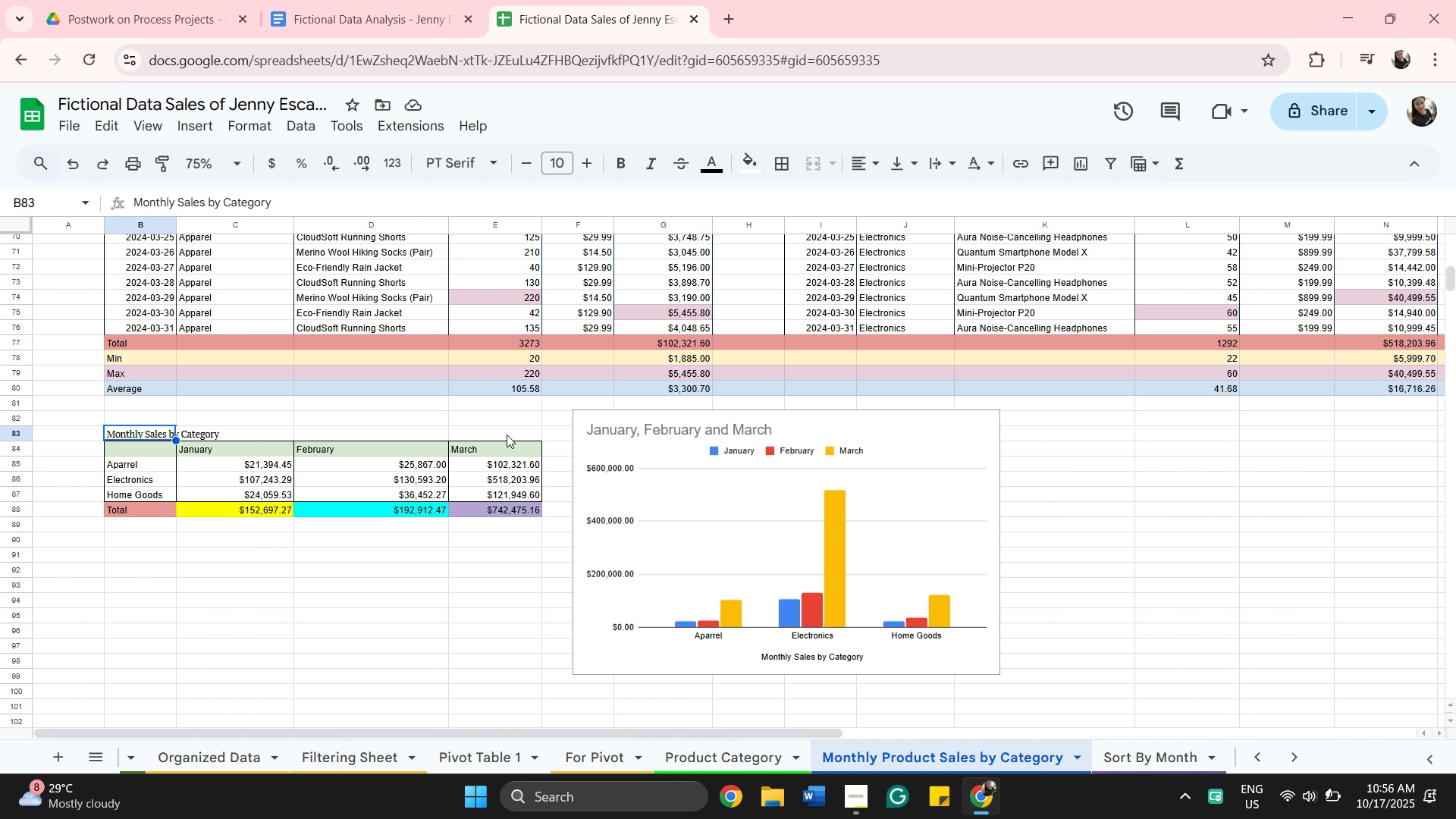 
double_click([581, 159])
 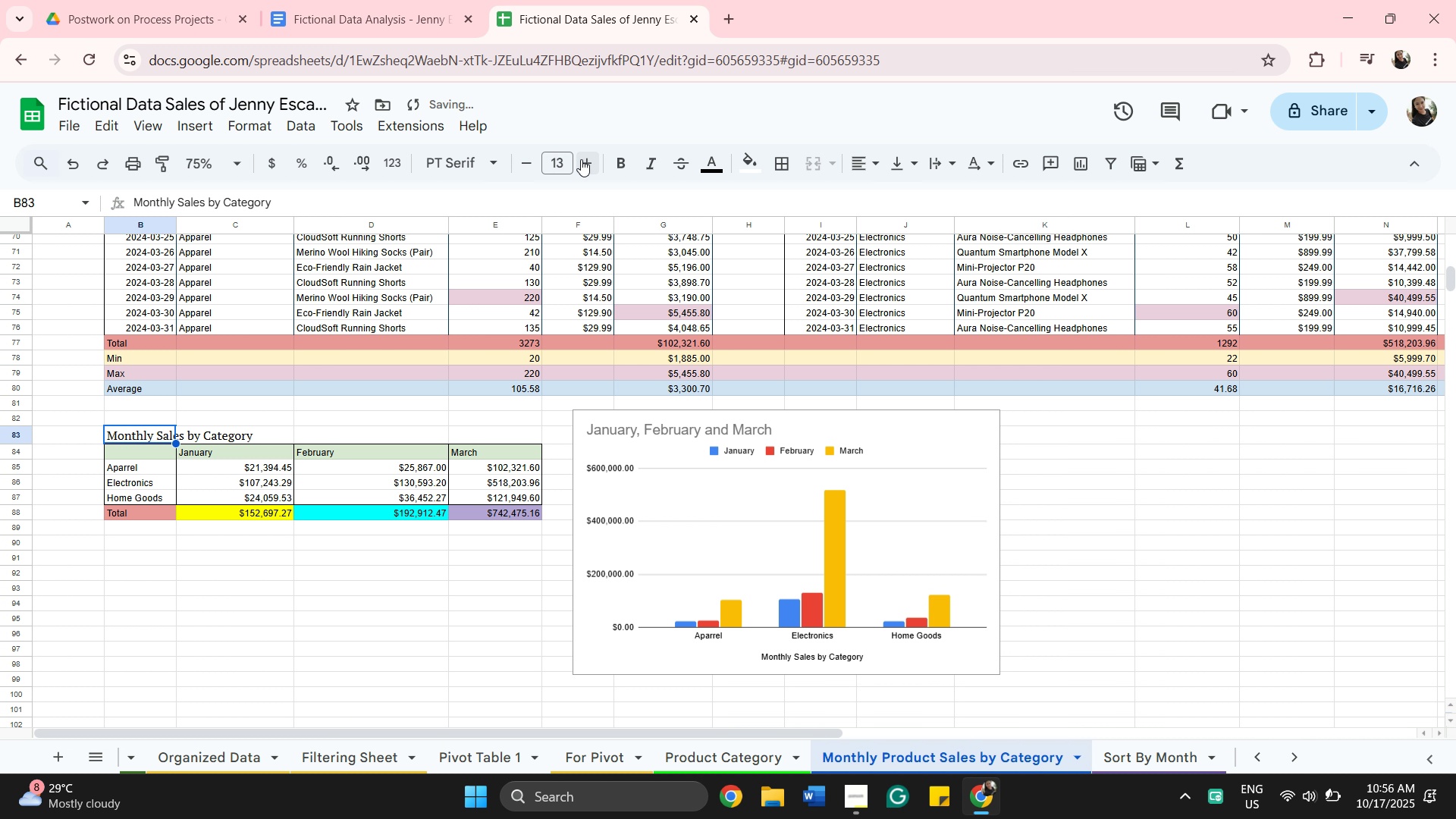 
triple_click([581, 159])
 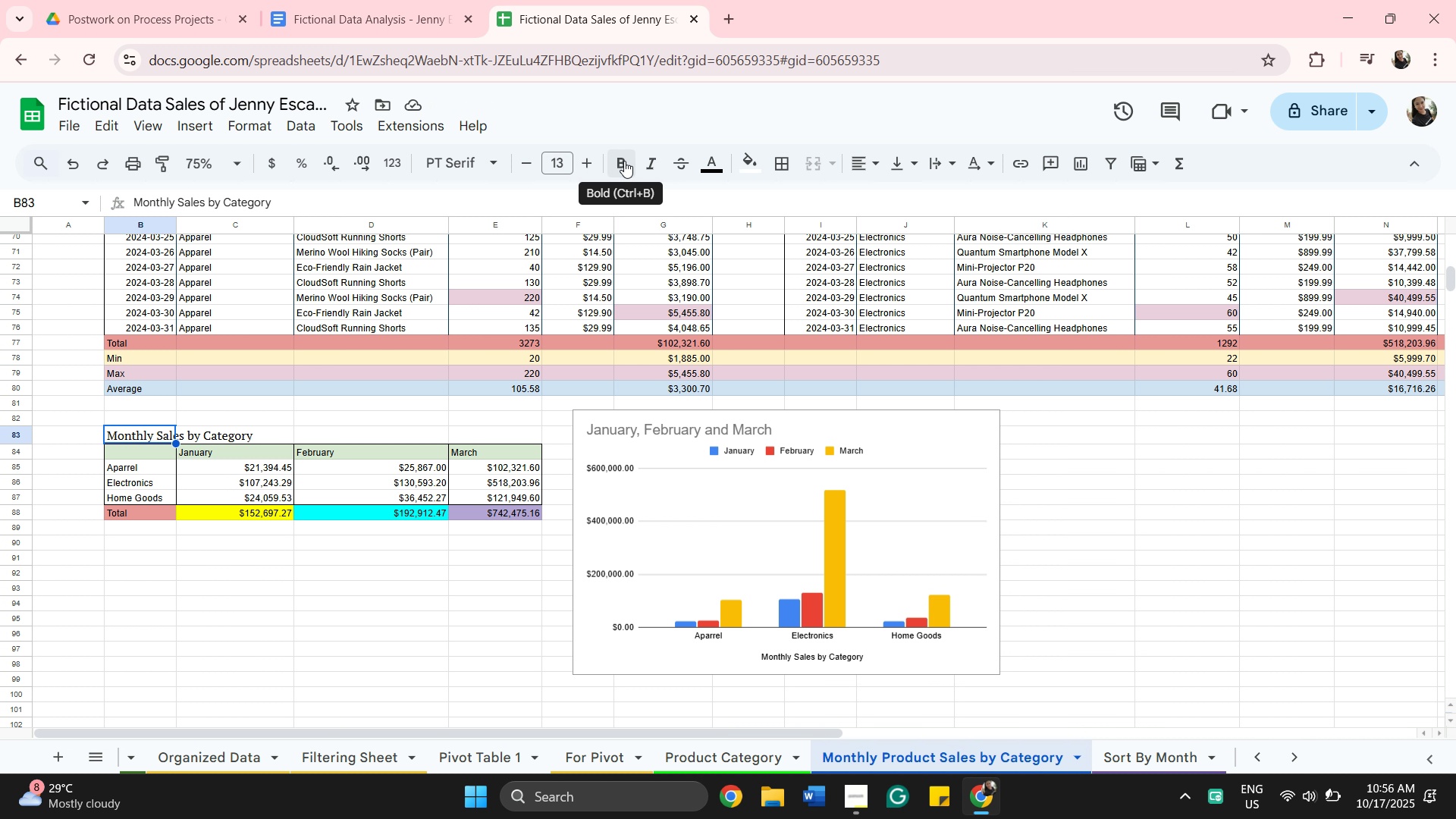 
wait(11.08)
 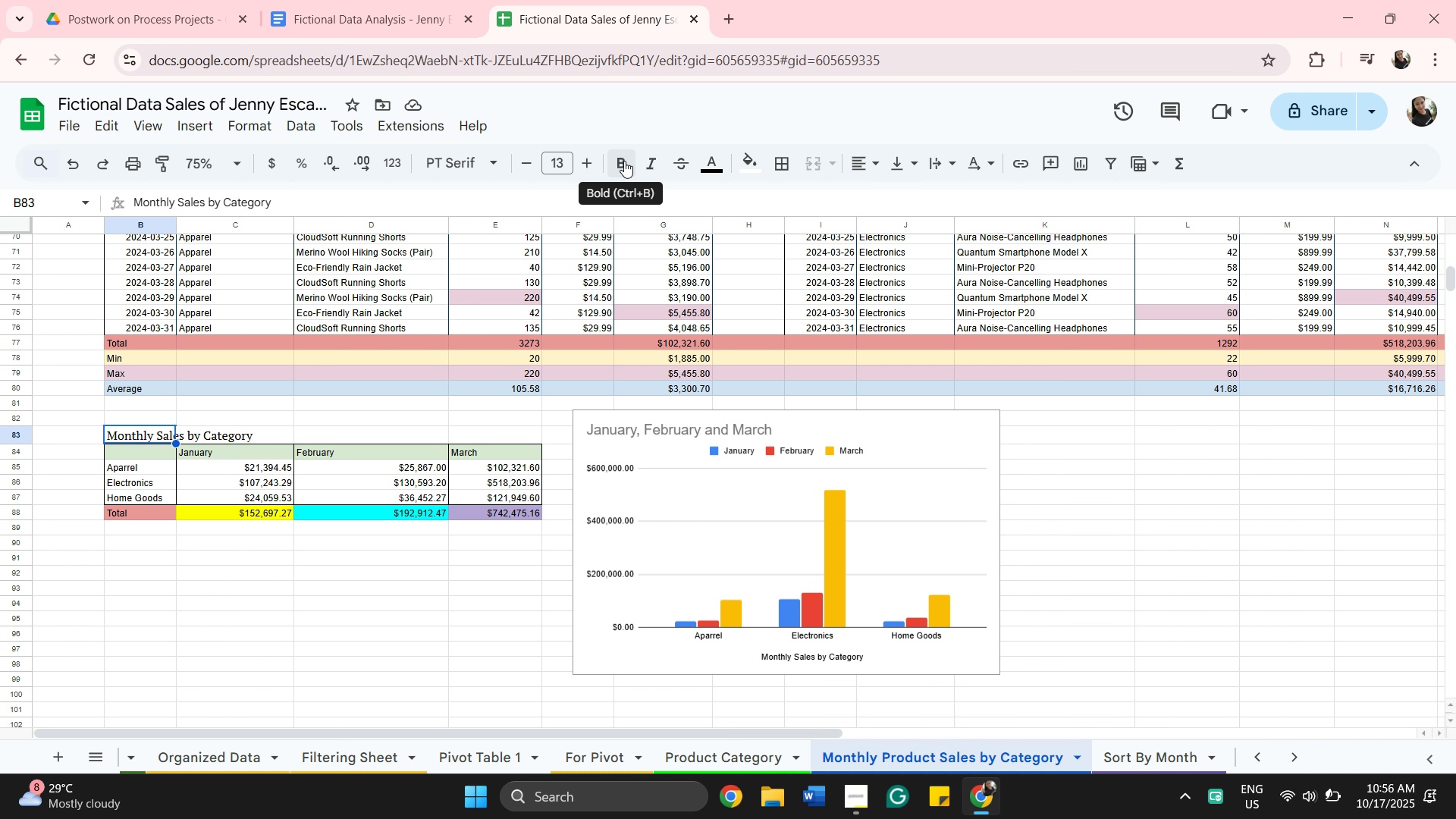 
key(Control+C)
 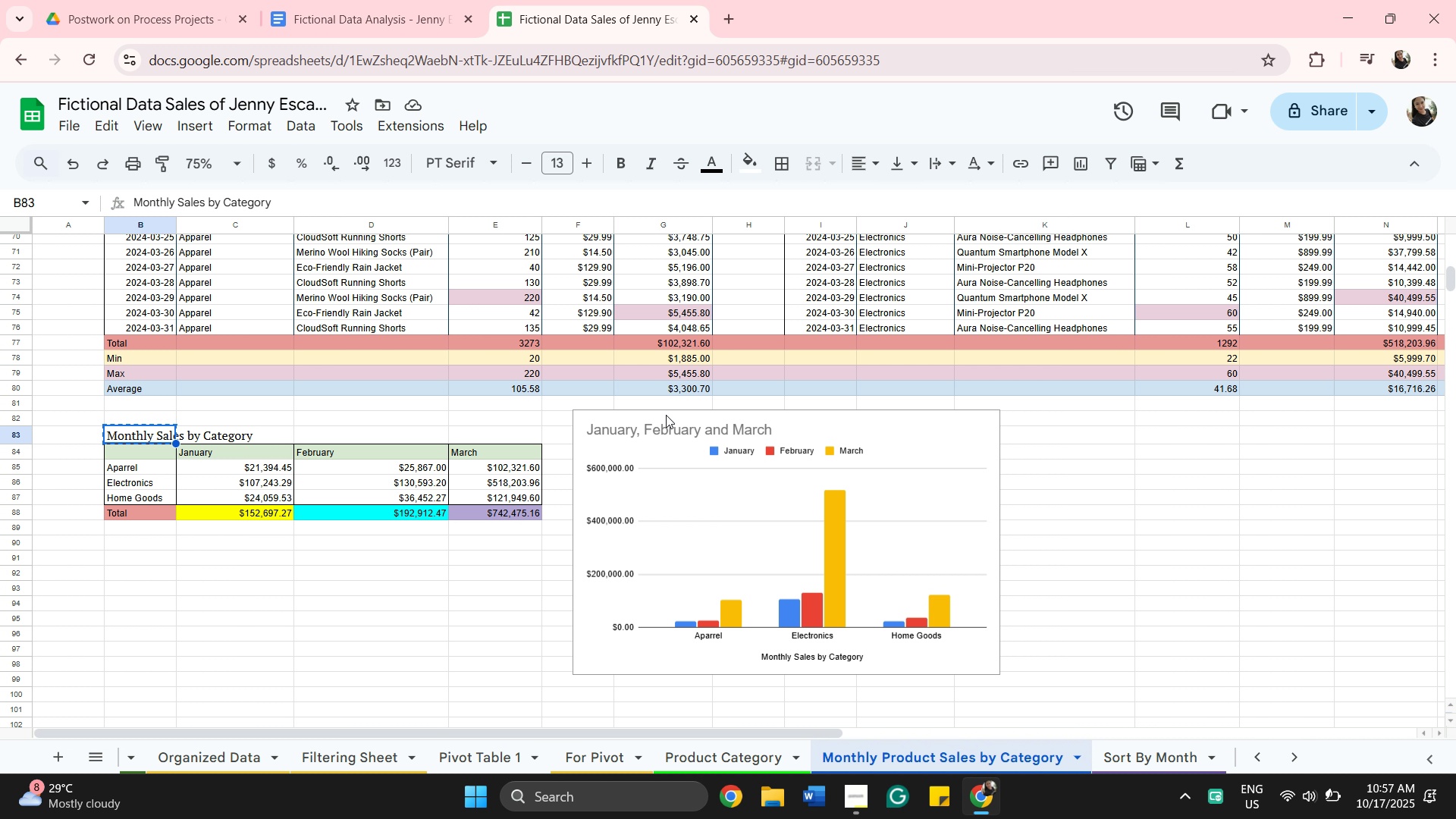 
wait(5.61)
 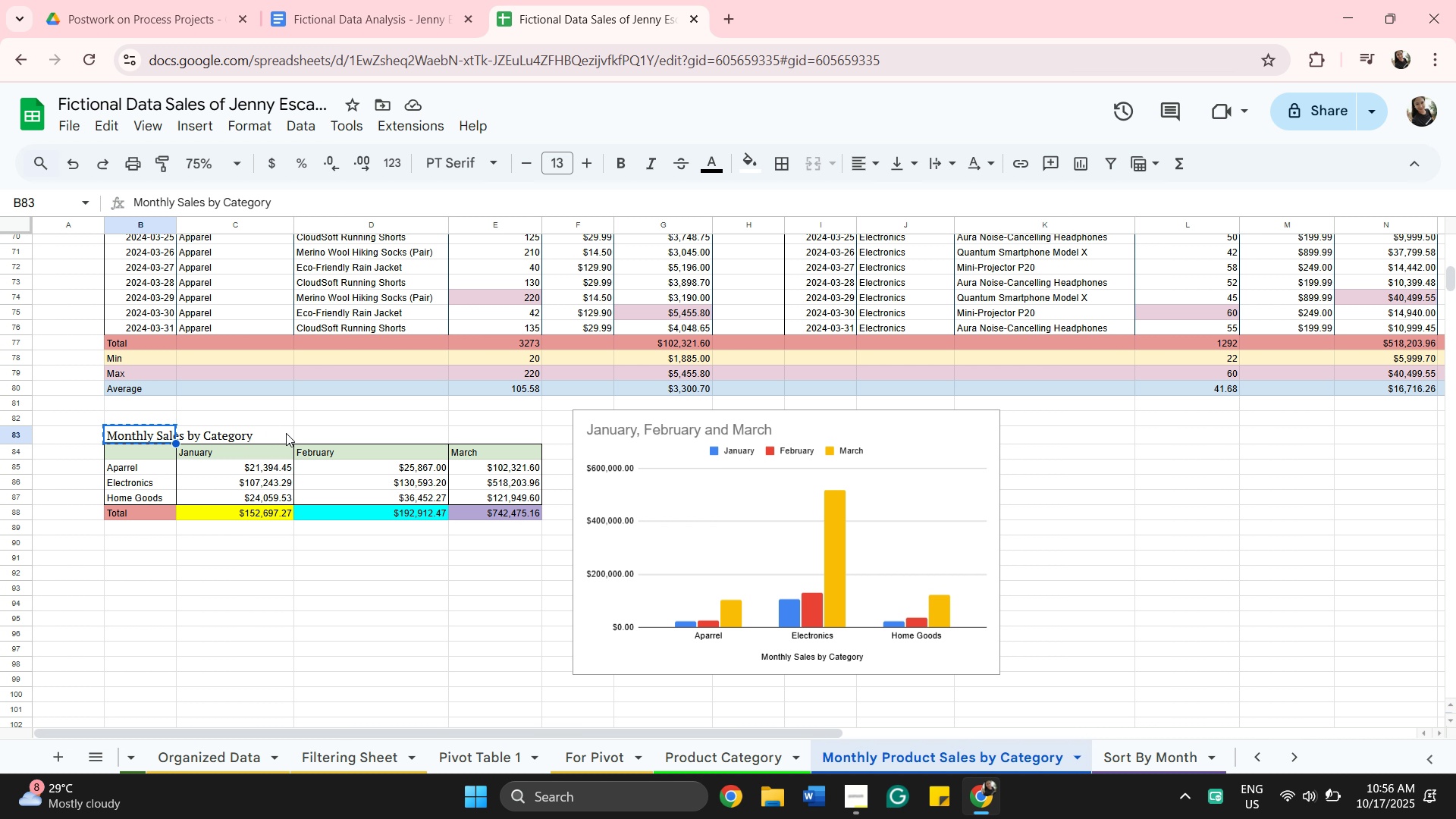 
double_click([662, 423])
 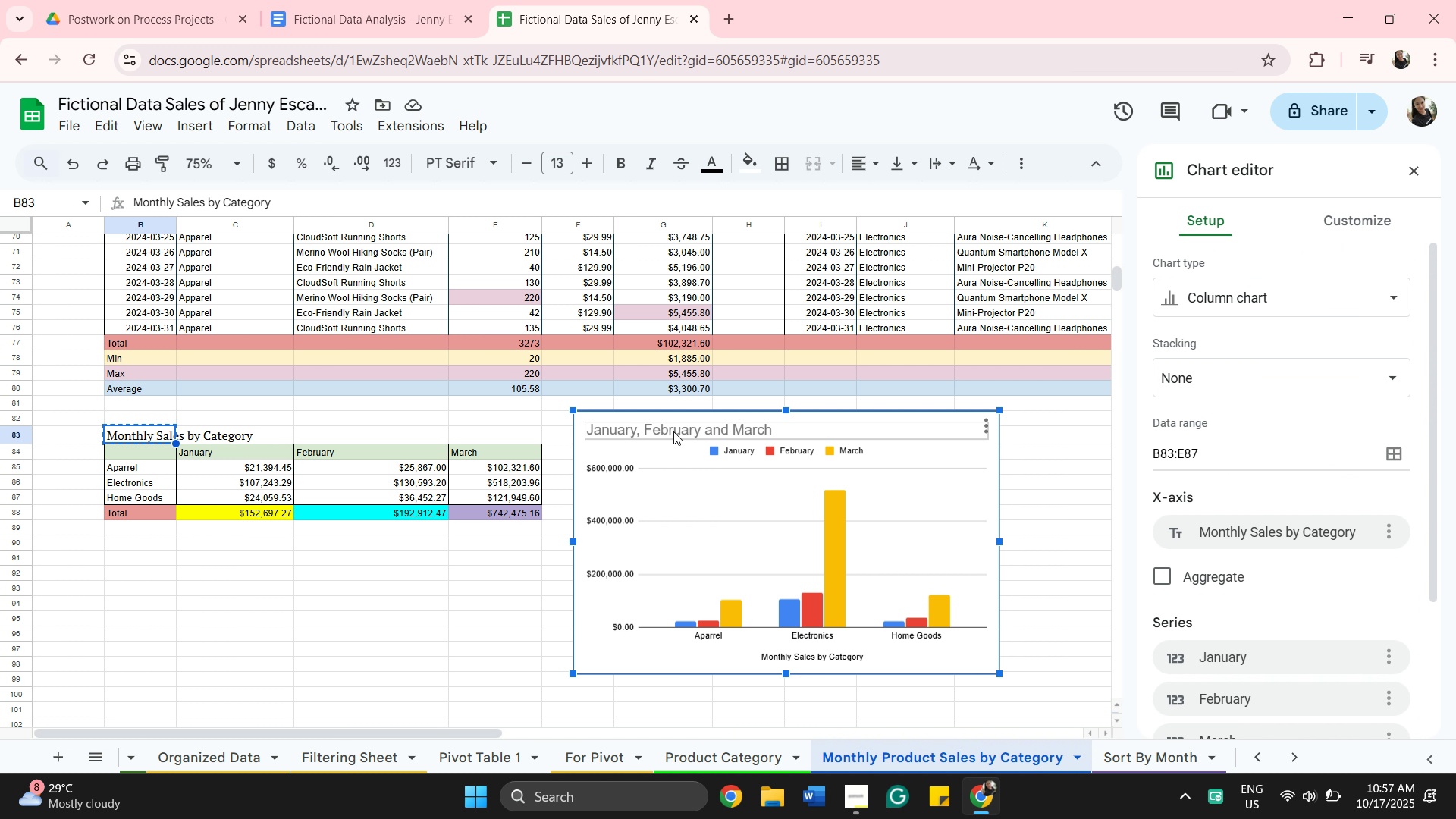 
left_click([673, 431])
 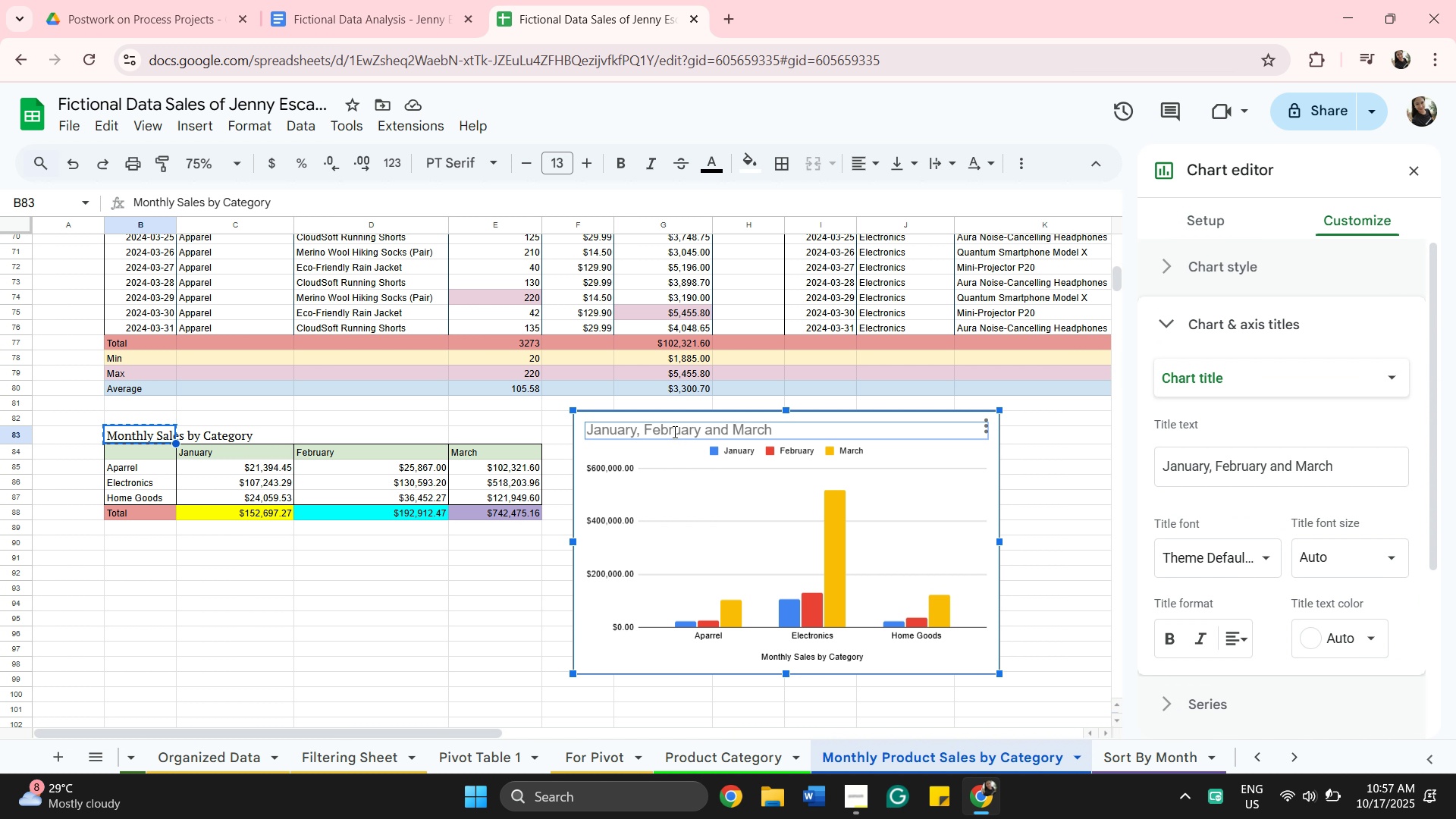 
double_click([673, 431])
 